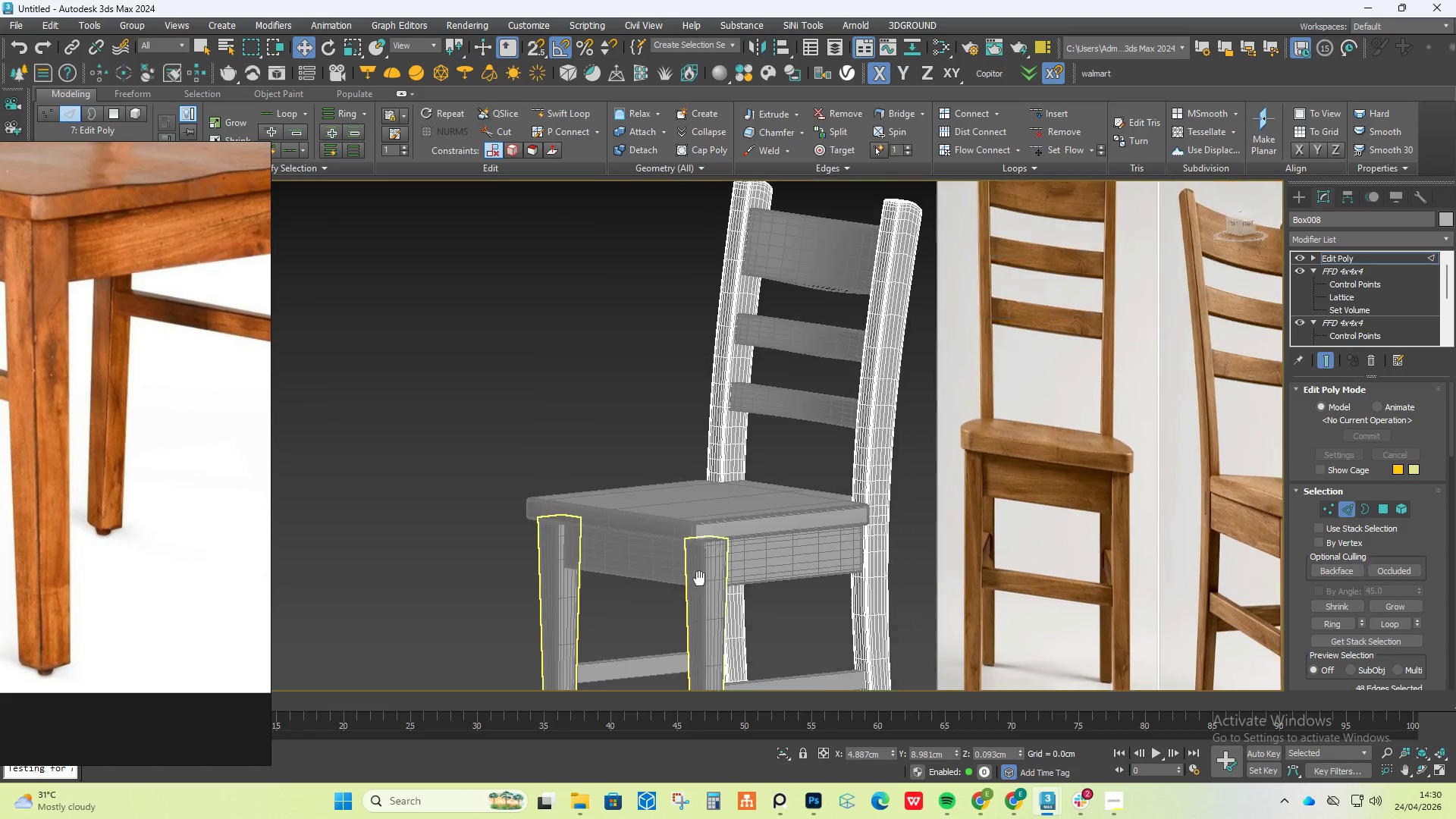 
scroll: coordinate [813, 422], scroll_direction: down, amount: 3.0
 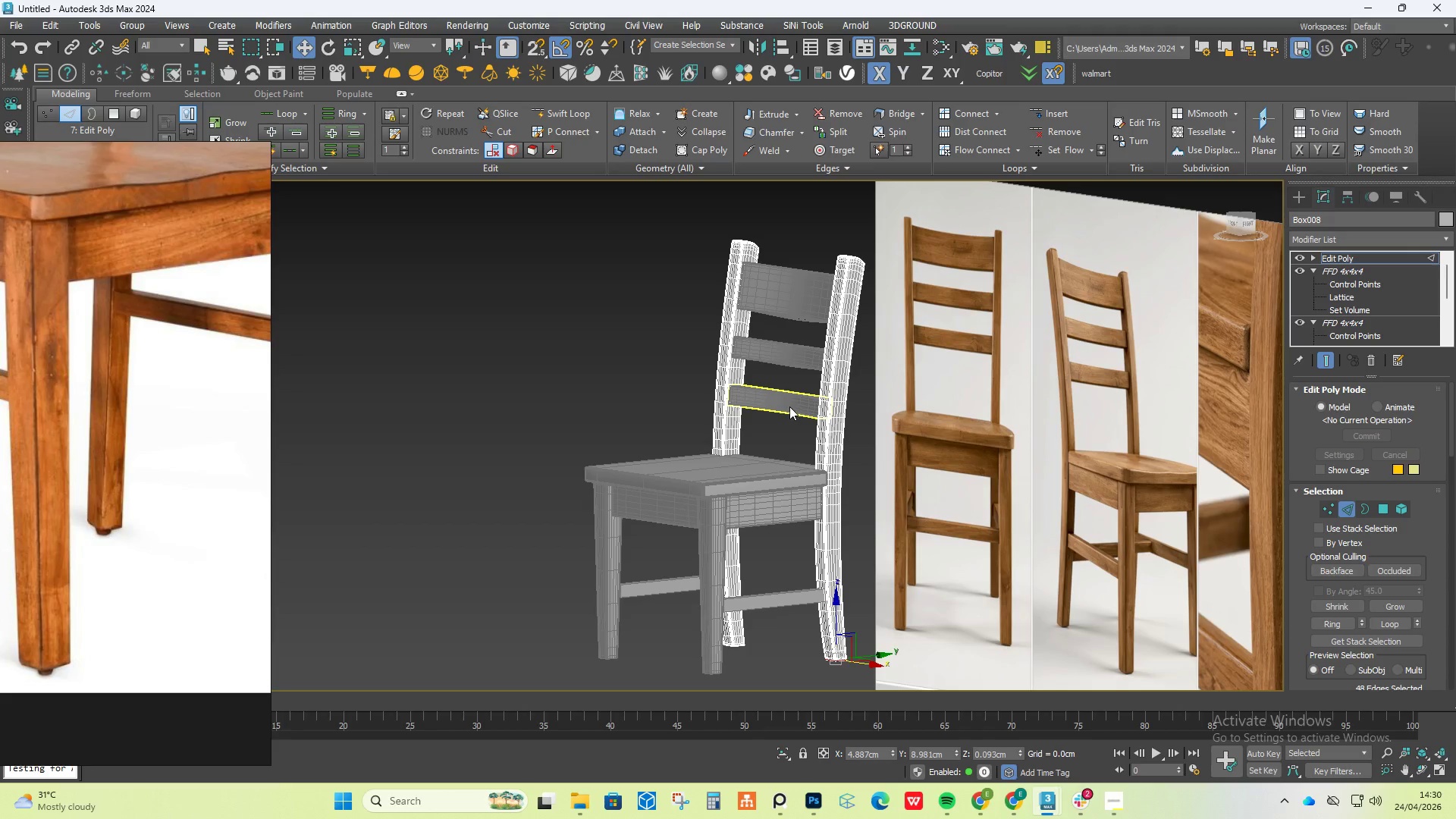 
left_click([1303, 196])
 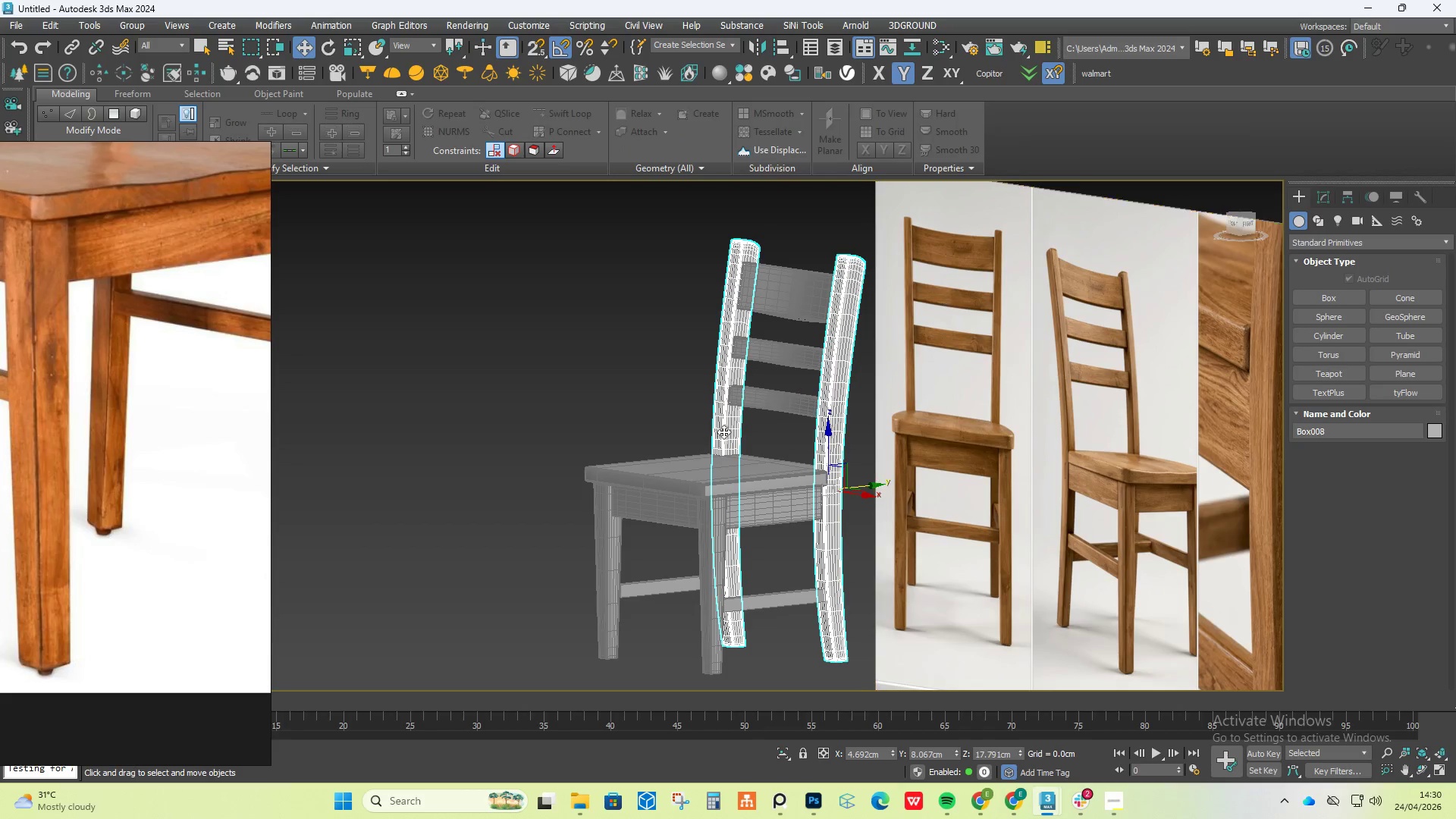 
scroll: coordinate [670, 536], scroll_direction: up, amount: 2.0
 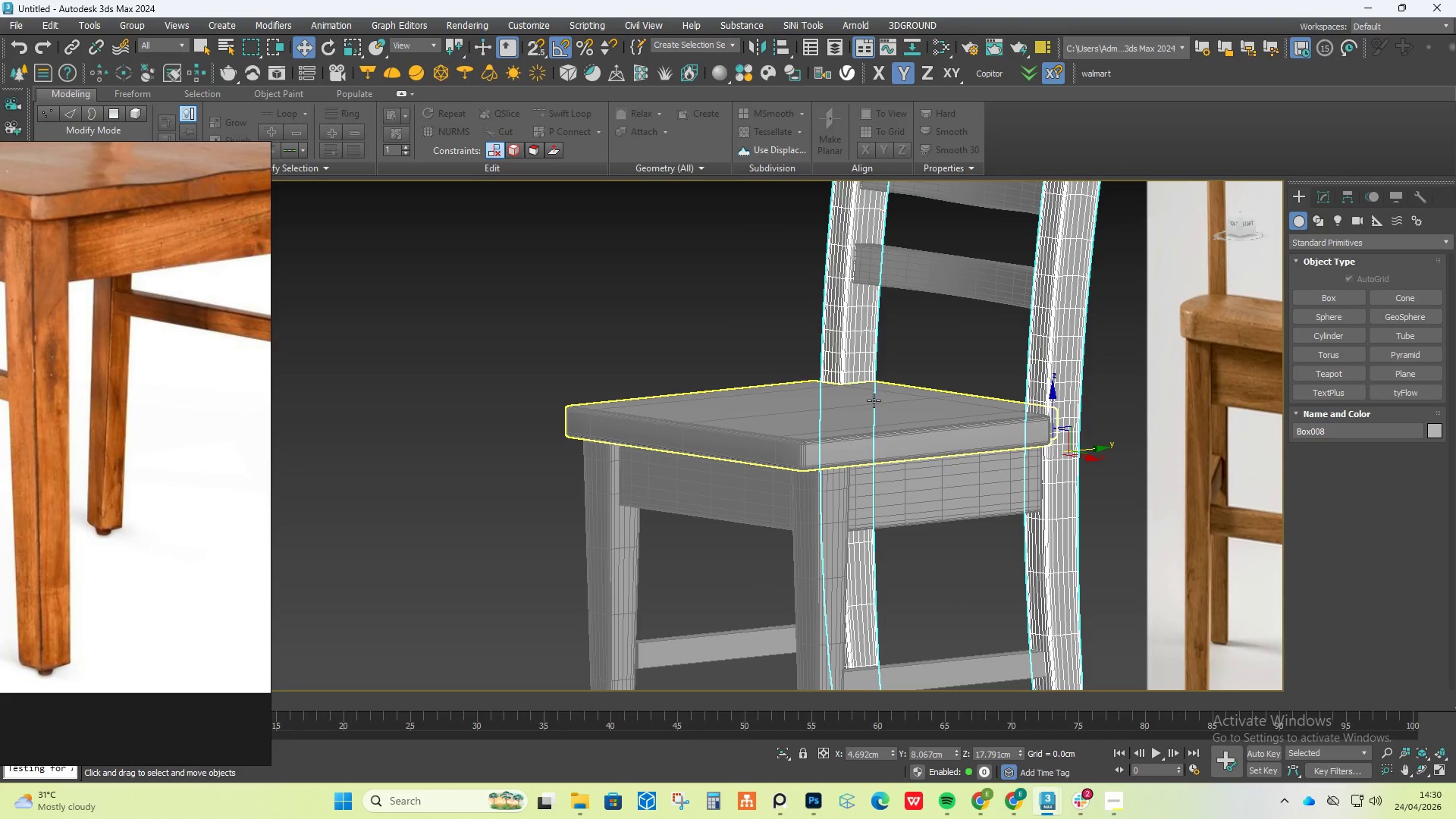 
left_click([874, 400])
 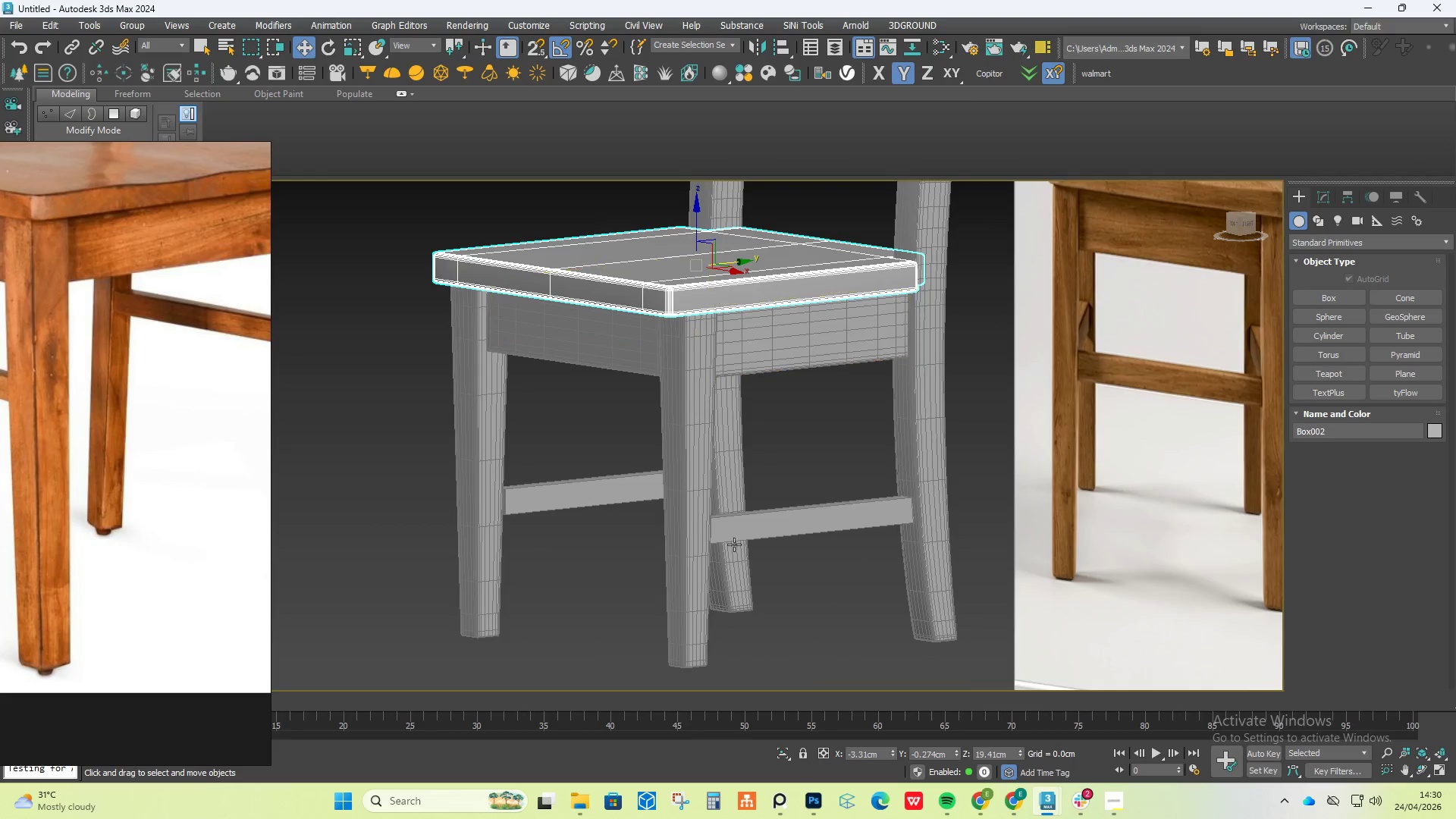 
hold_key(key=AltLeft, duration=1.45)
 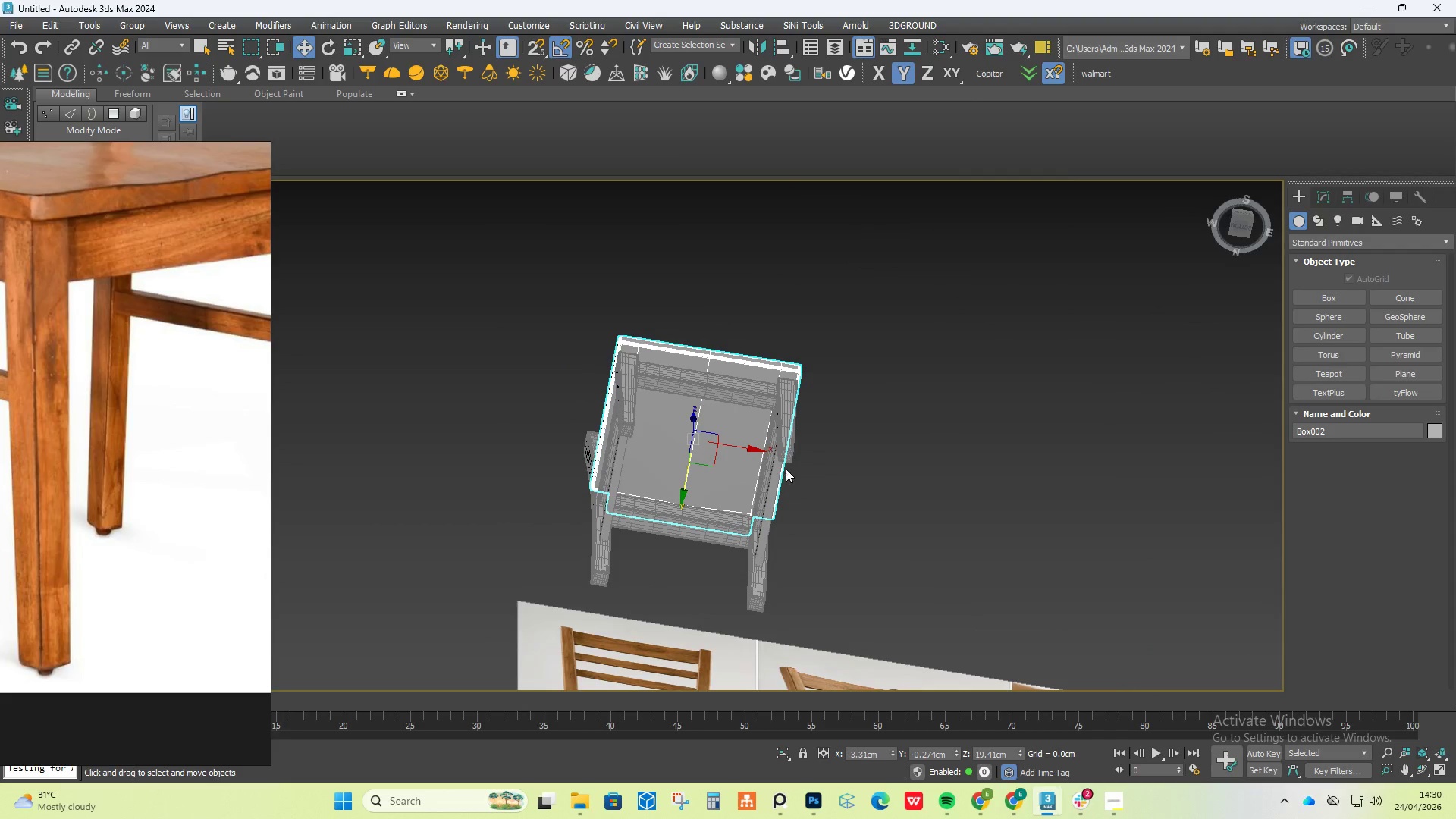 
scroll: coordinate [696, 604], scroll_direction: down, amount: 2.0
 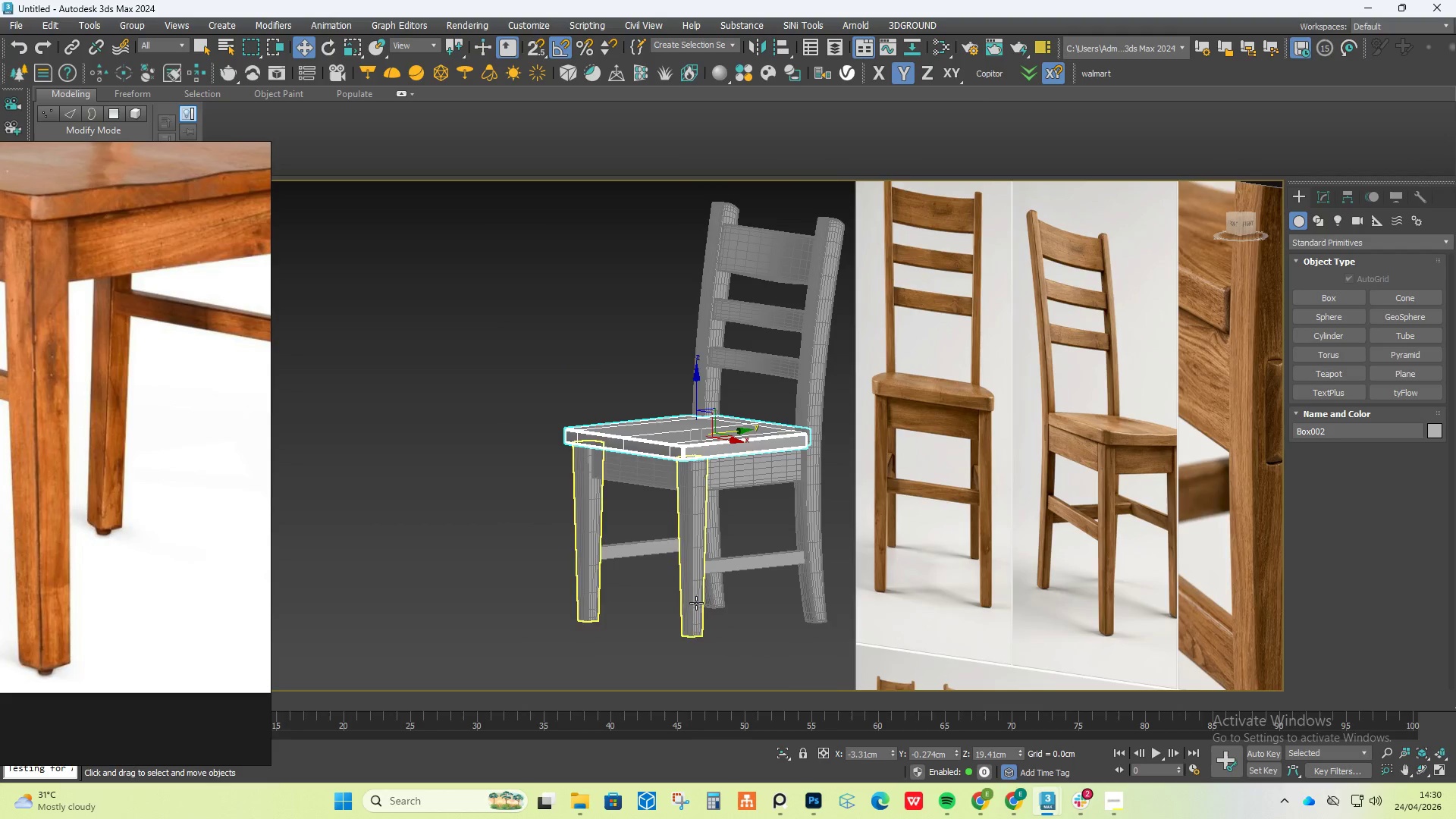 
hold_key(key=AltLeft, duration=0.42)
 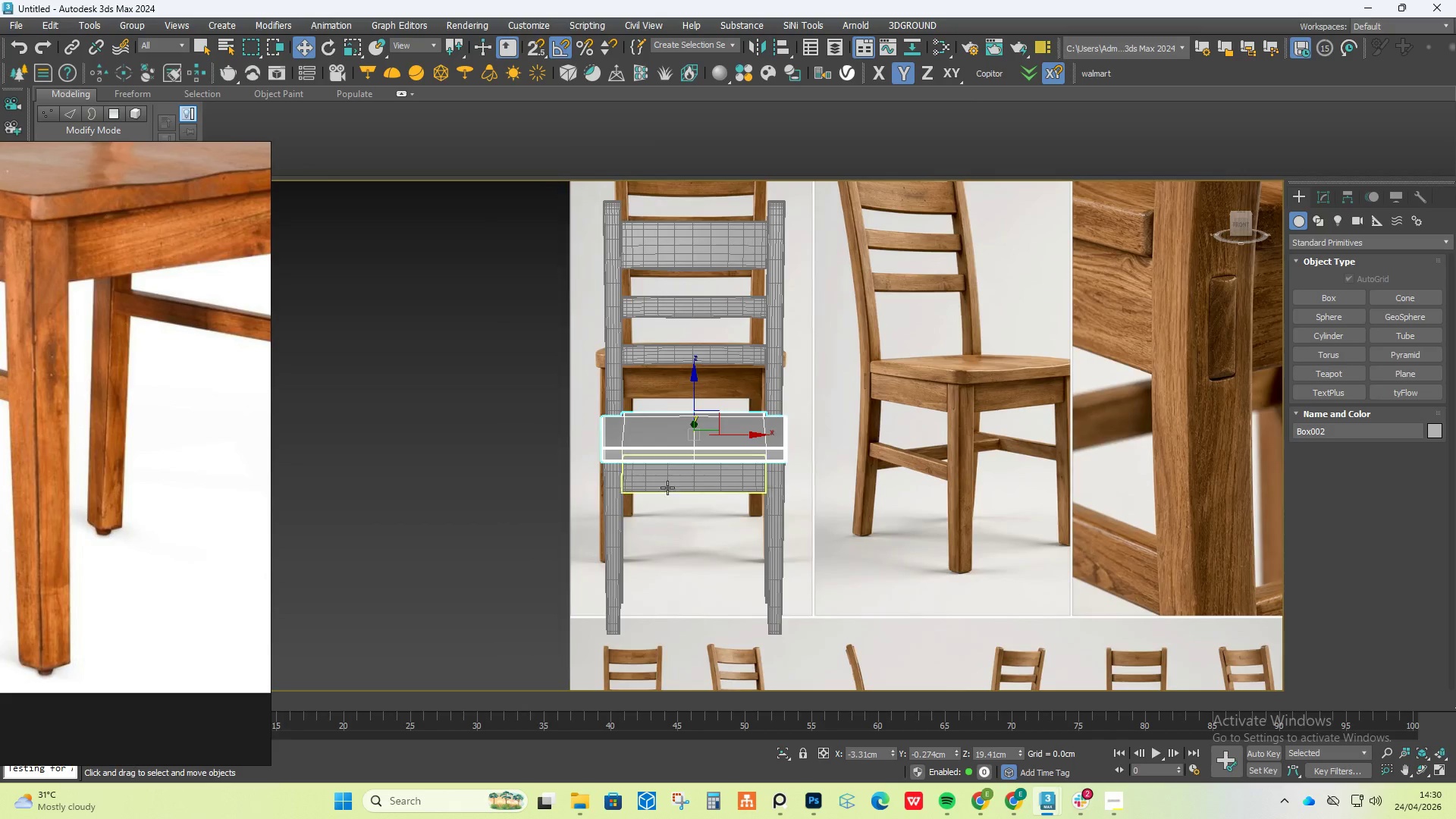 
hold_key(key=AltLeft, duration=0.38)
scroll: coordinate [563, 454], scroll_direction: up, amount: 4.0
 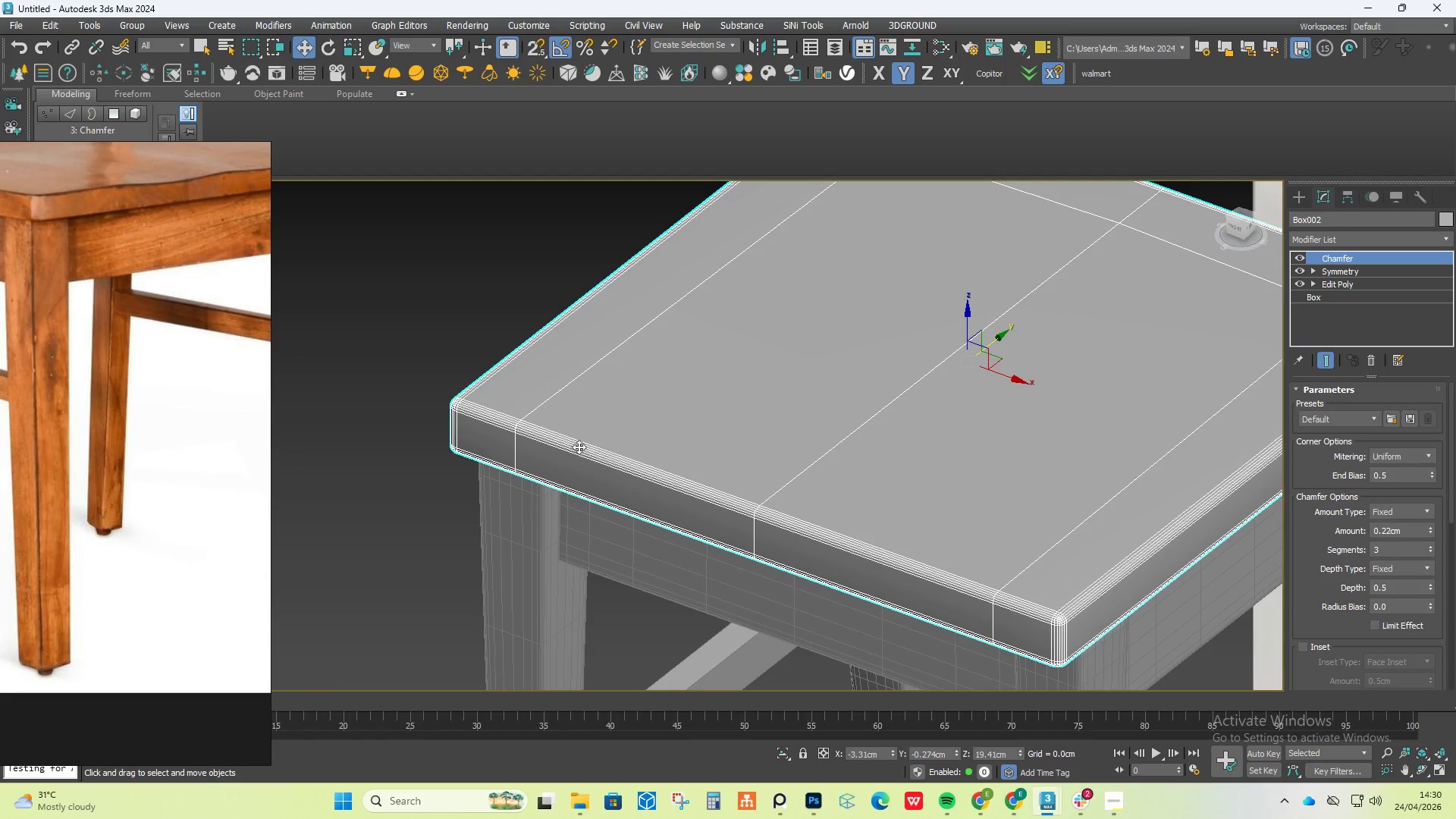 
scroll: coordinate [116, 262], scroll_direction: down, amount: 3.0
 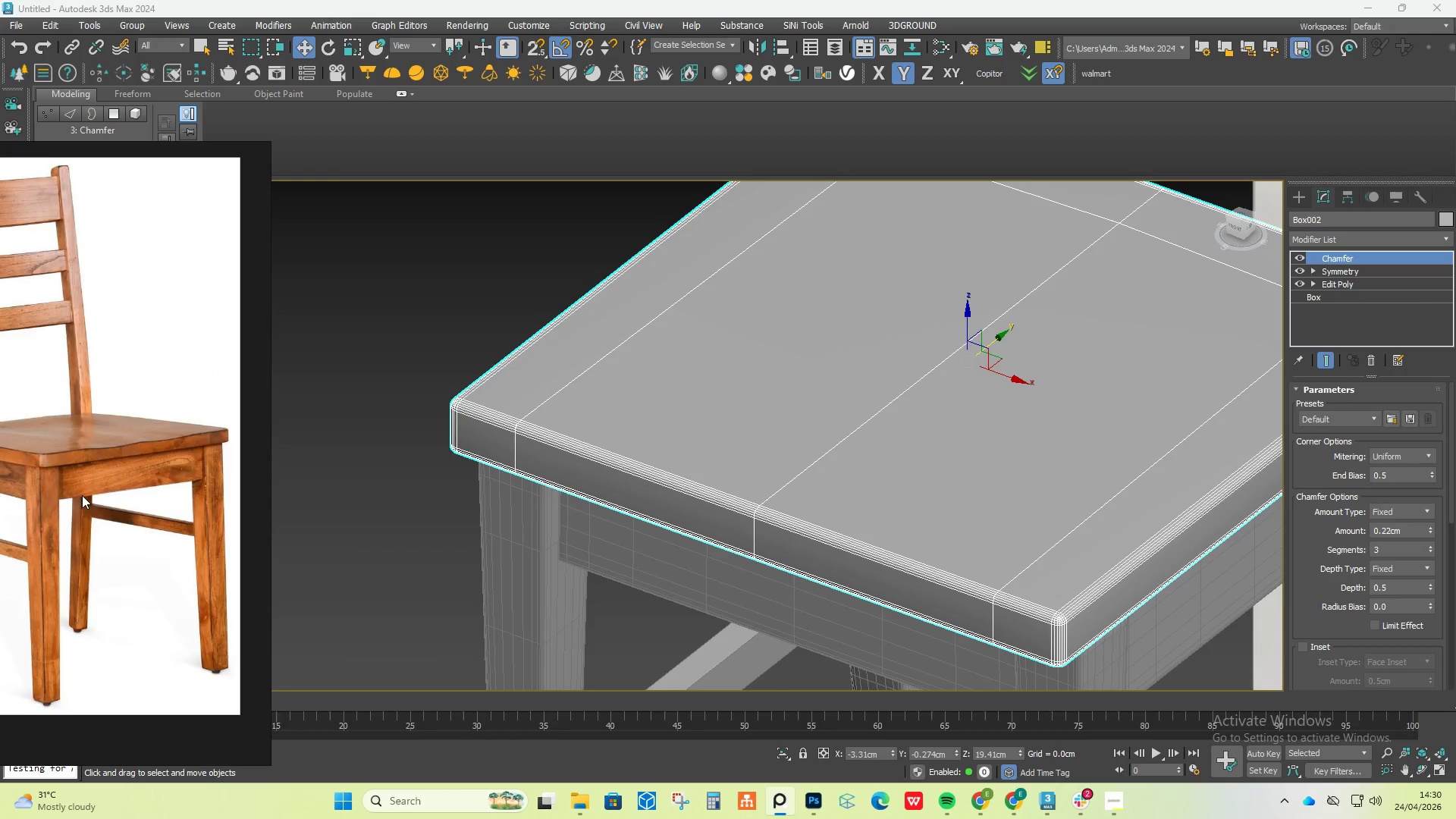 
scroll: coordinate [73, 435], scroll_direction: up, amount: 5.0
 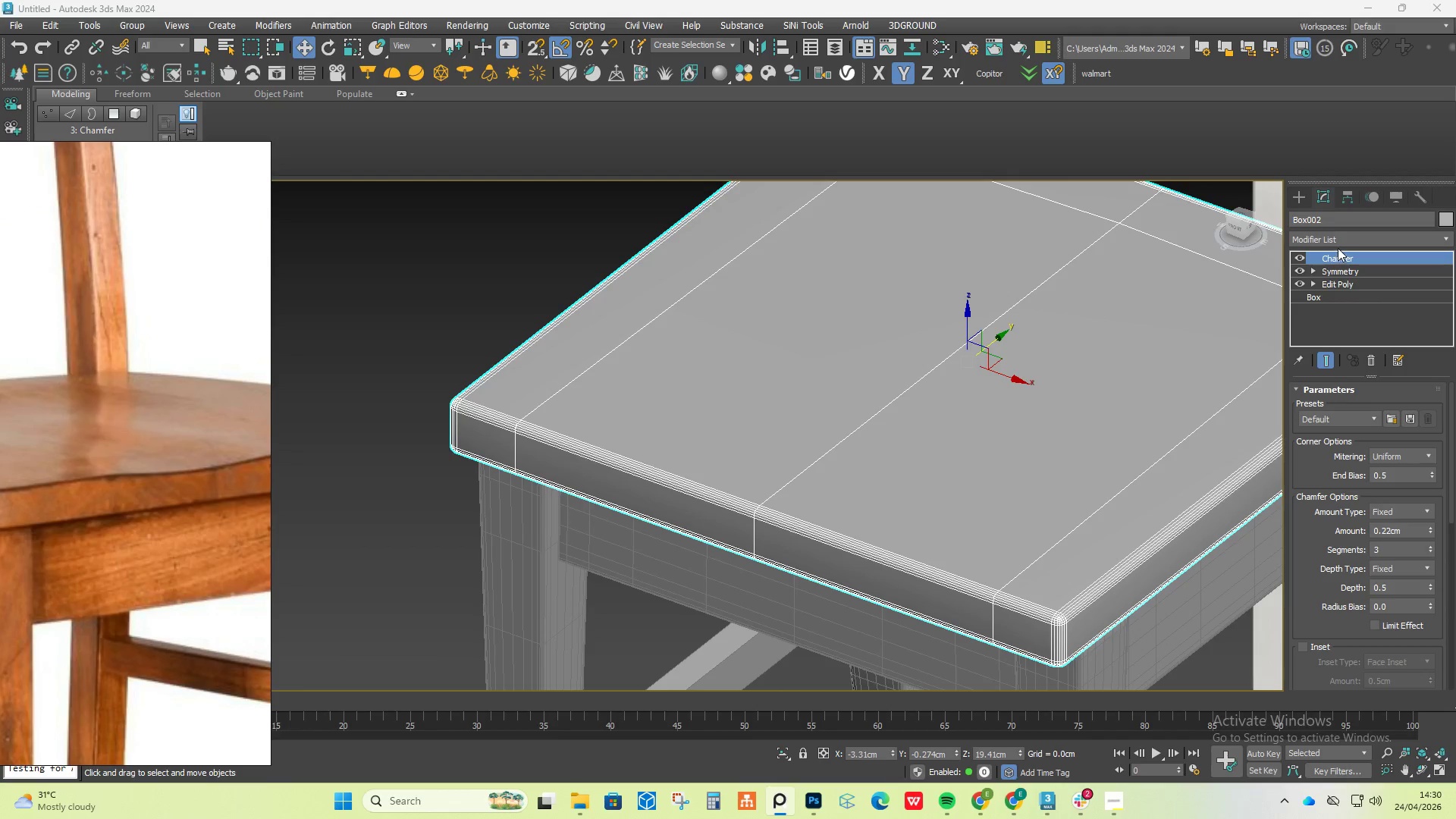 
left_click([1342, 242])
 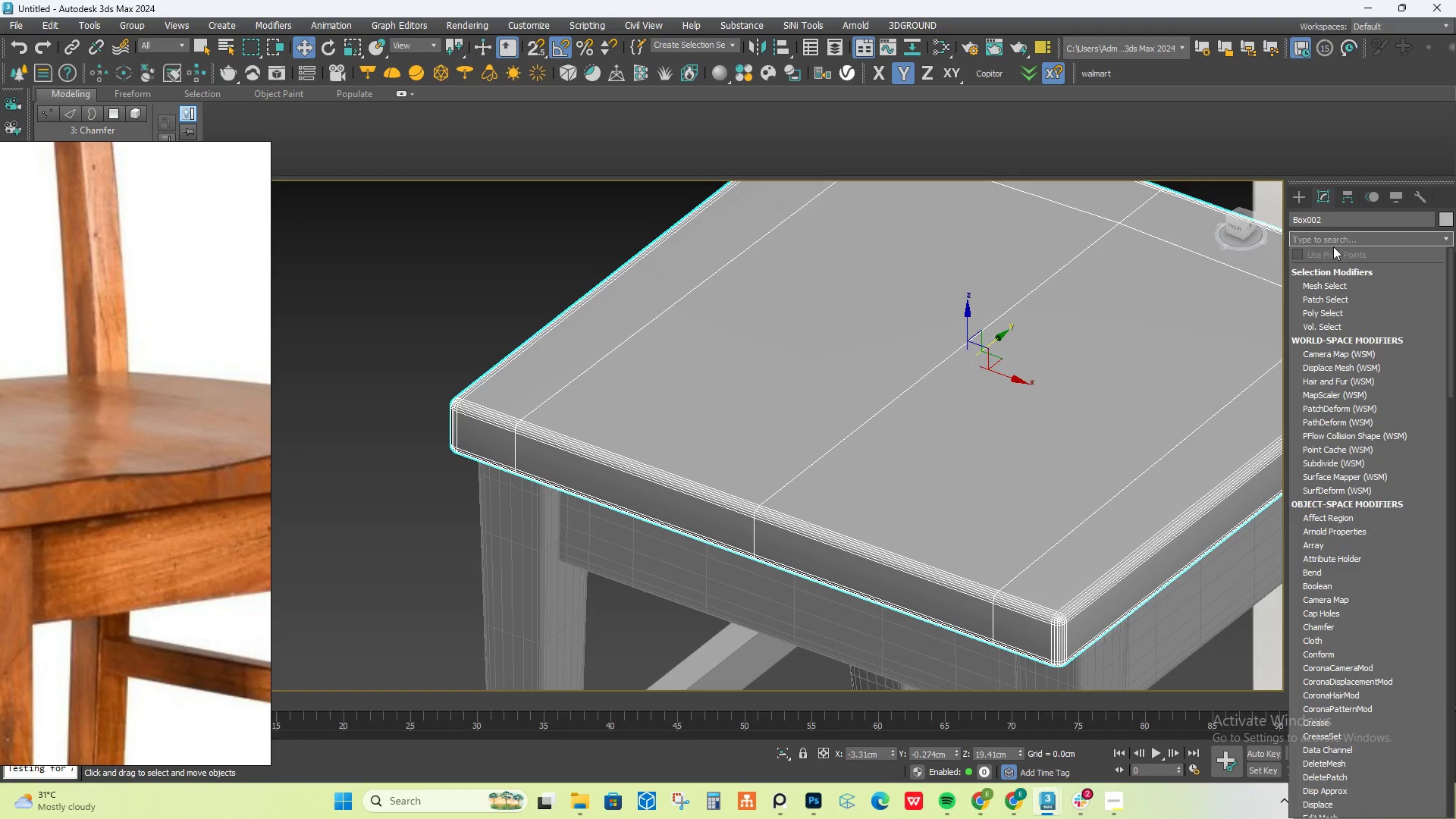 
key(T)
 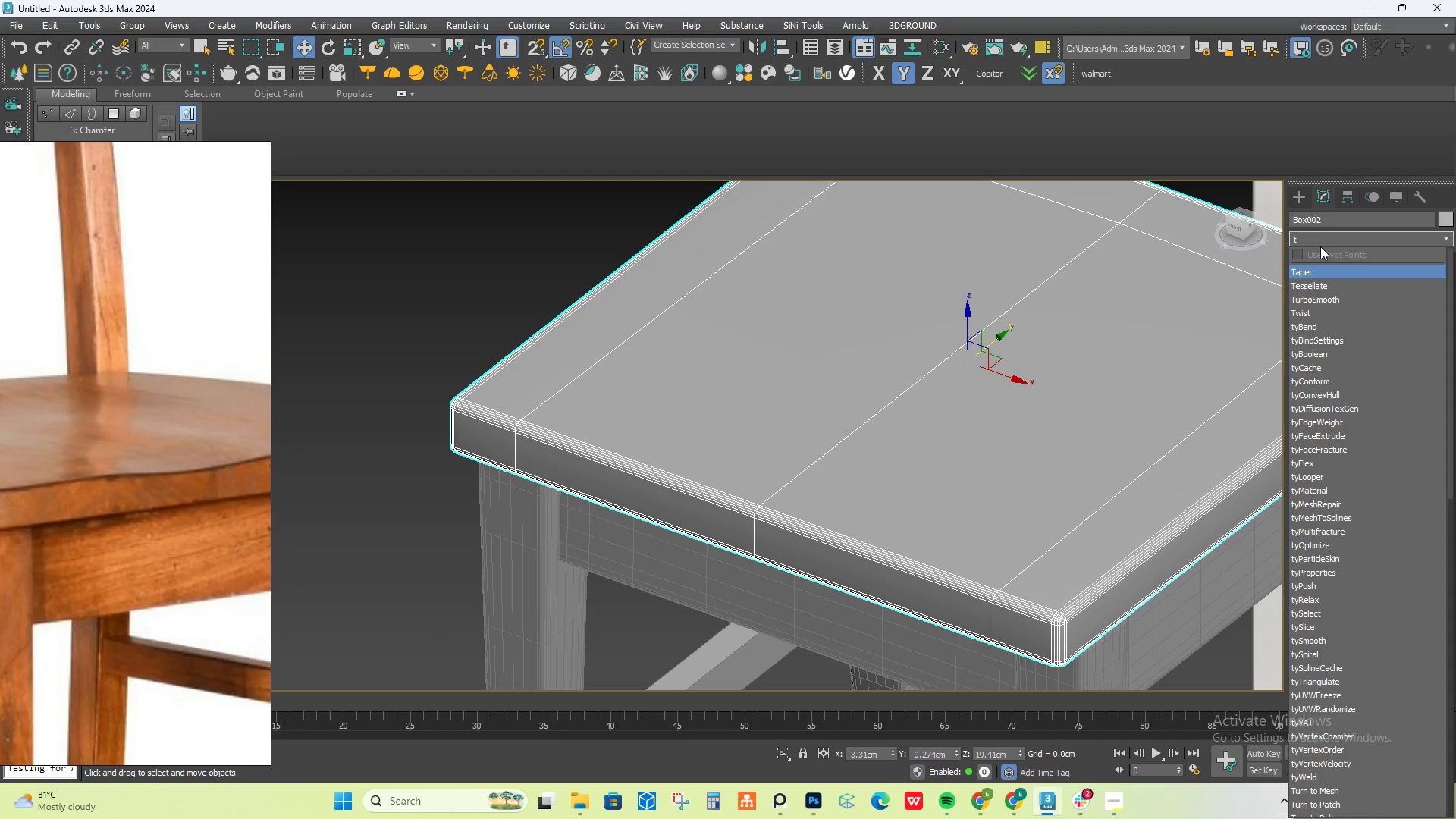 
mouse_move([1287, 297])
 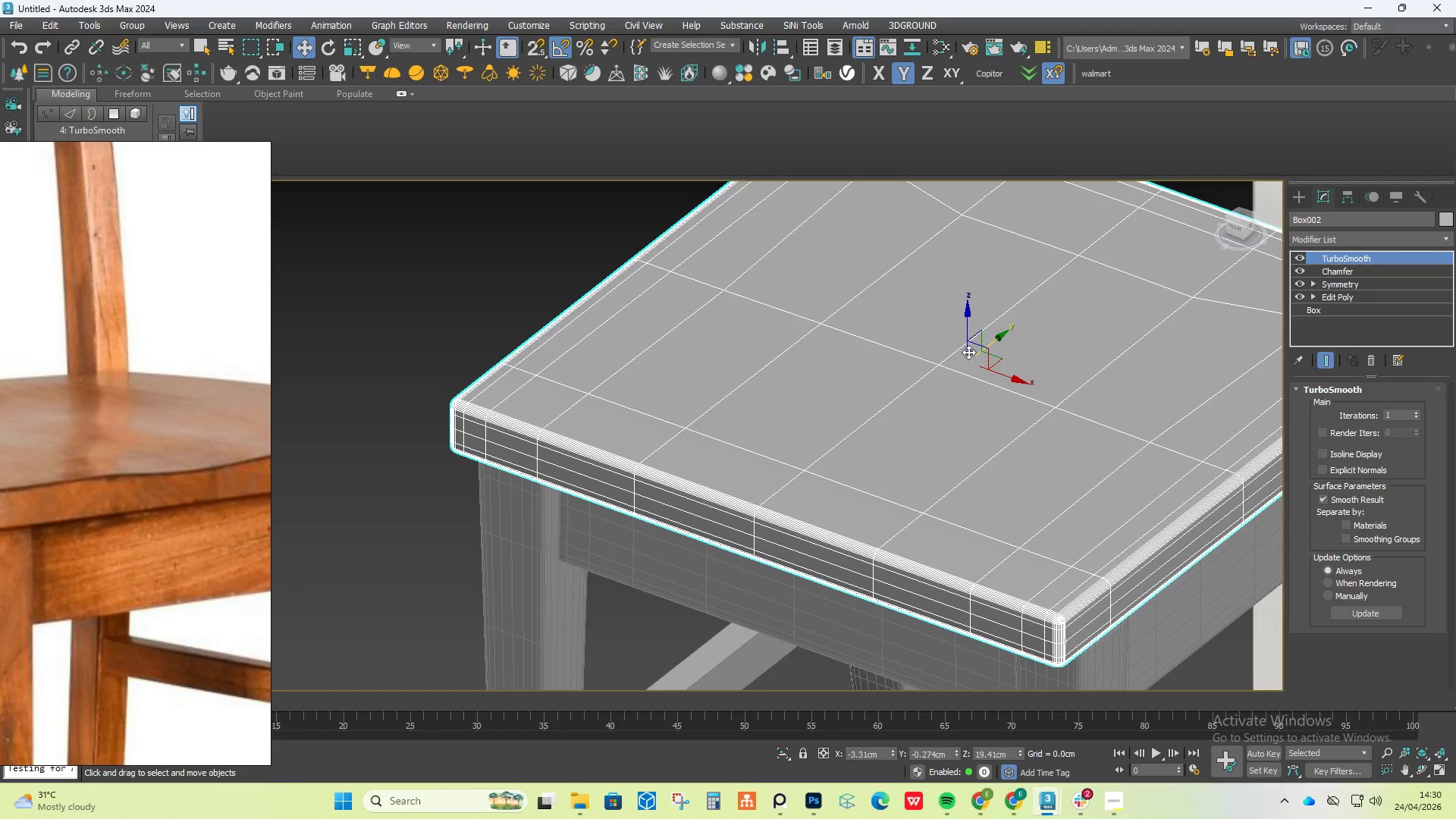 
scroll: coordinate [910, 379], scroll_direction: down, amount: 2.0
 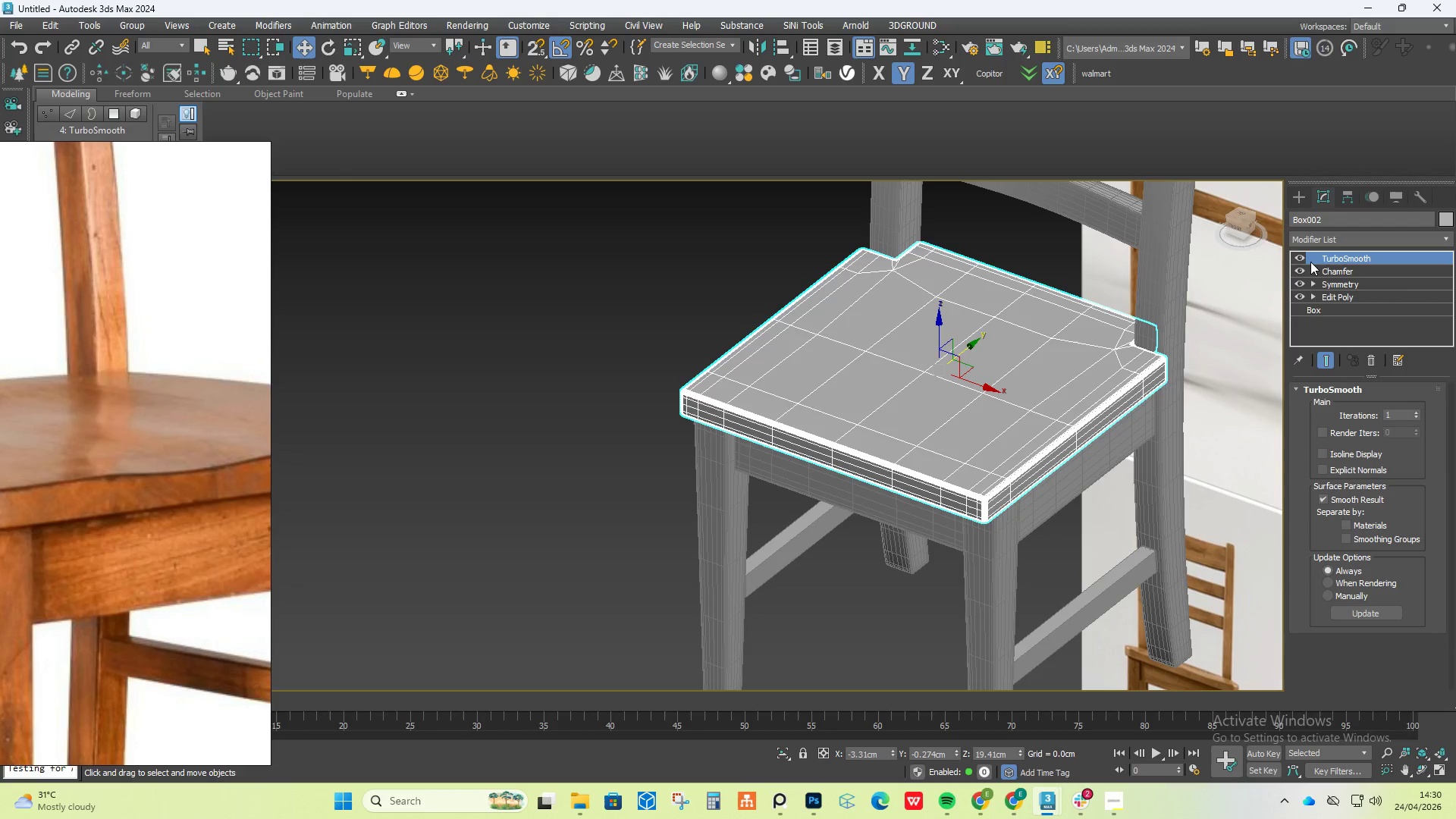 
left_click([1300, 254])
 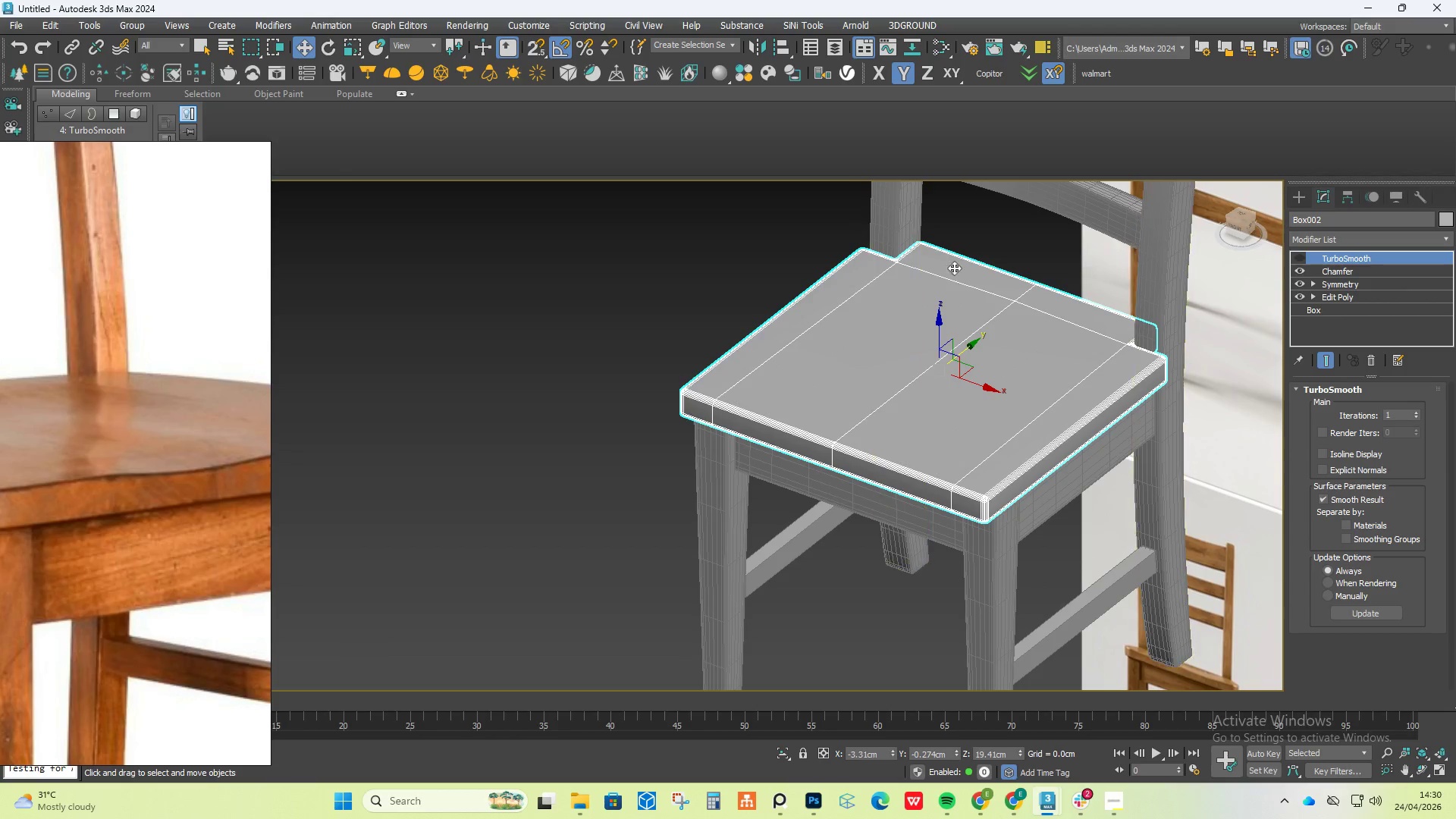 
scroll: coordinate [859, 224], scroll_direction: up, amount: 9.0
 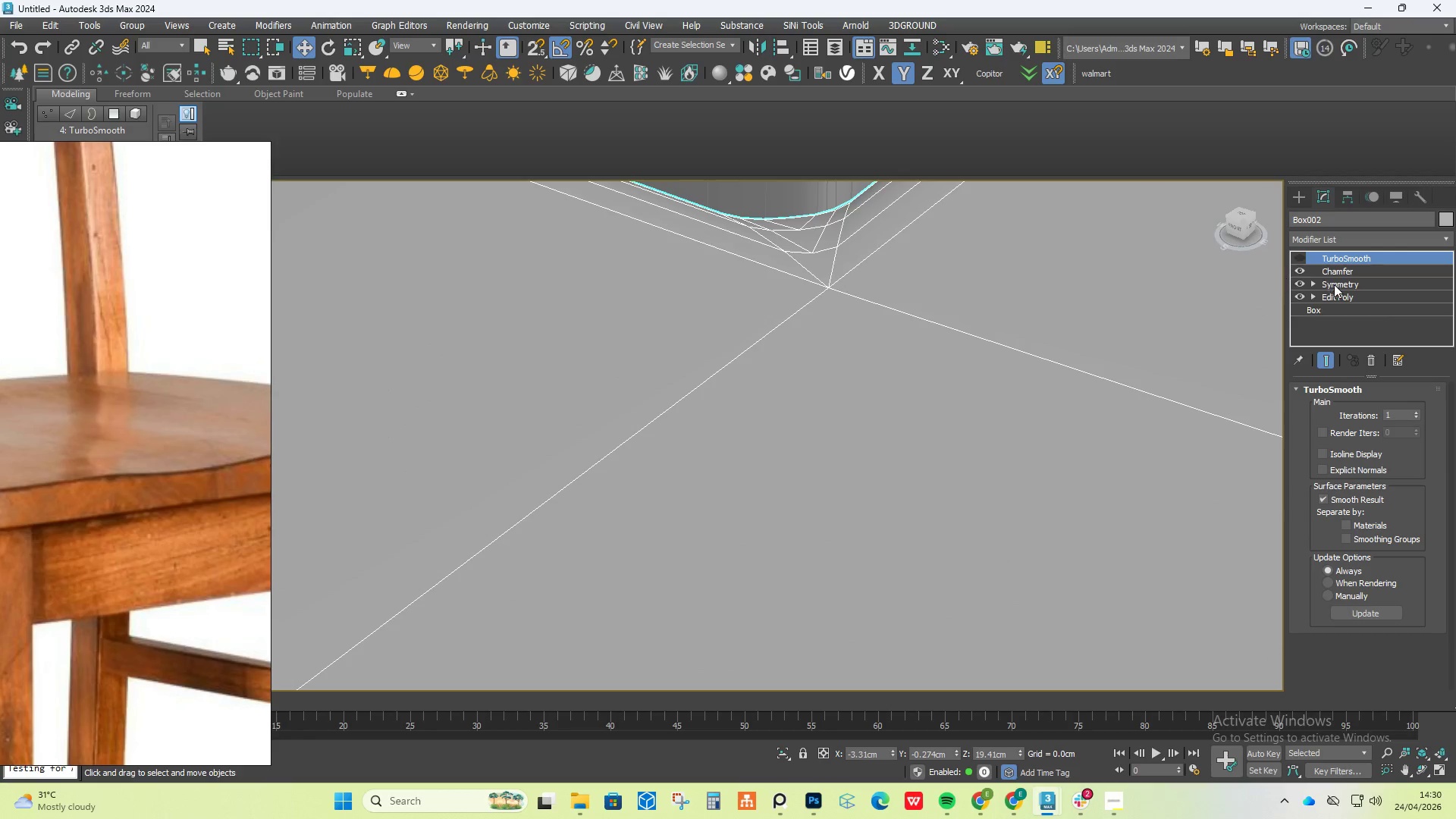 
left_click([1345, 274])
 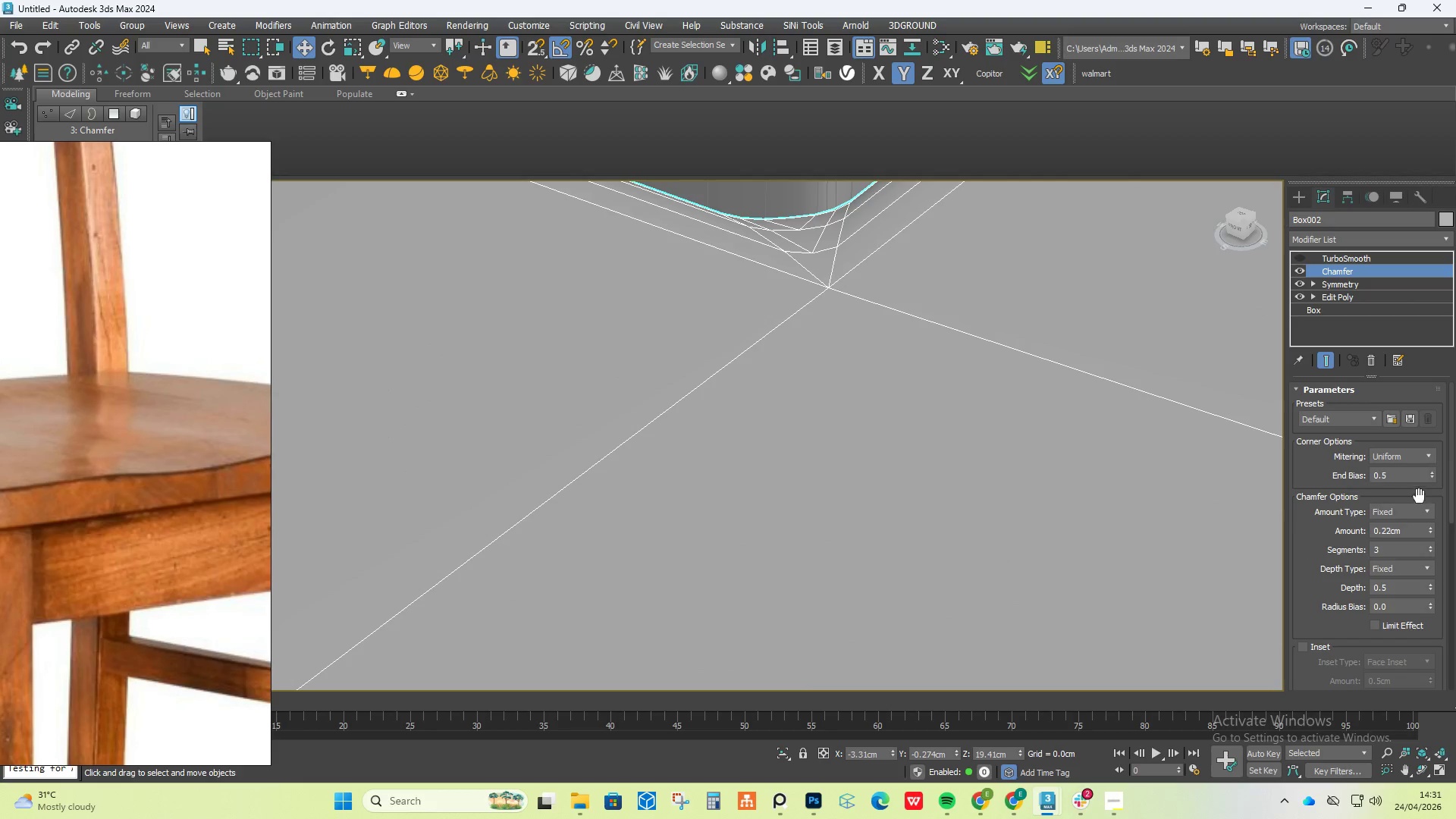 
left_click([1425, 457])
 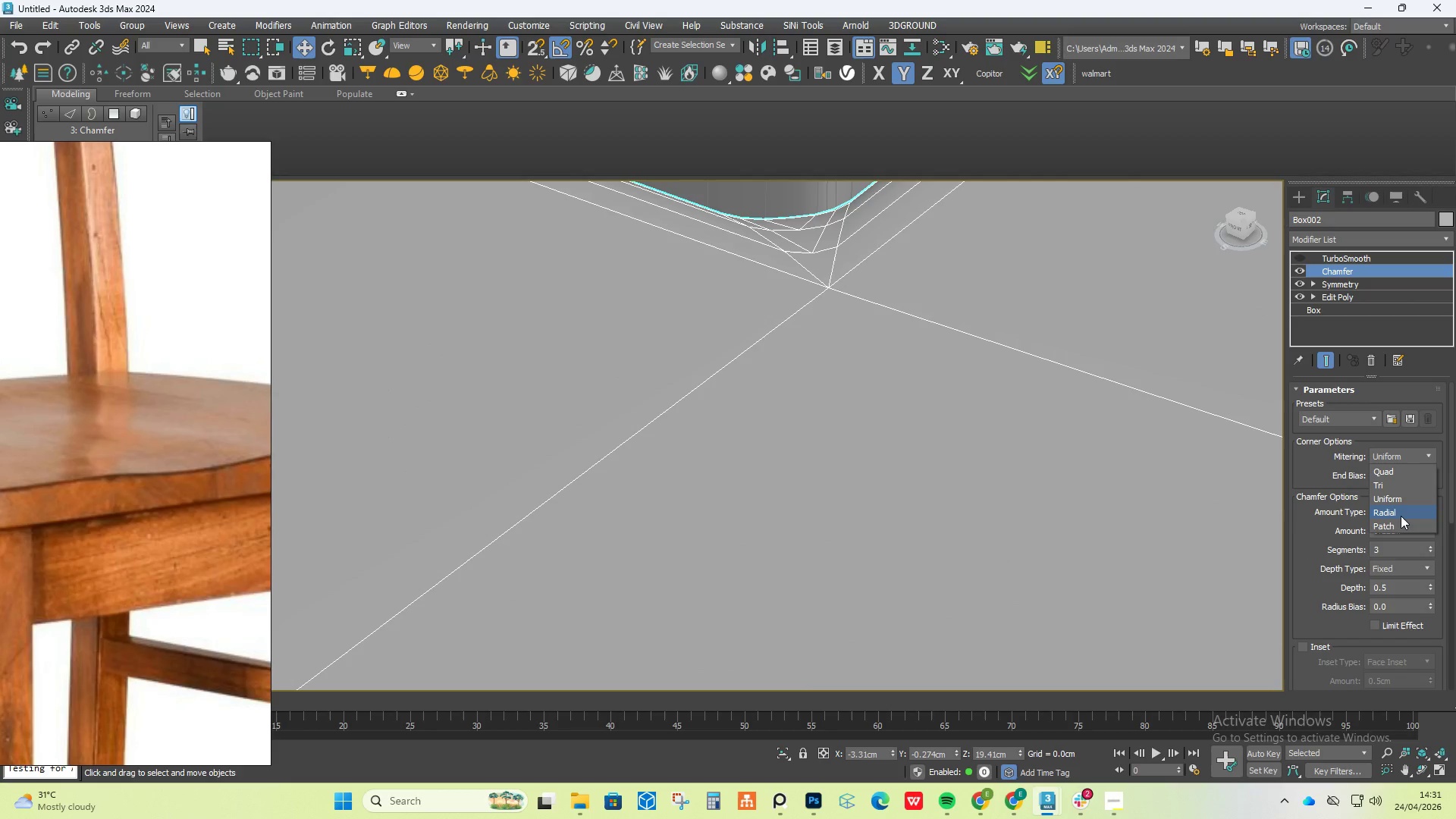 
left_click([1401, 516])
 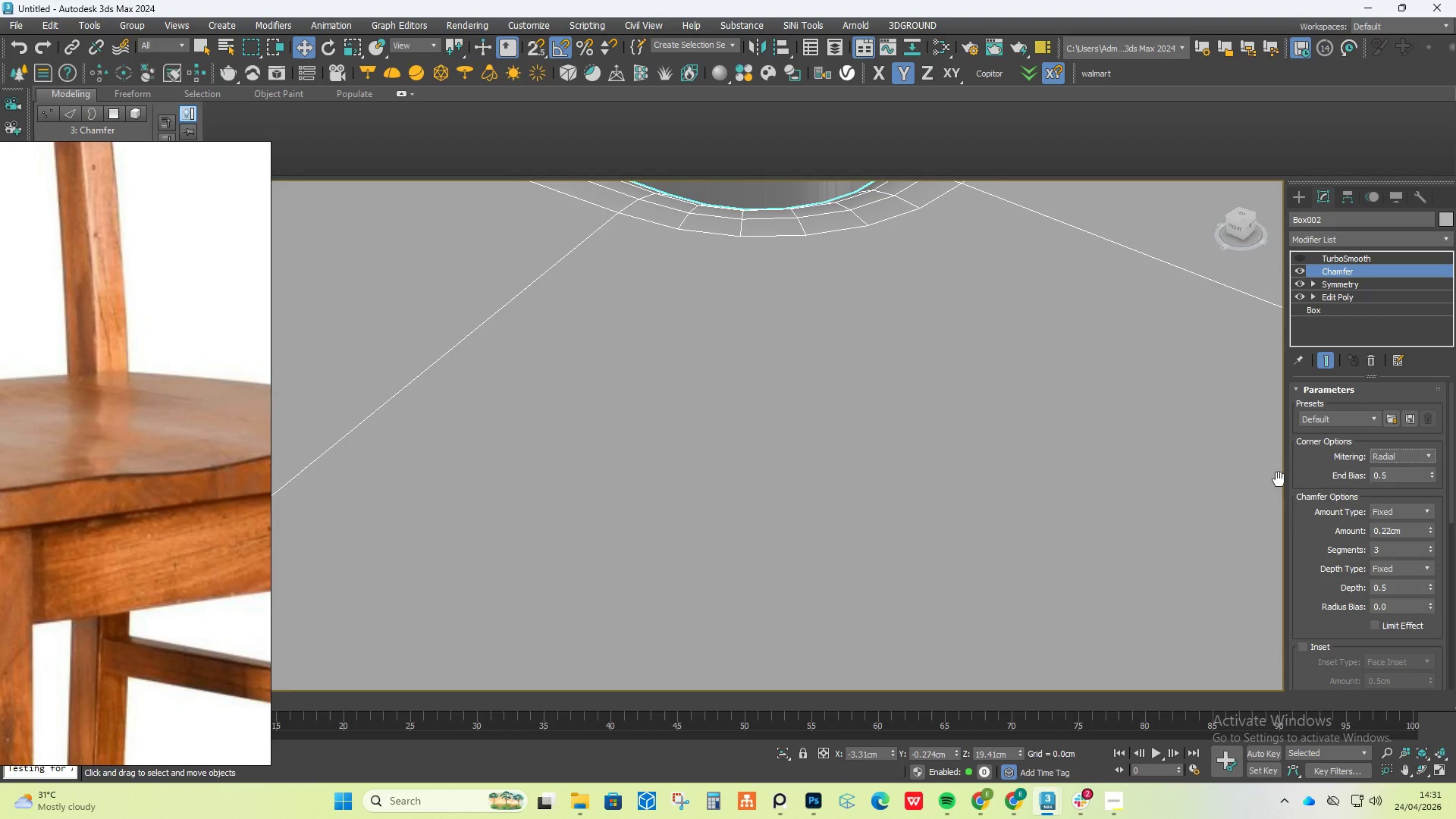 
hold_key(key=AltLeft, duration=0.5)
 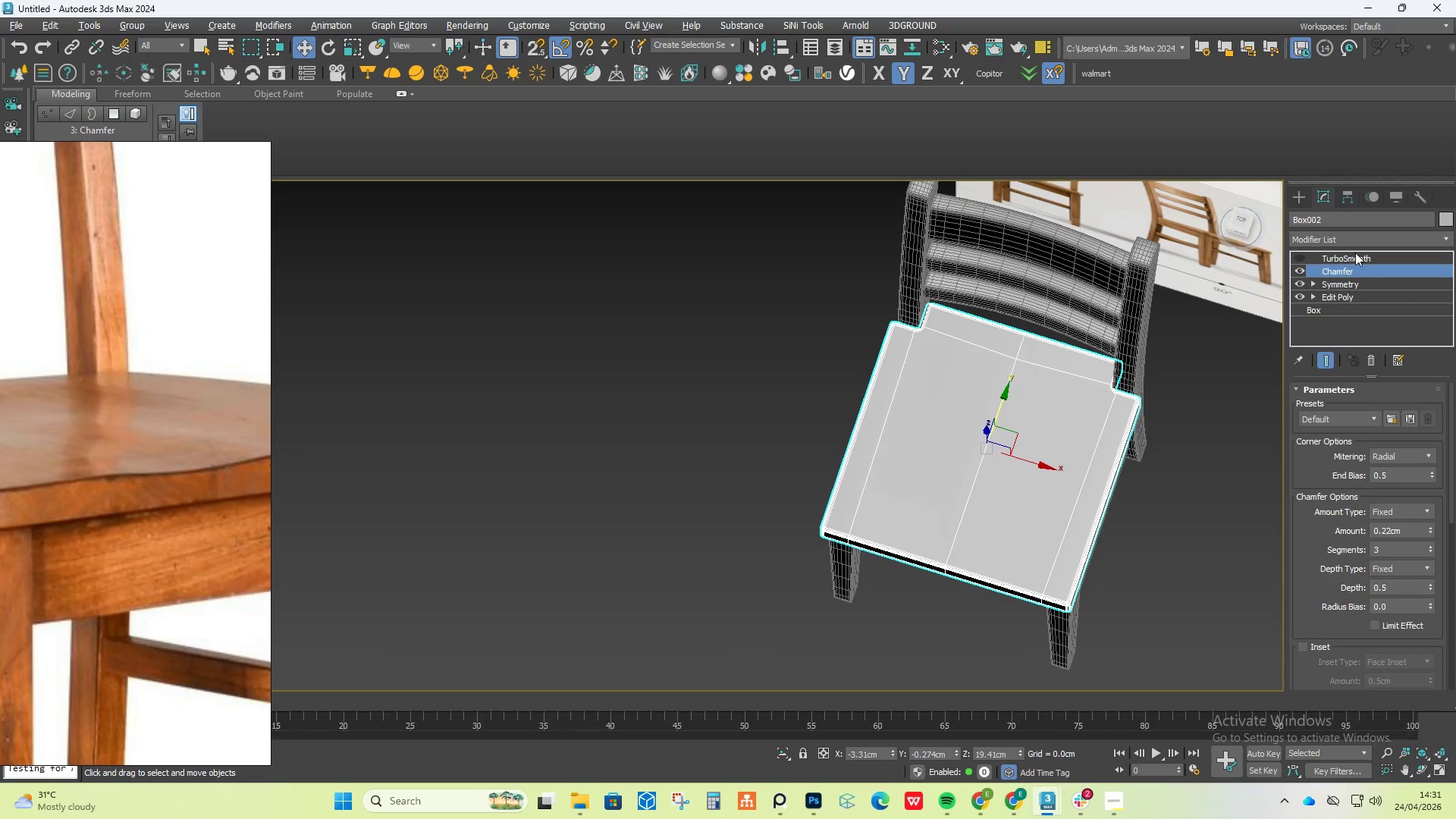 
scroll: coordinate [962, 376], scroll_direction: down, amount: 11.0
 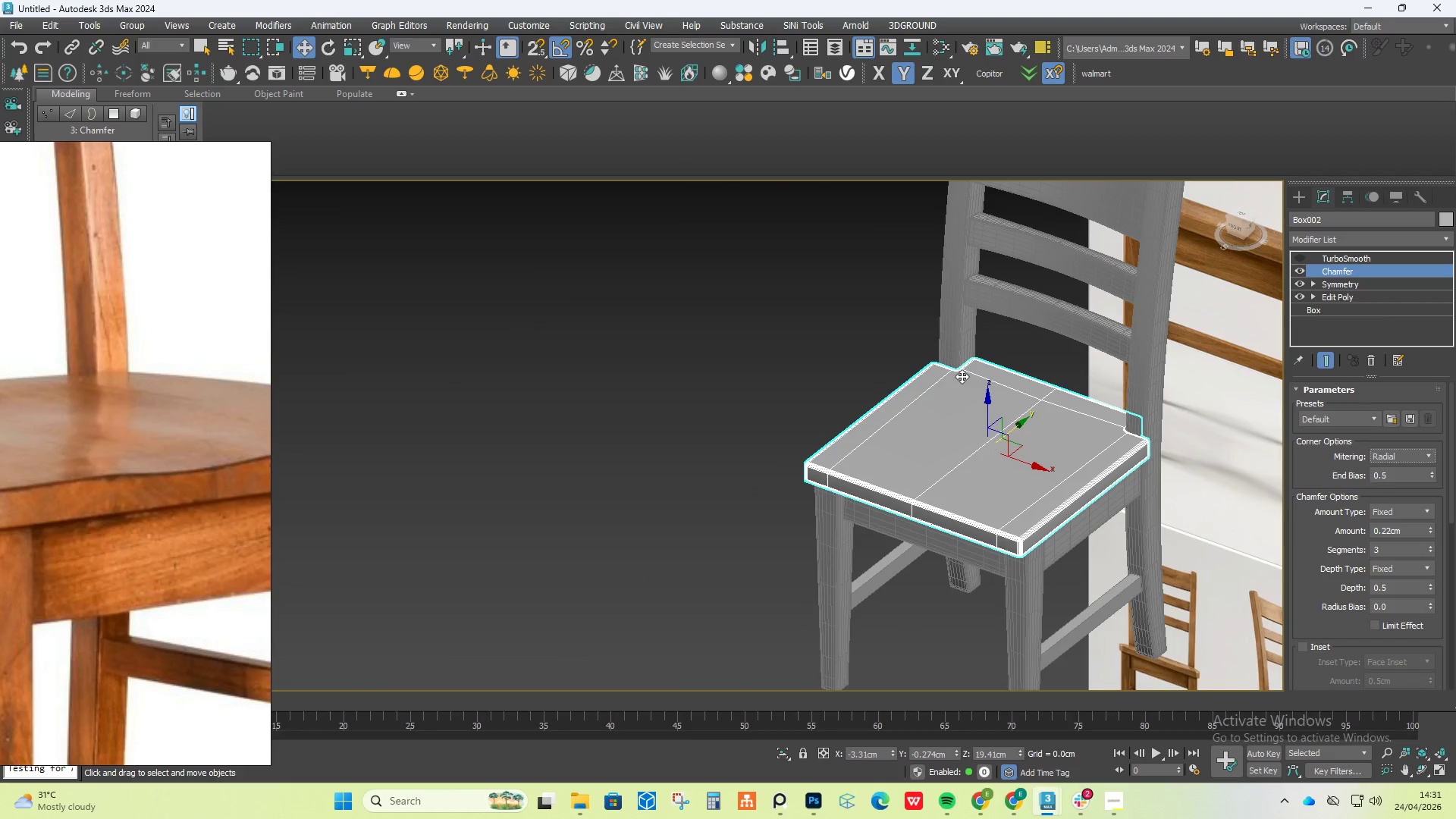 
left_click([1360, 241])
 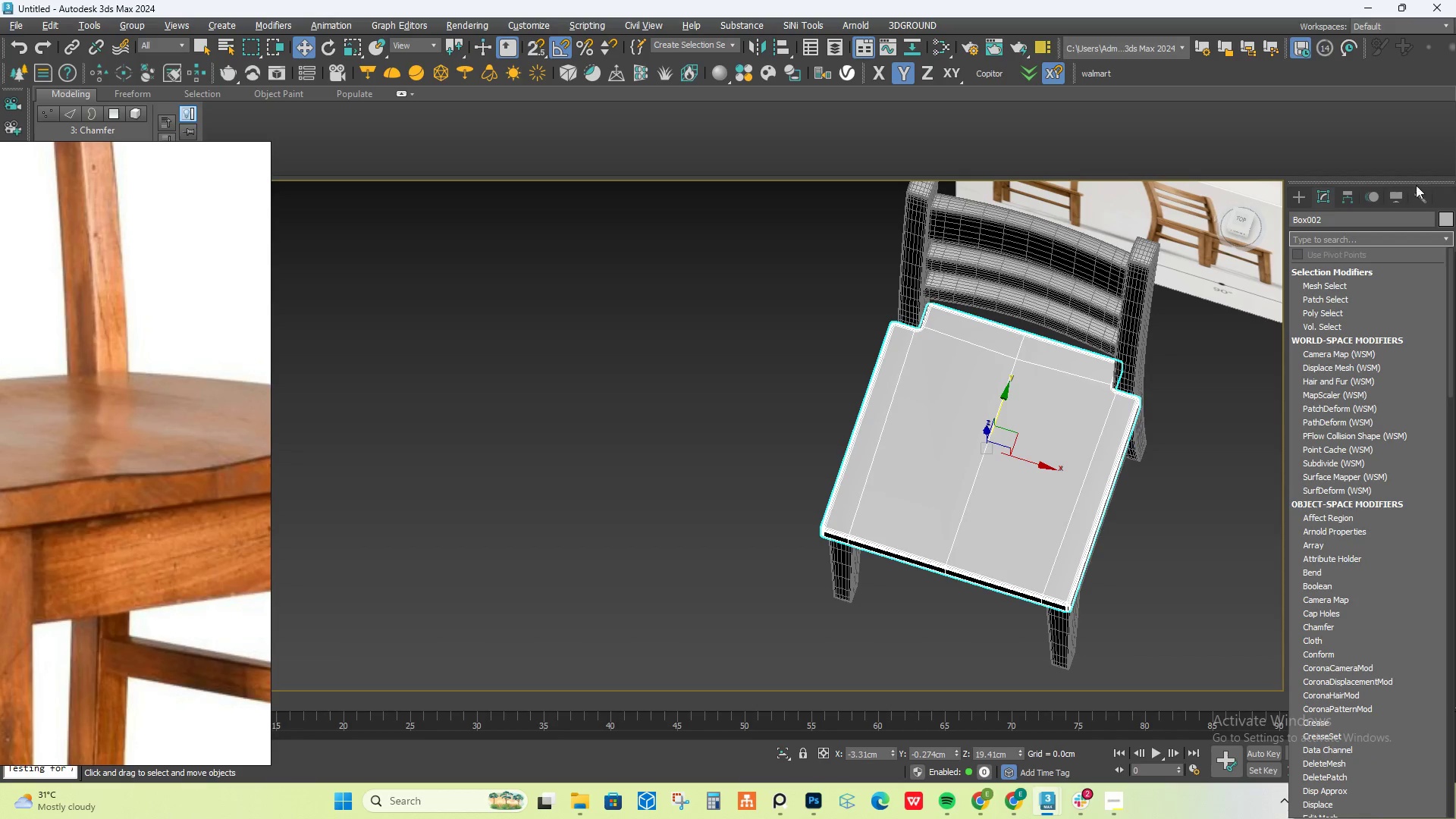 
left_click([1450, 158])
 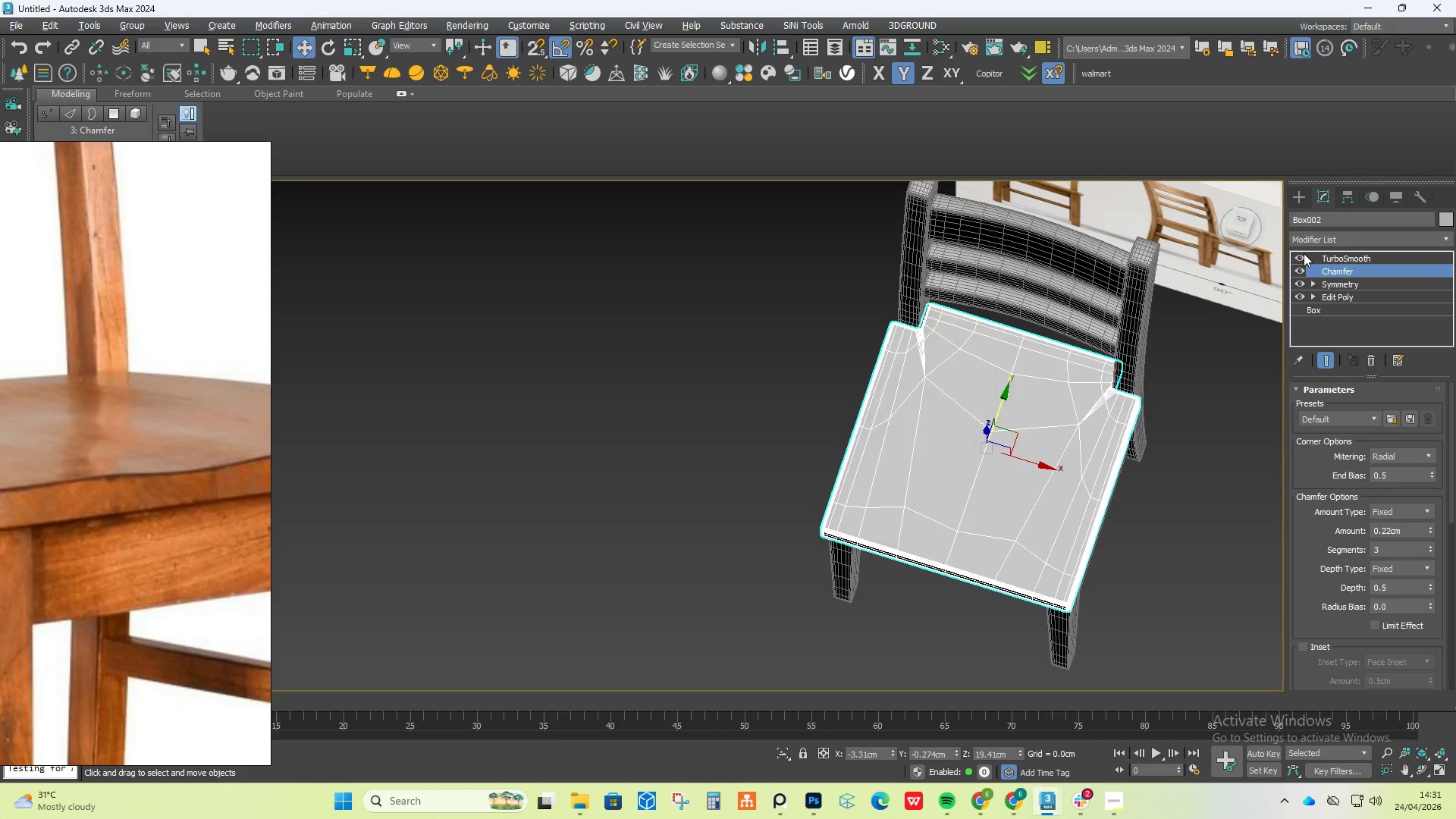 
double_click([1304, 253])
 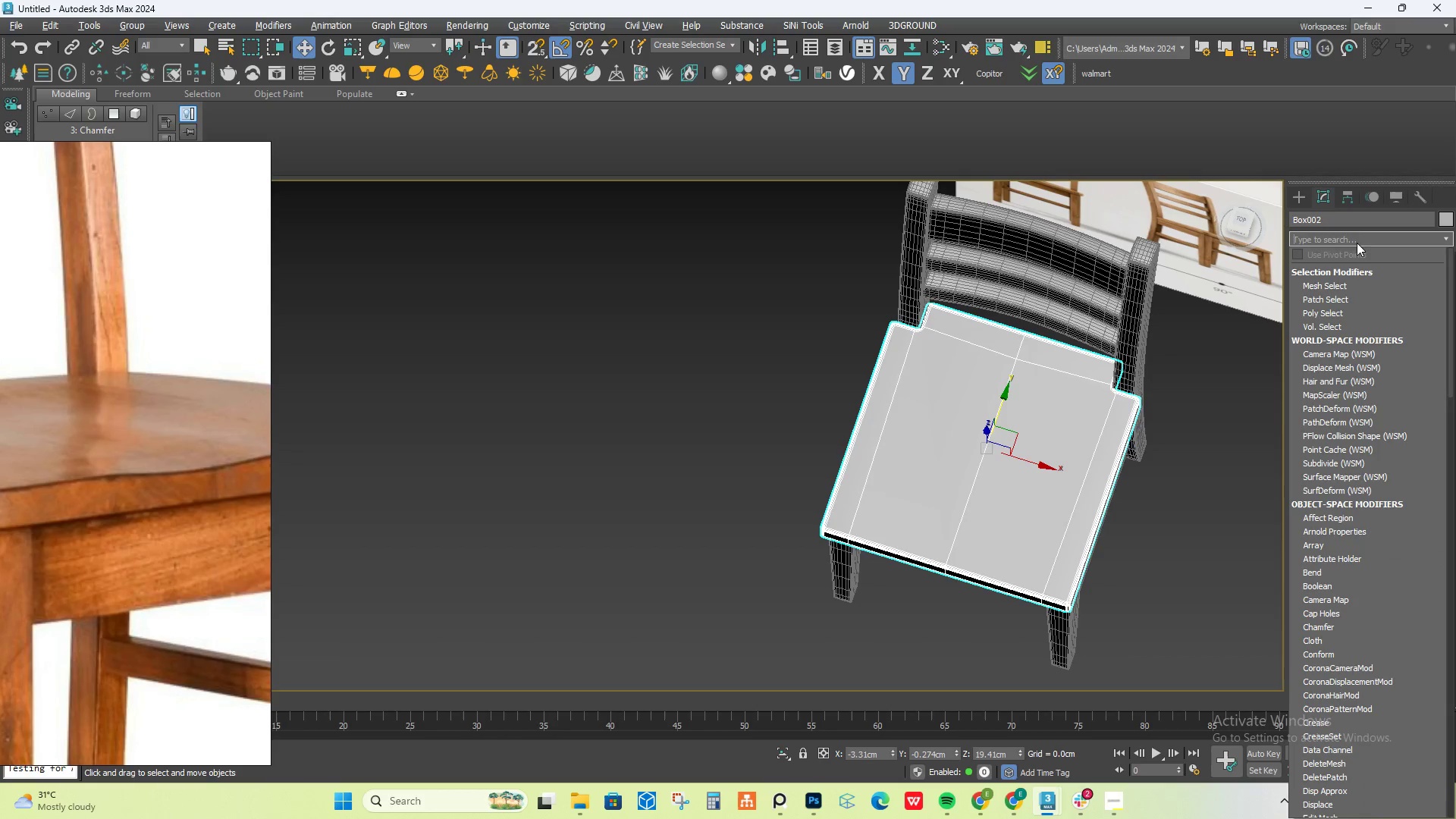 
type(ed)
 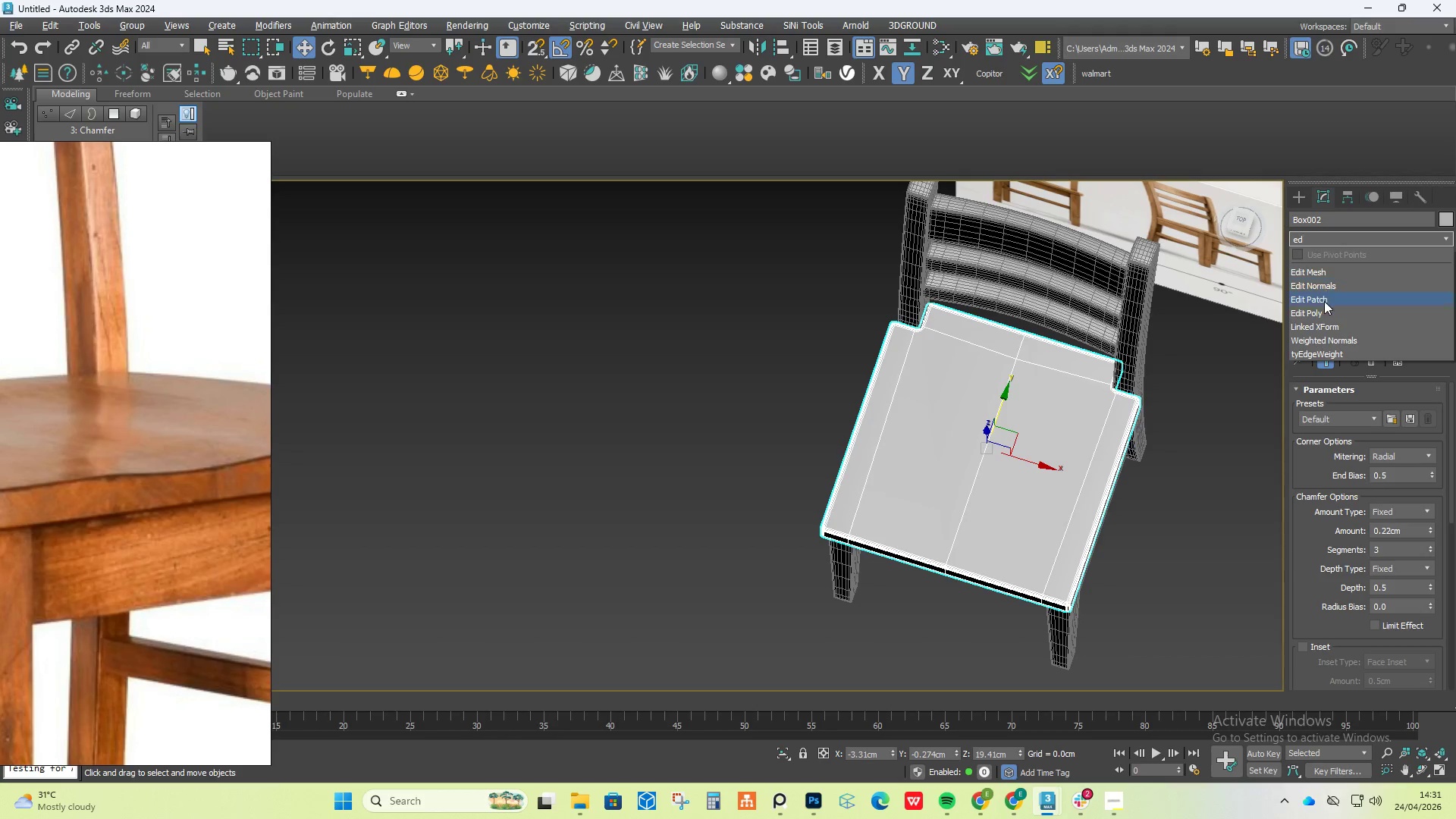 
left_click([1324, 312])
 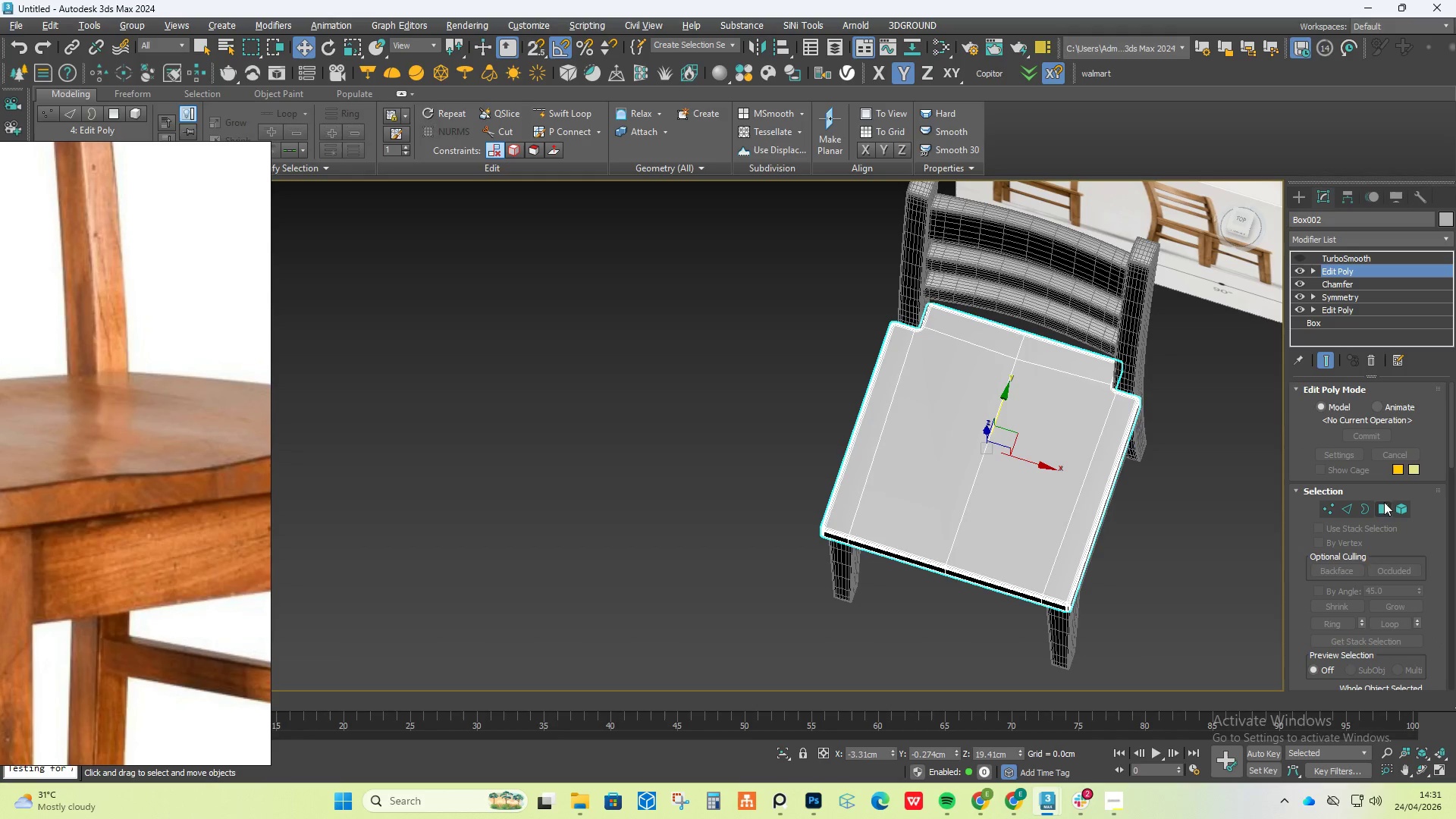 
left_click([1348, 510])
 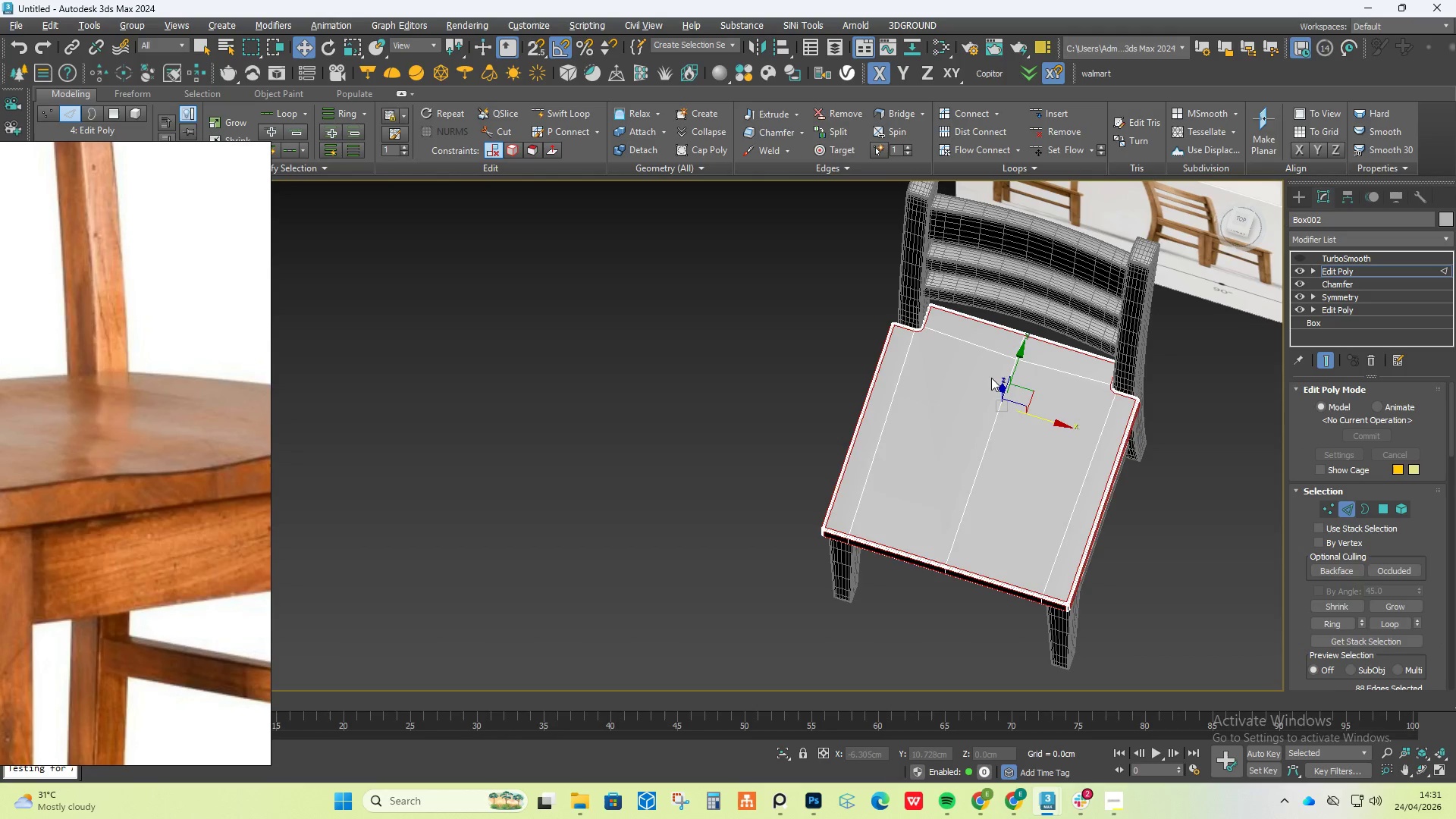 
scroll: coordinate [767, 319], scroll_direction: up, amount: 8.0
 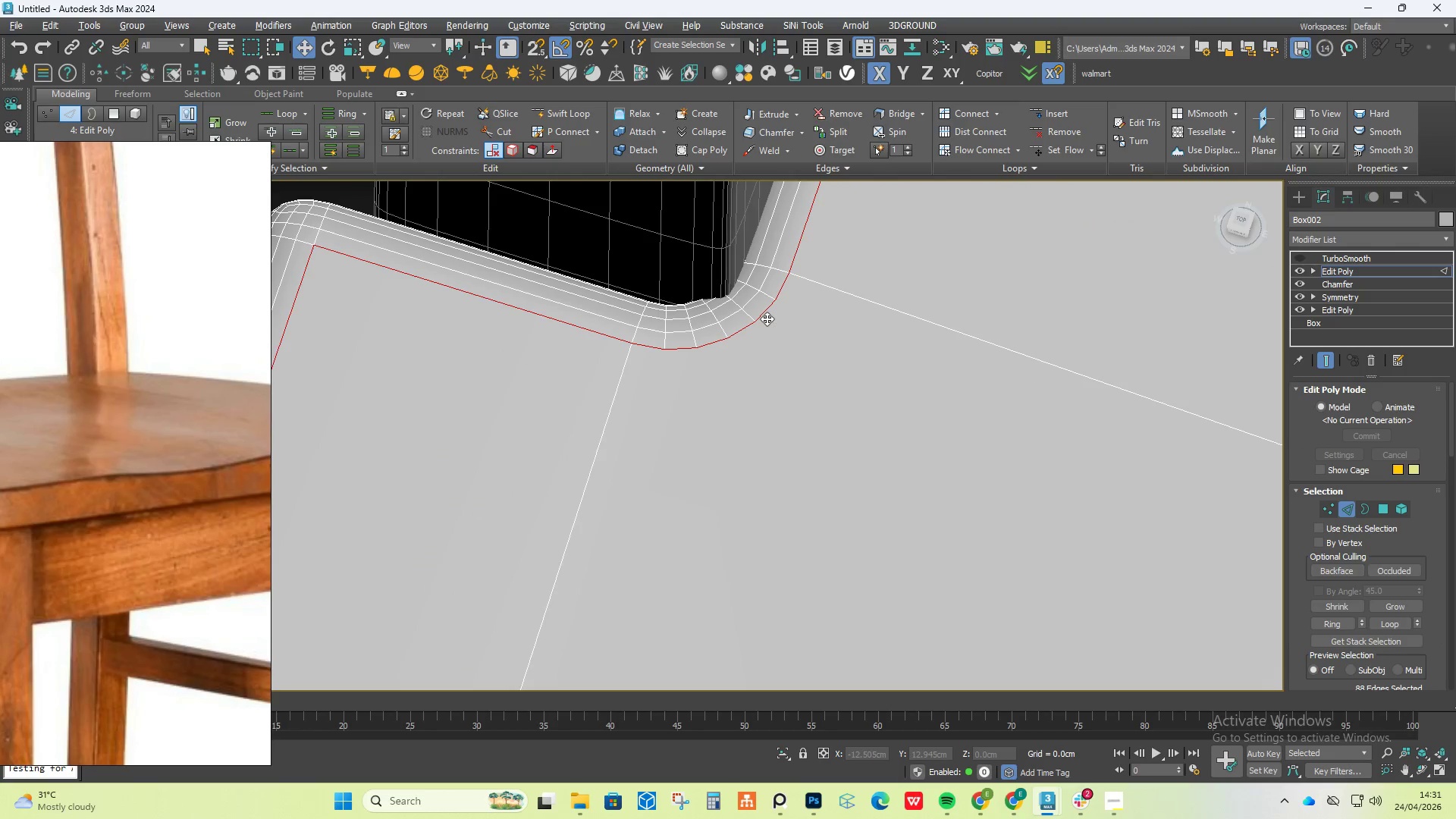 
key(Alt+C)
 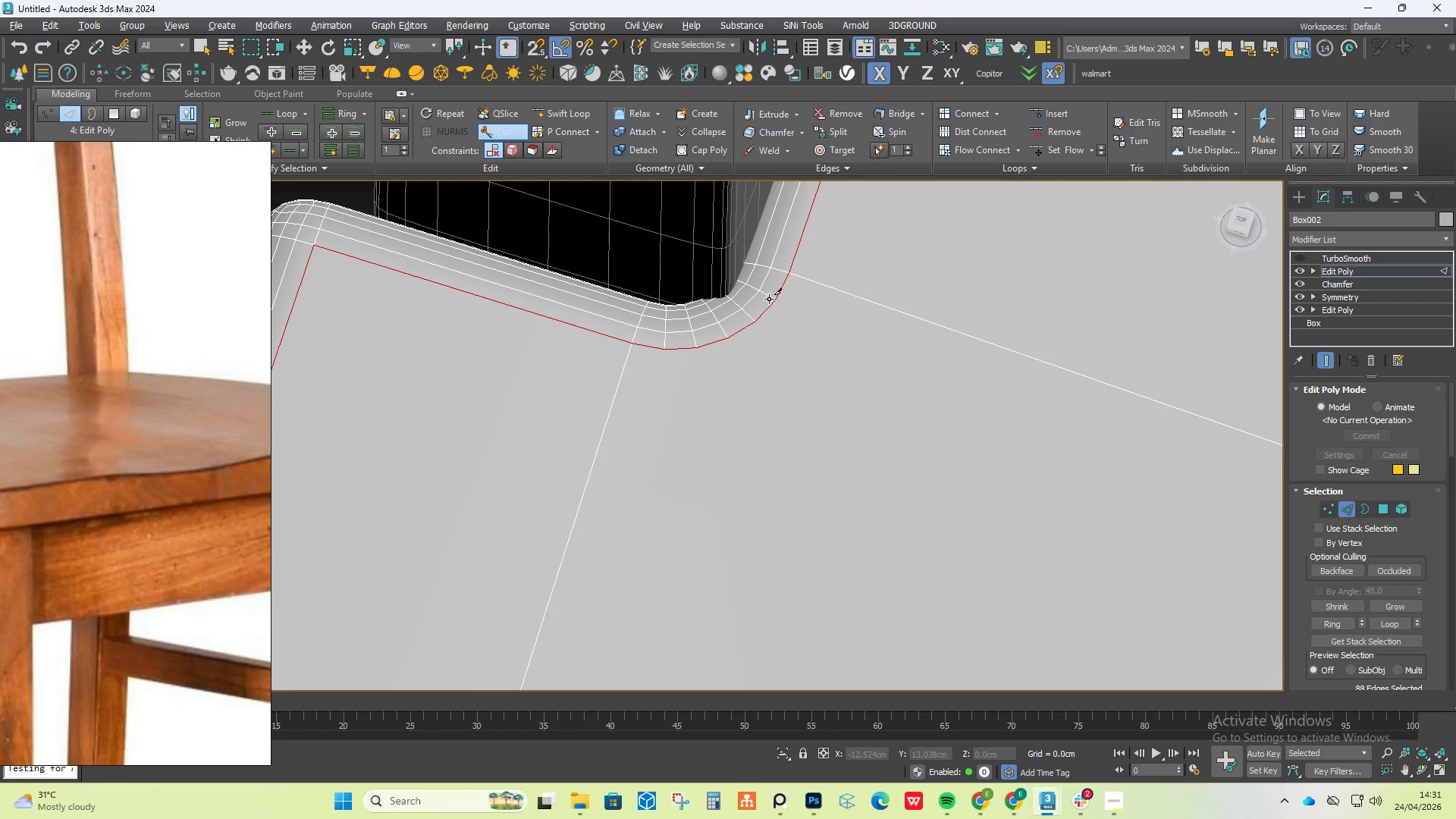 
left_click([780, 298])
 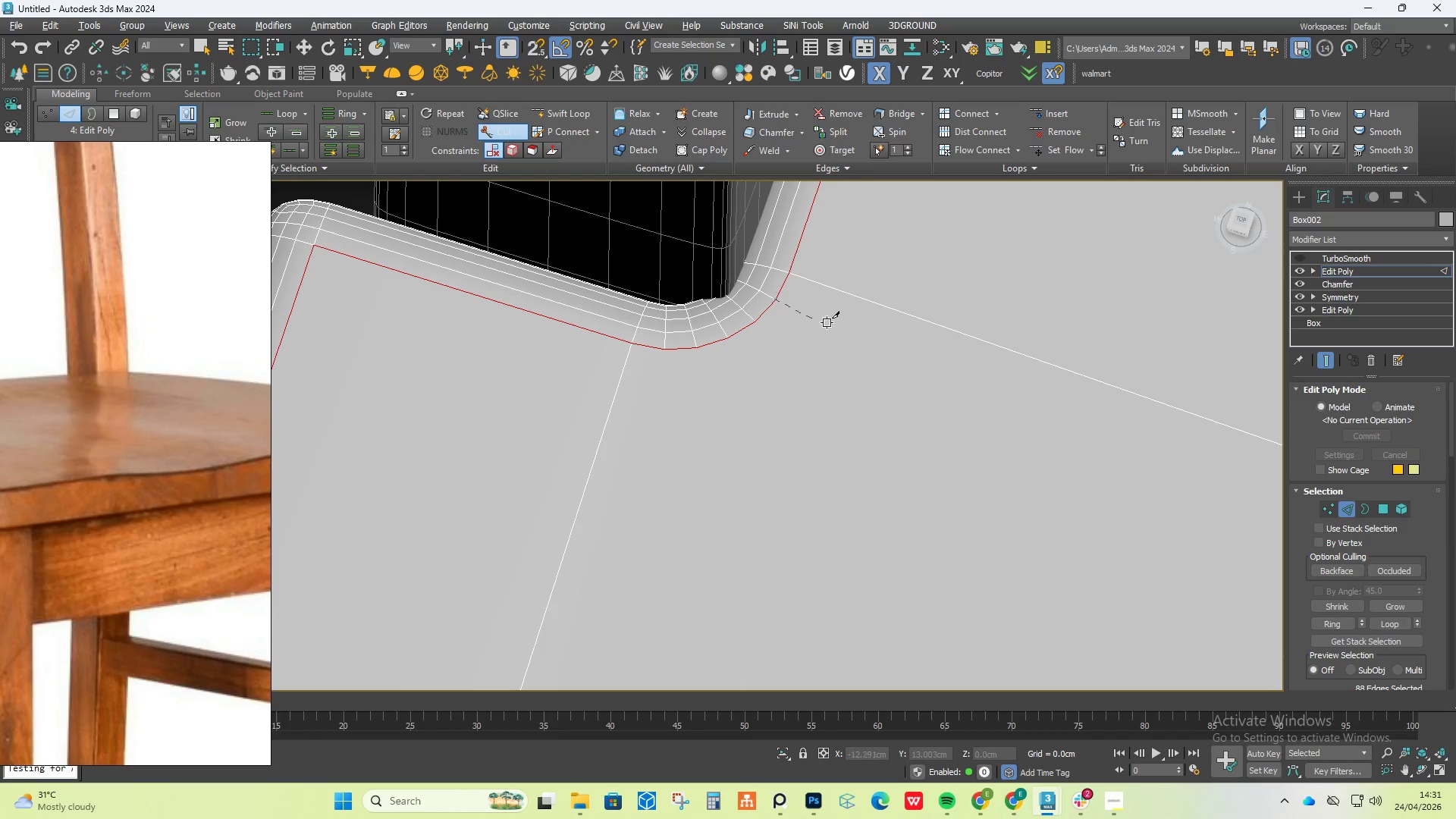 
scroll: coordinate [864, 342], scroll_direction: down, amount: 6.0
 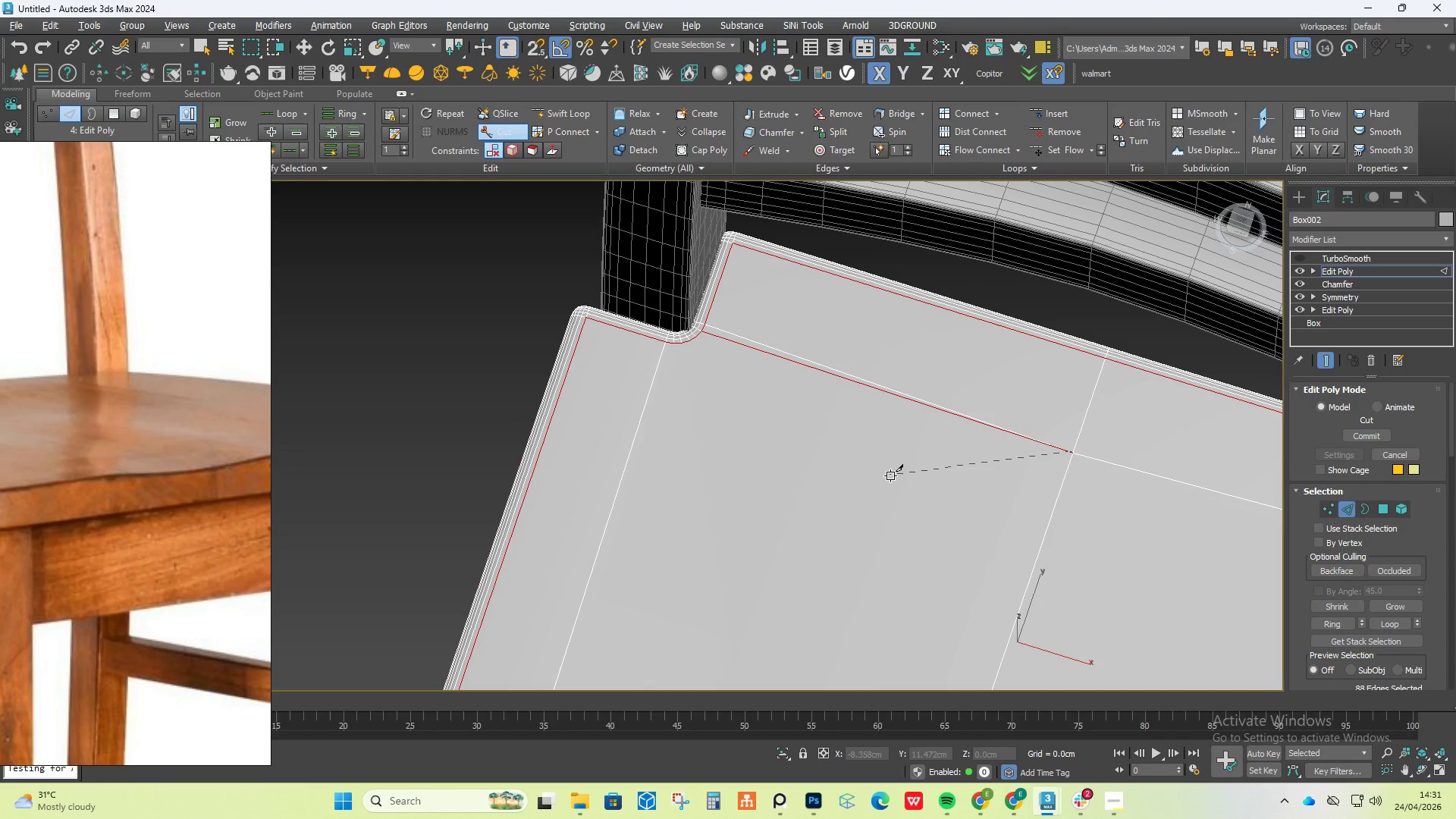 
right_click([1026, 450])
 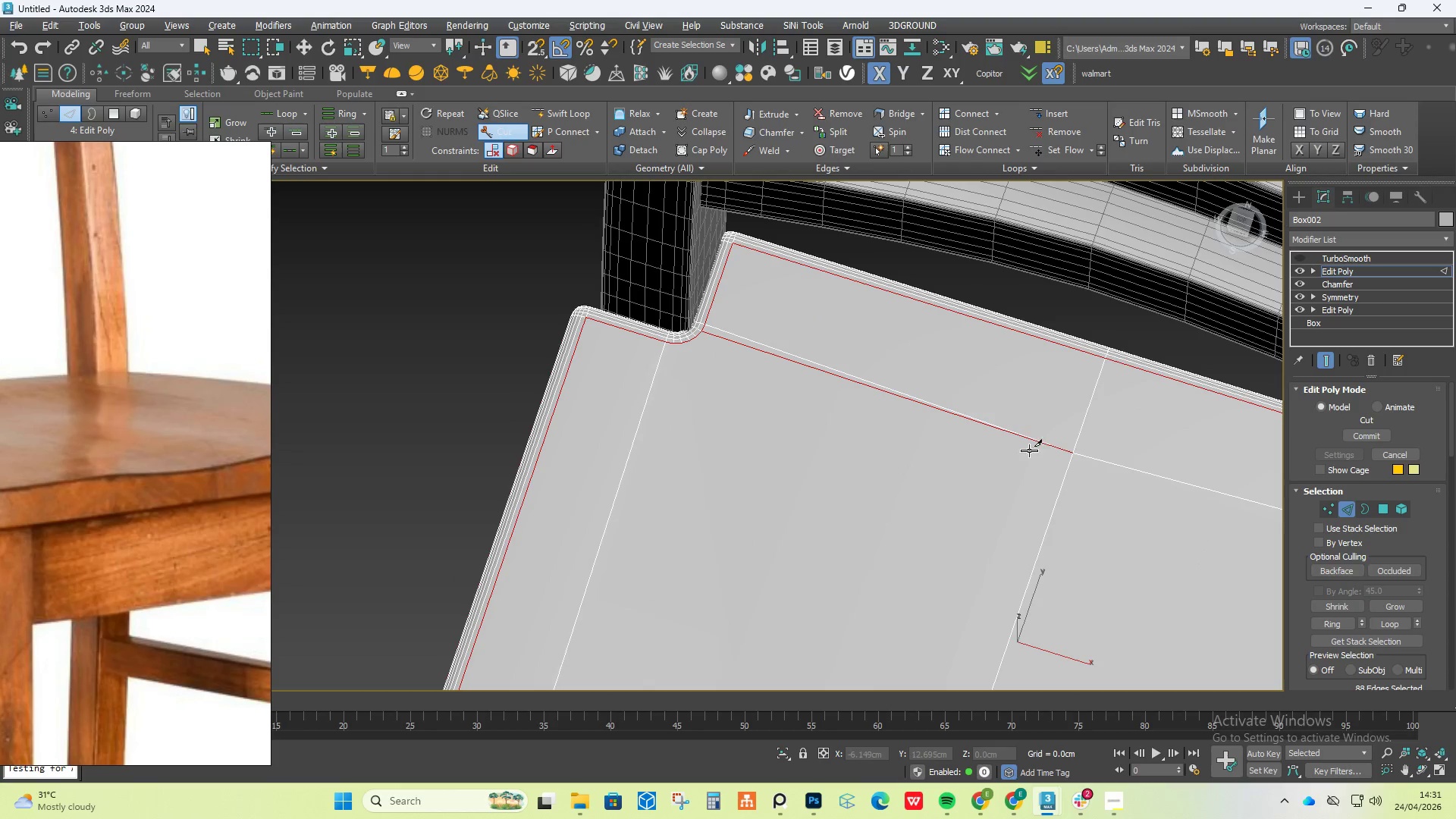 
key(Control+ControlLeft)
 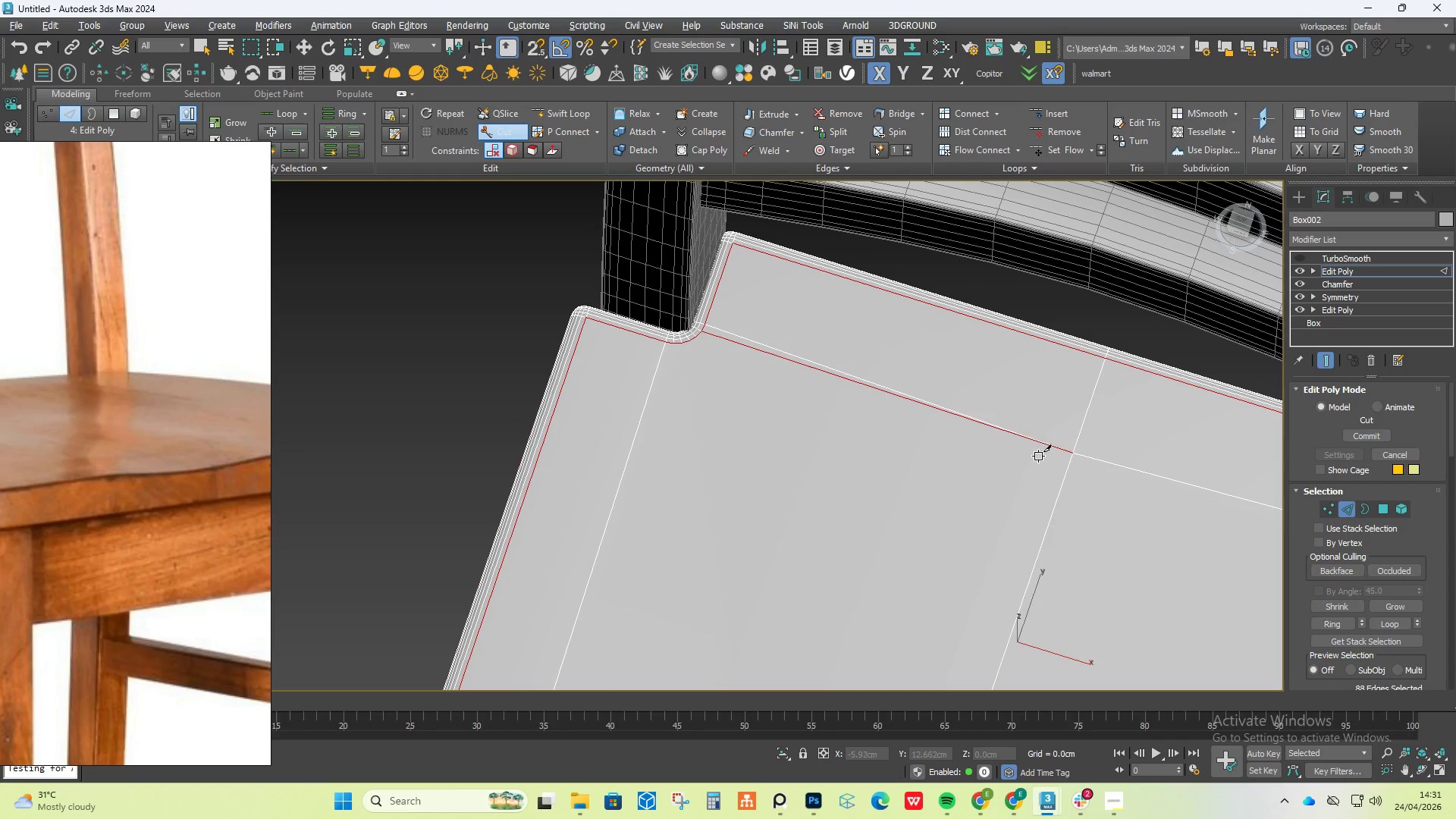 
key(Control+Z)
 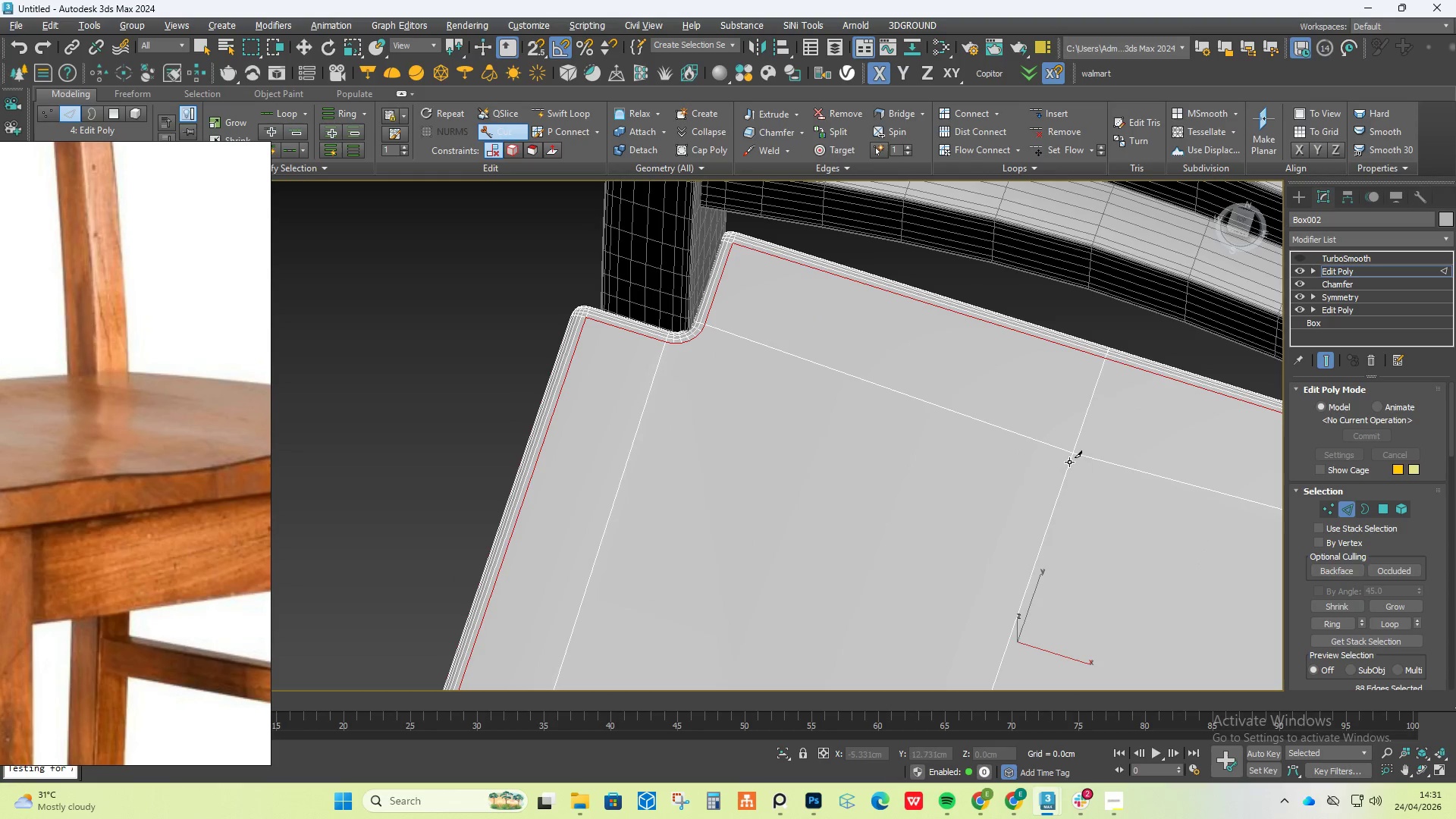 
left_click([1069, 462])
 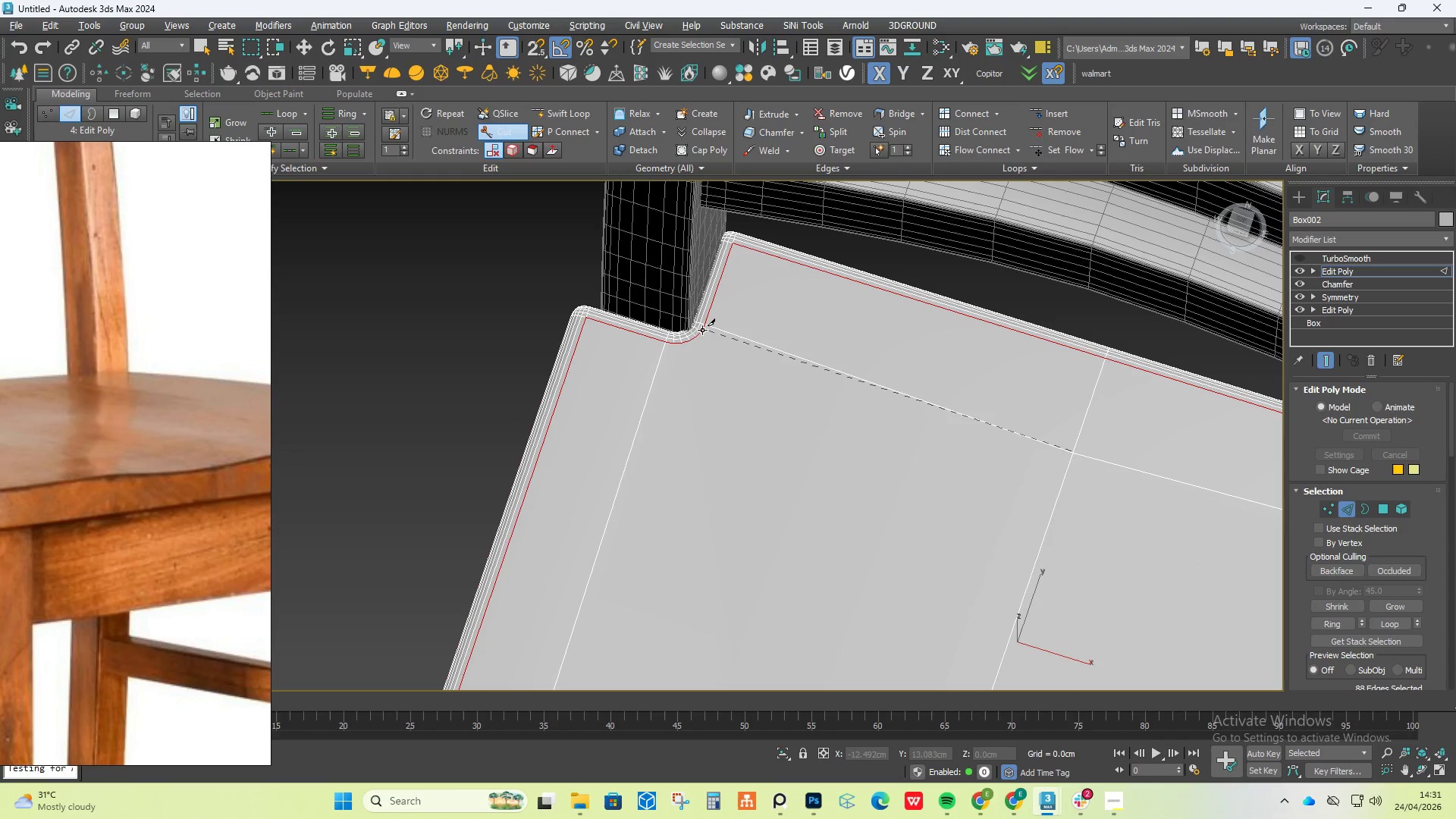 
left_click([701, 331])
 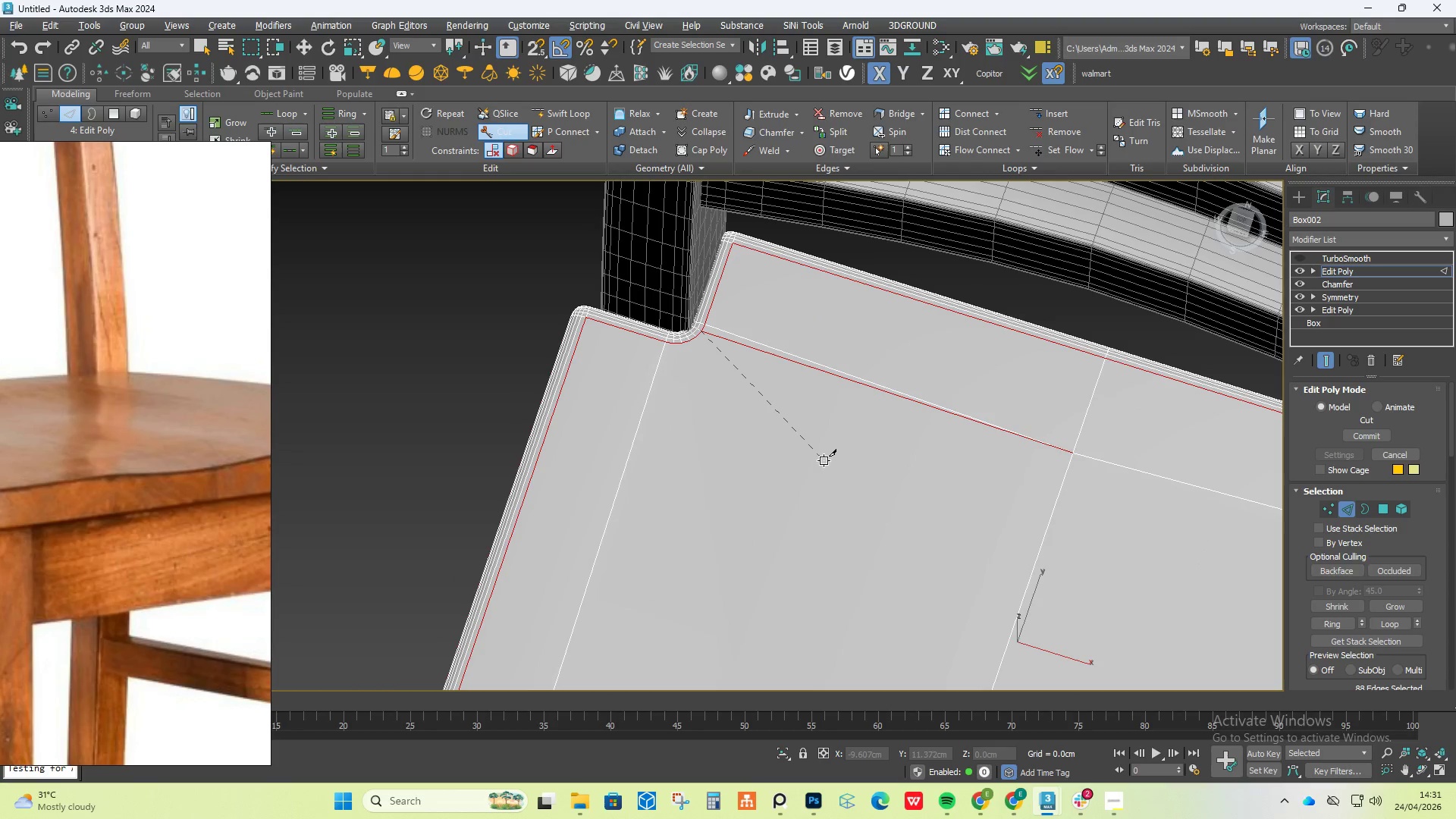 
right_click([824, 460])
 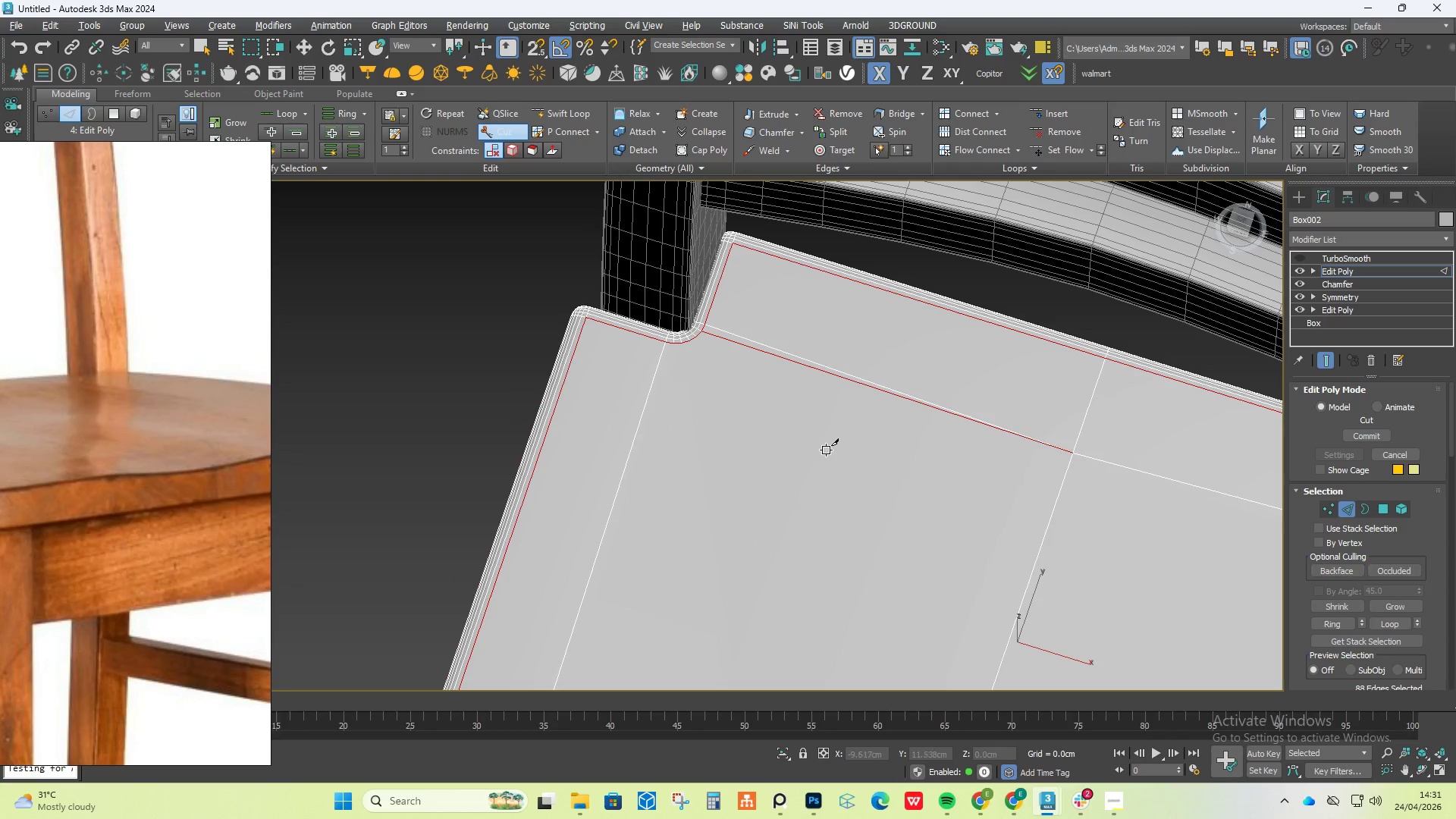 
key(Control+Z)
 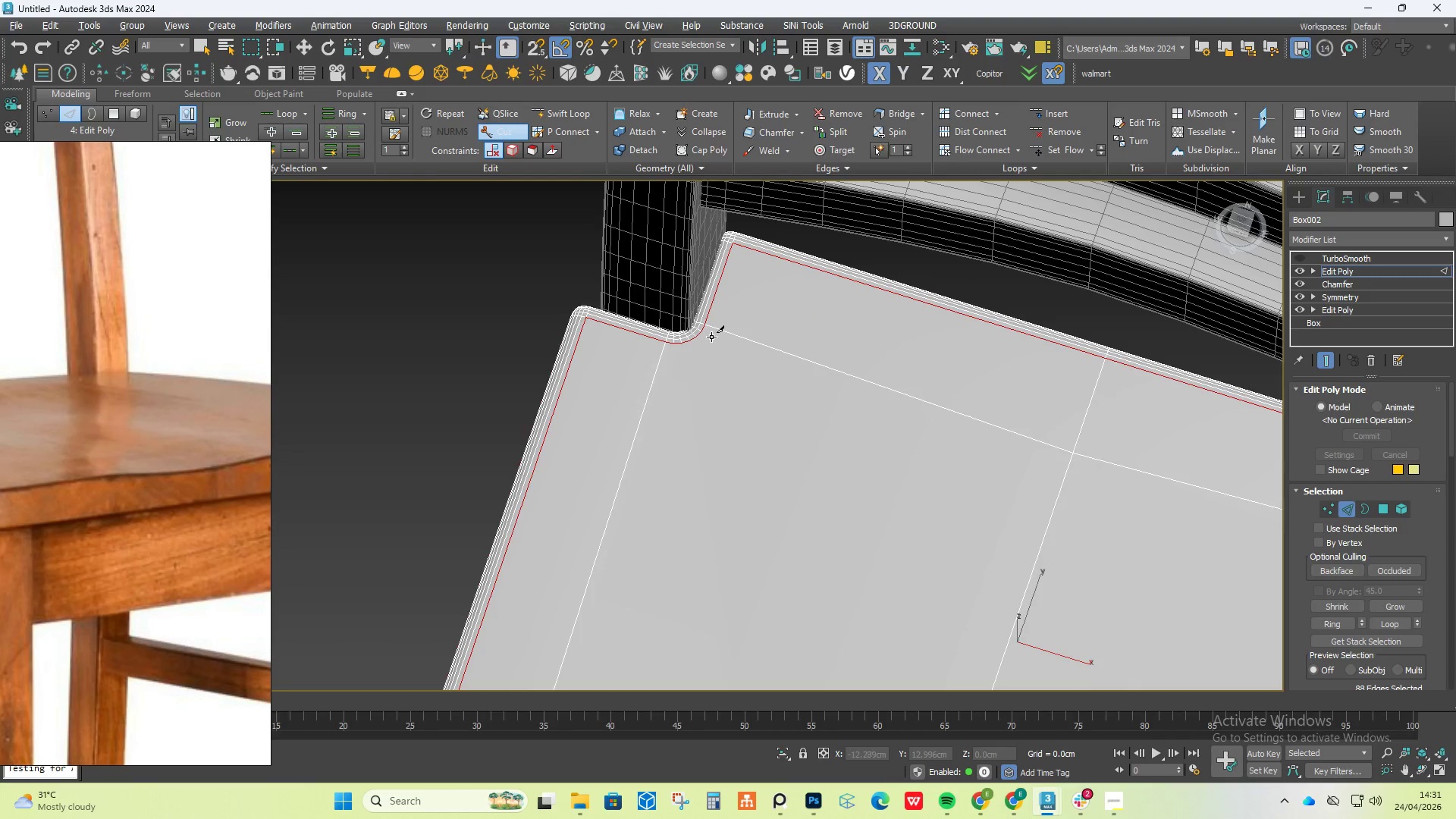 
scroll: coordinate [711, 336], scroll_direction: up, amount: 6.0
 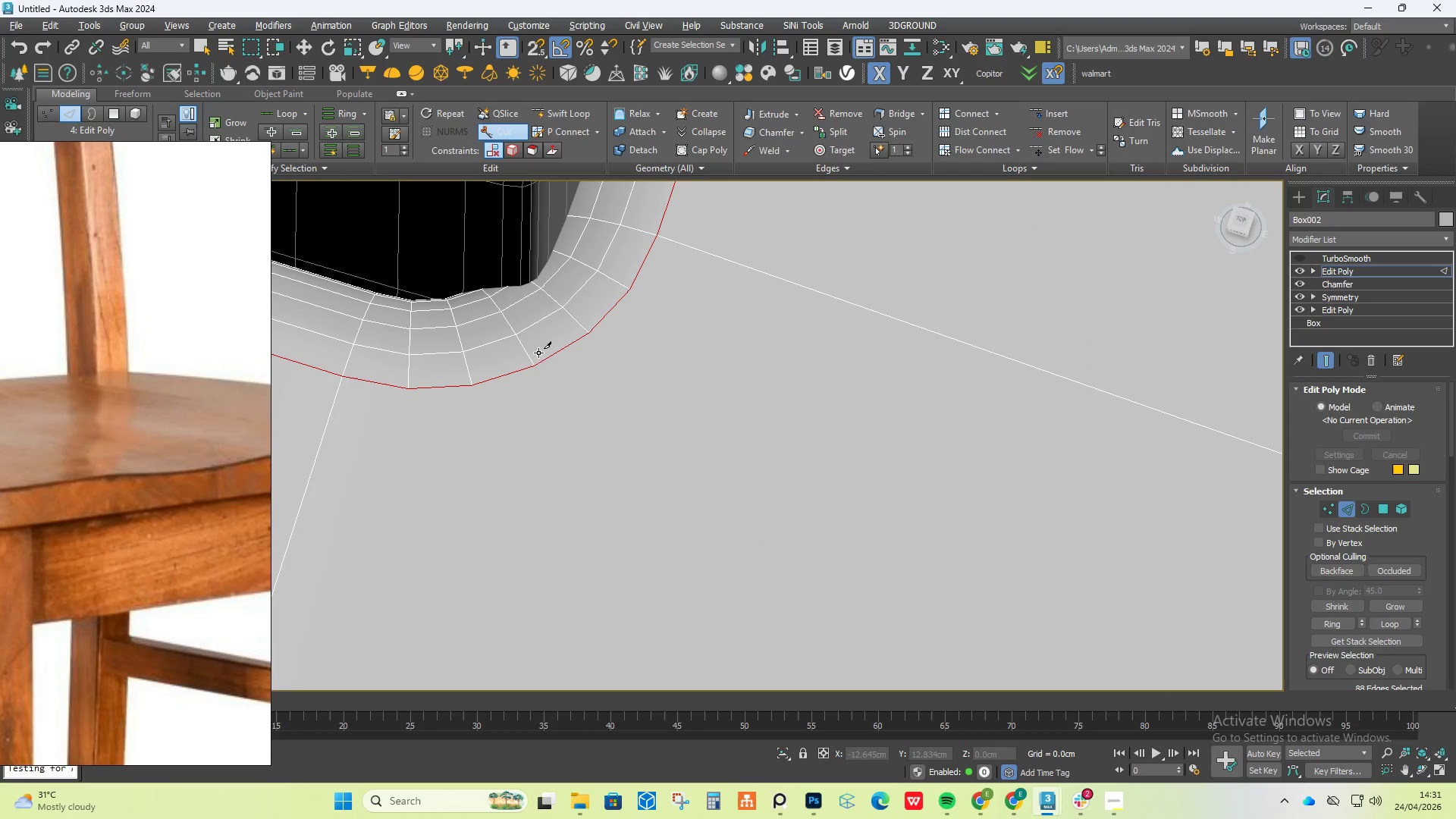 
left_click([535, 372])
 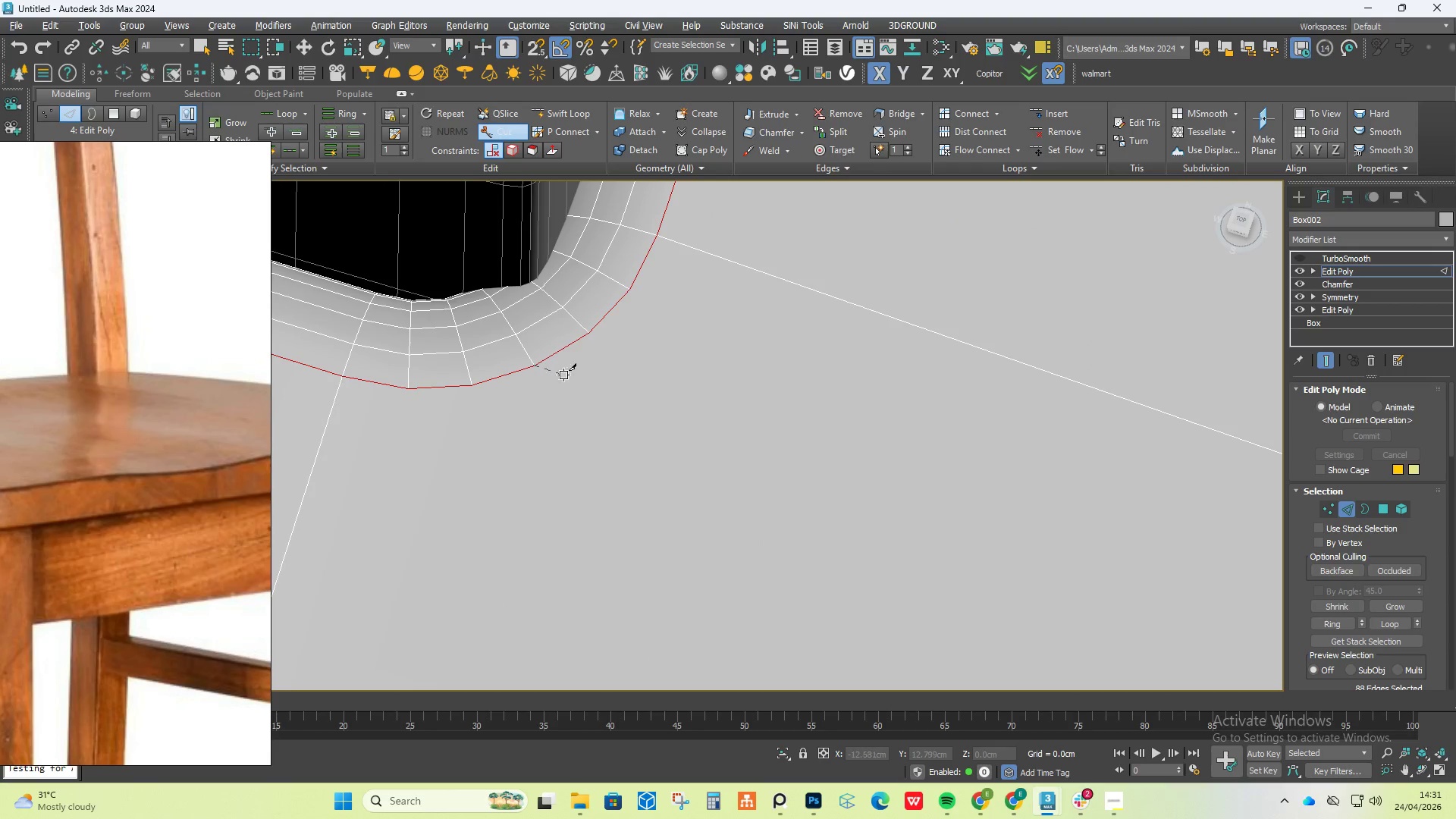 
scroll: coordinate [585, 393], scroll_direction: down, amount: 7.0
 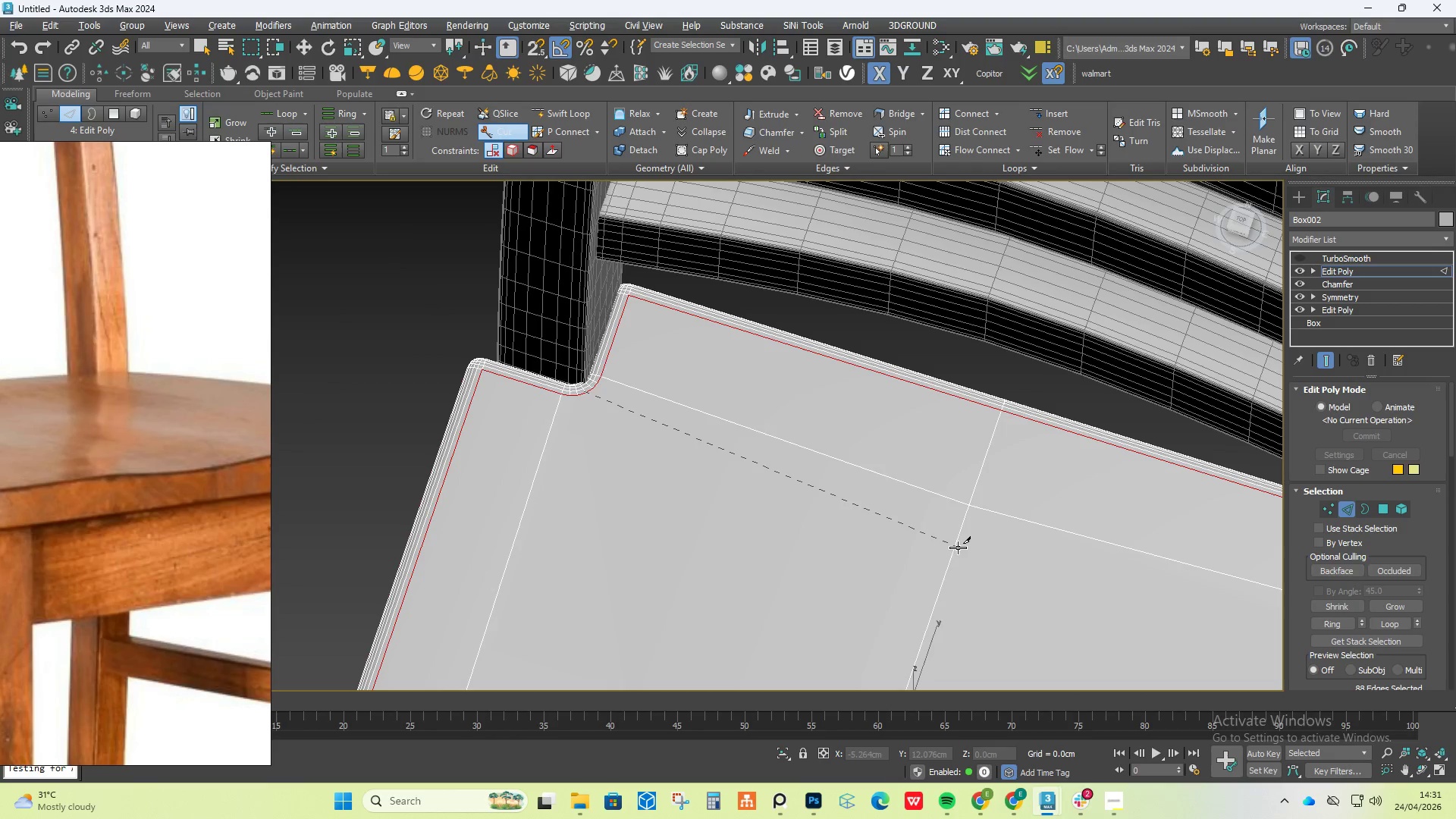 
left_click([956, 551])
 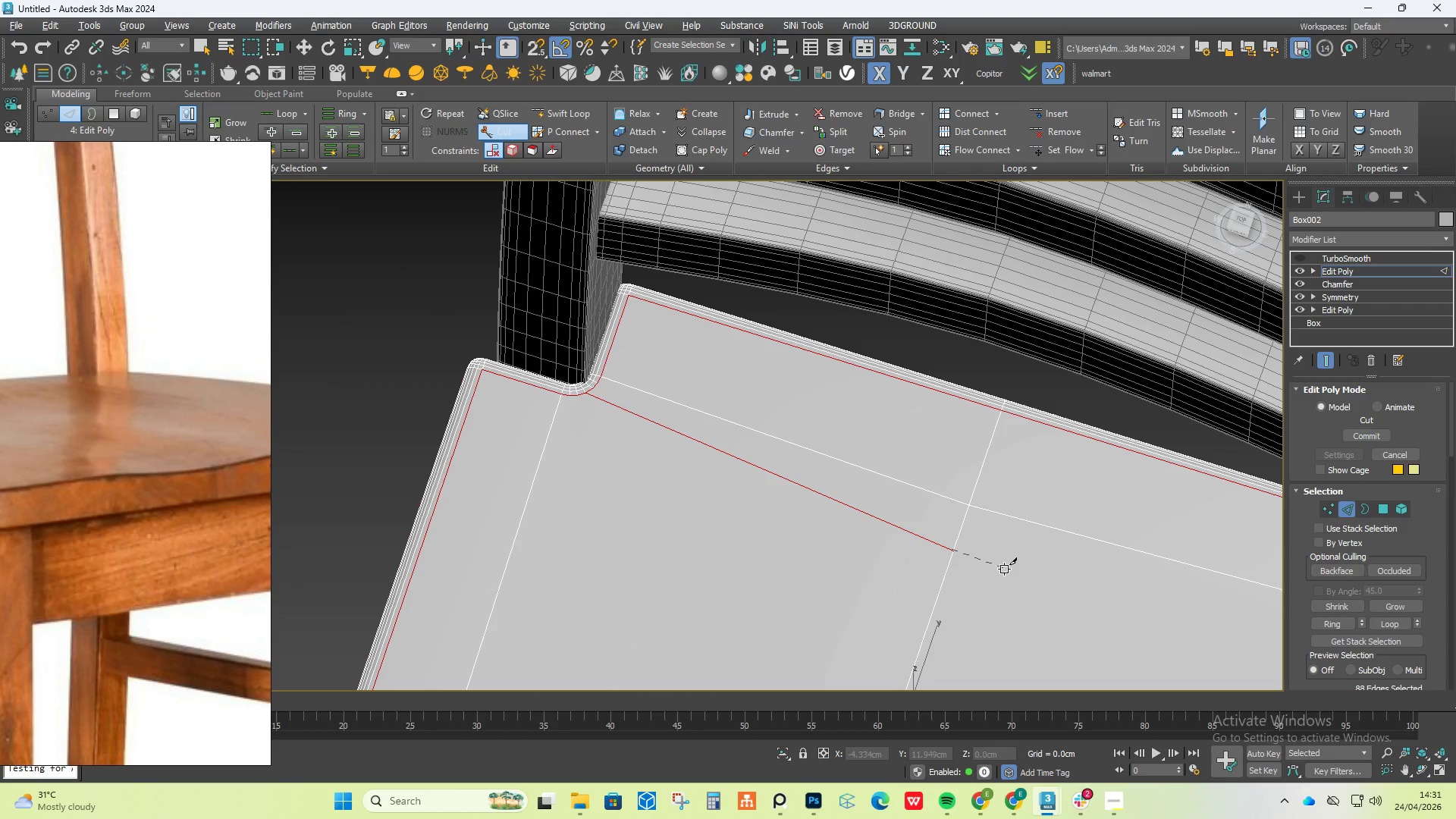 
right_click([955, 557])
 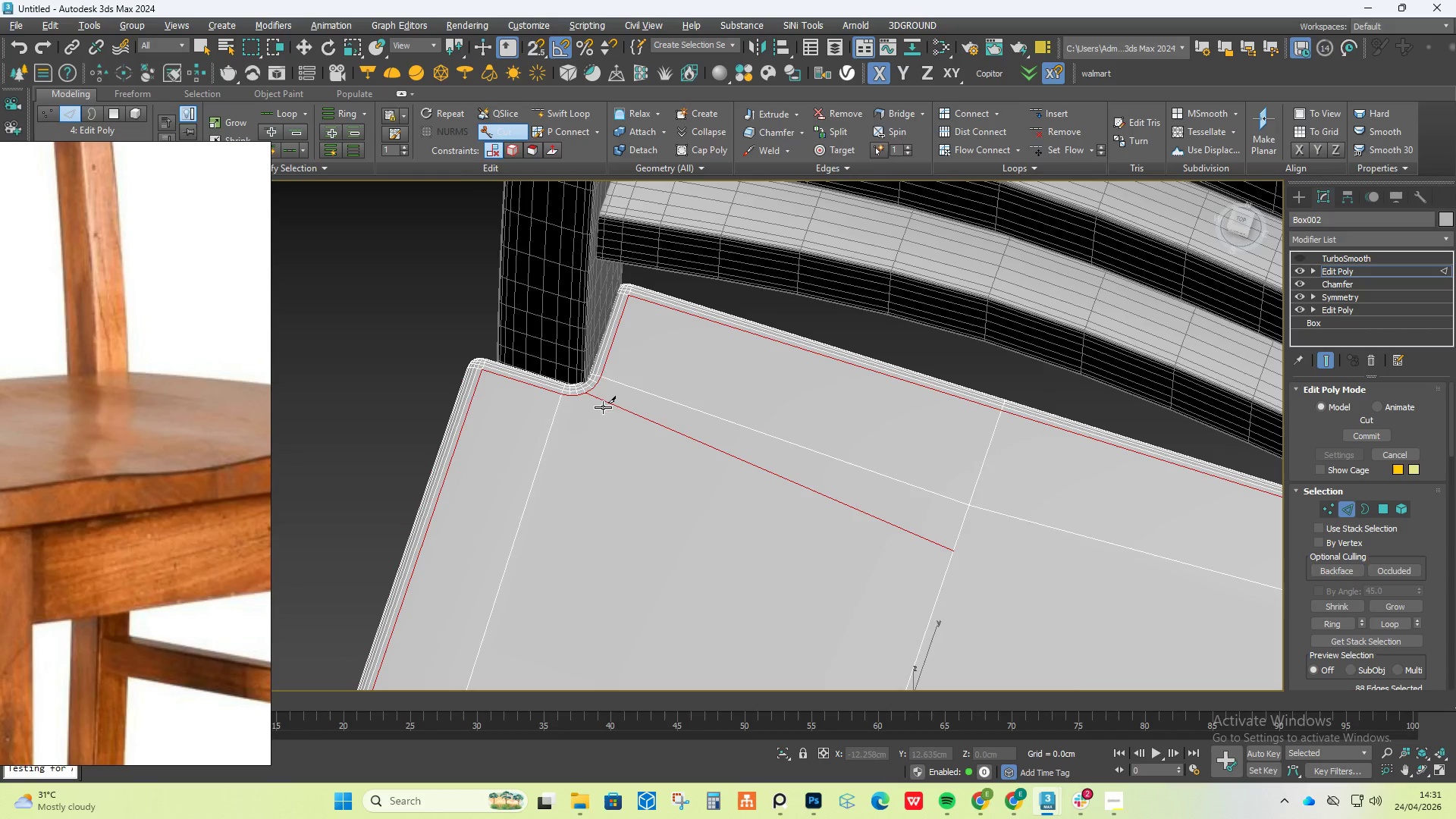 
scroll: coordinate [597, 383], scroll_direction: up, amount: 5.0
 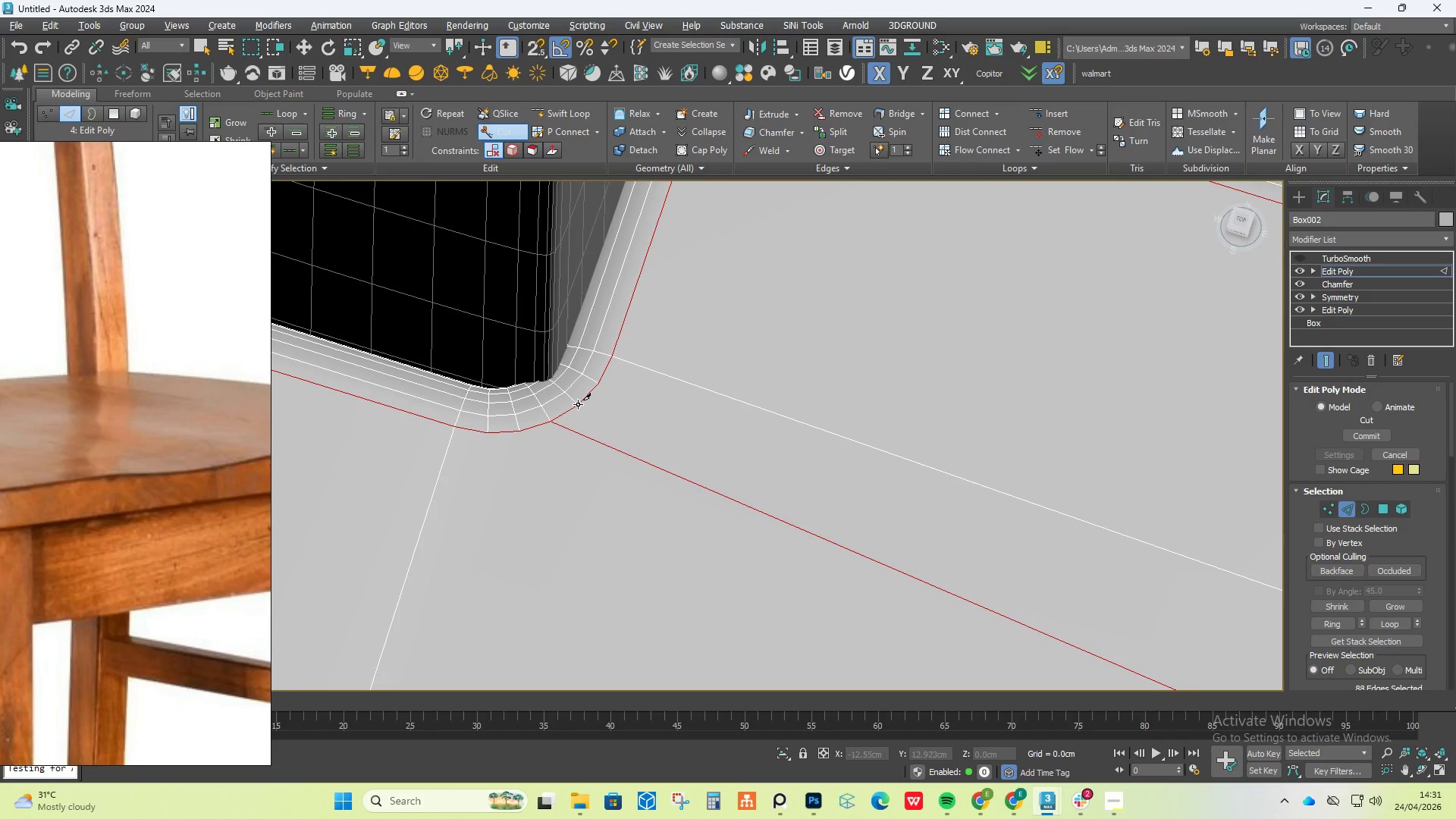 
left_click([576, 405])
 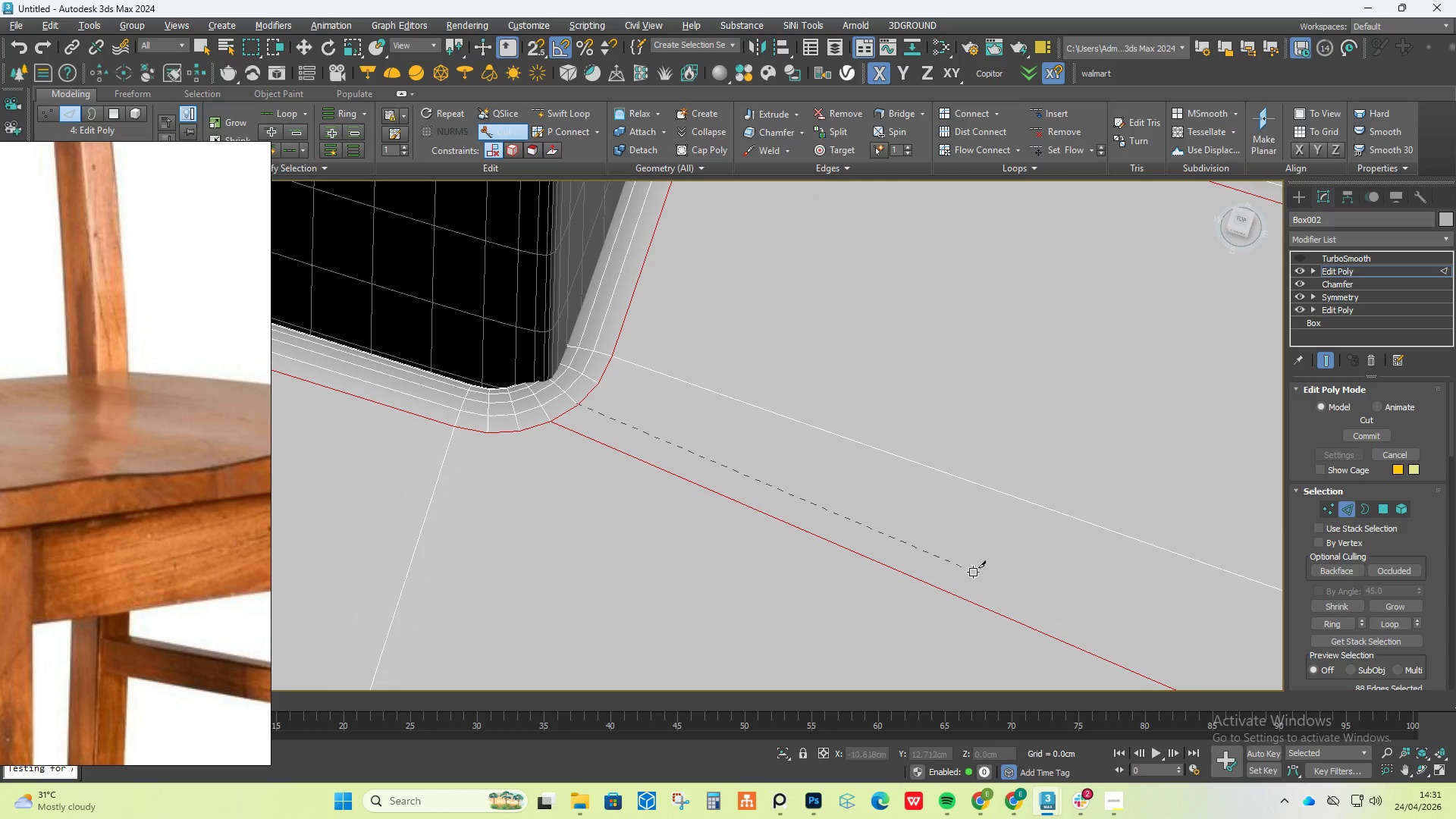 
scroll: coordinate [974, 576], scroll_direction: down, amount: 4.0
 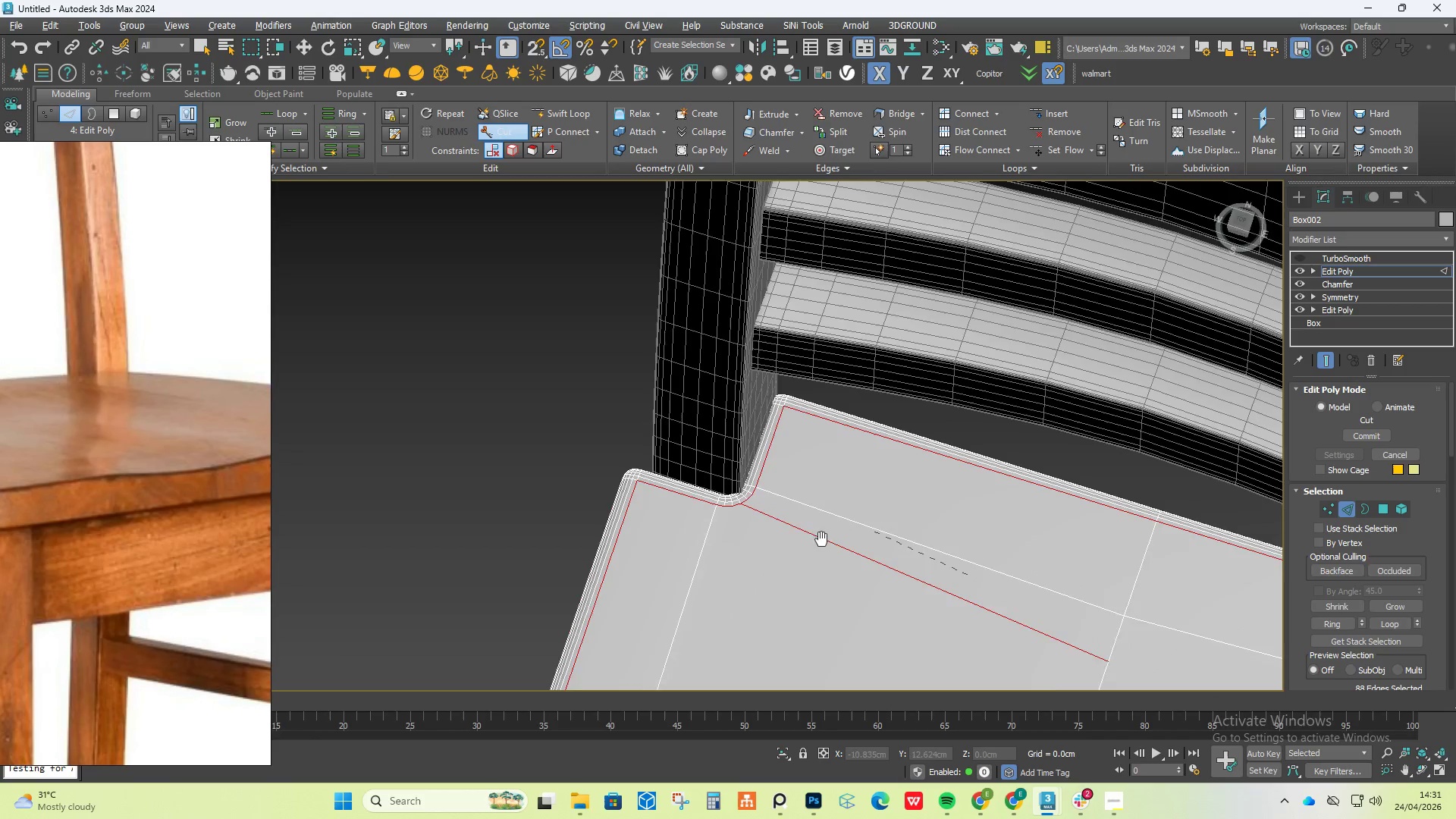 
scroll: coordinate [1041, 607], scroll_direction: up, amount: 3.0
 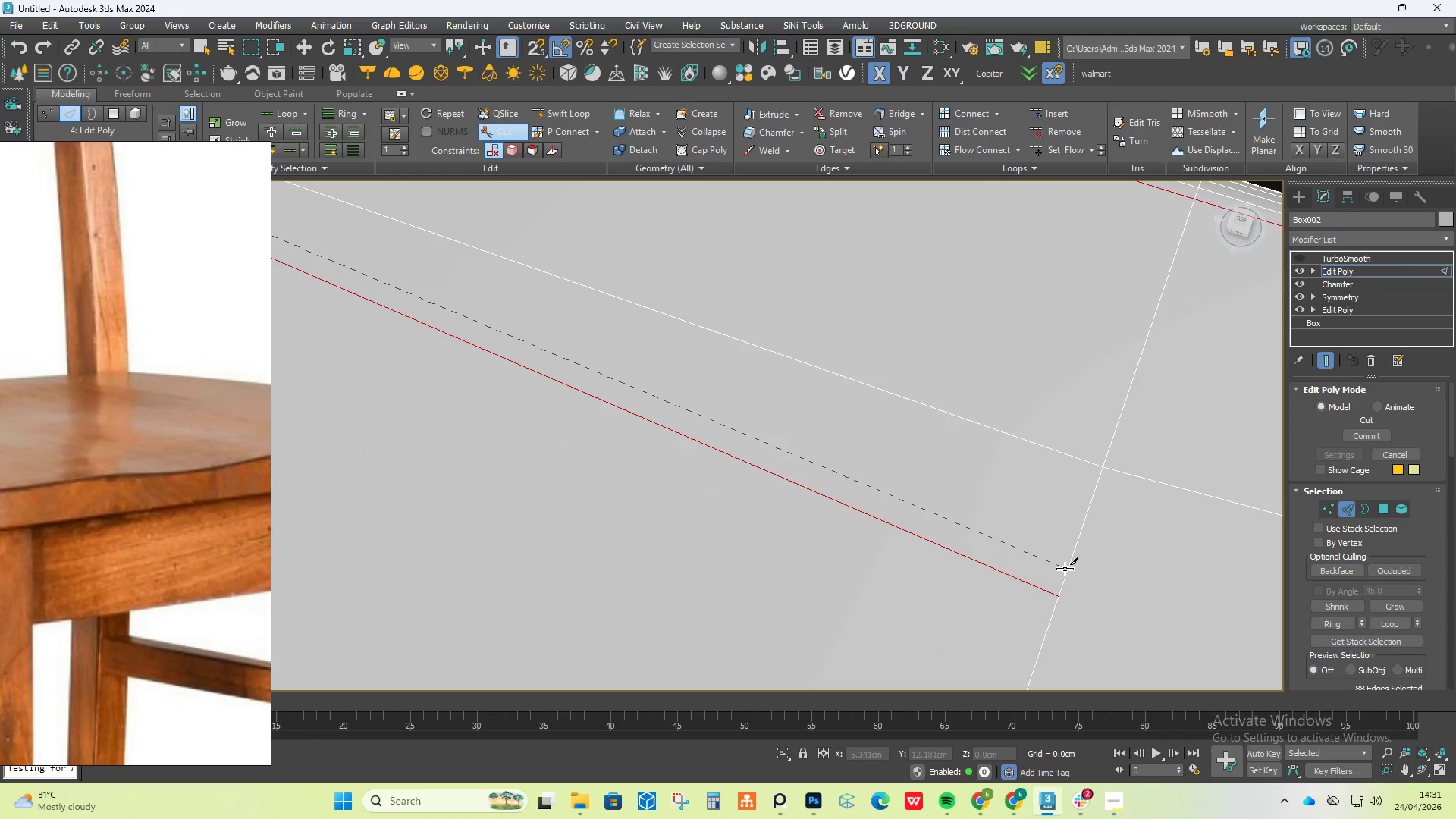 
right_click([1158, 604])
 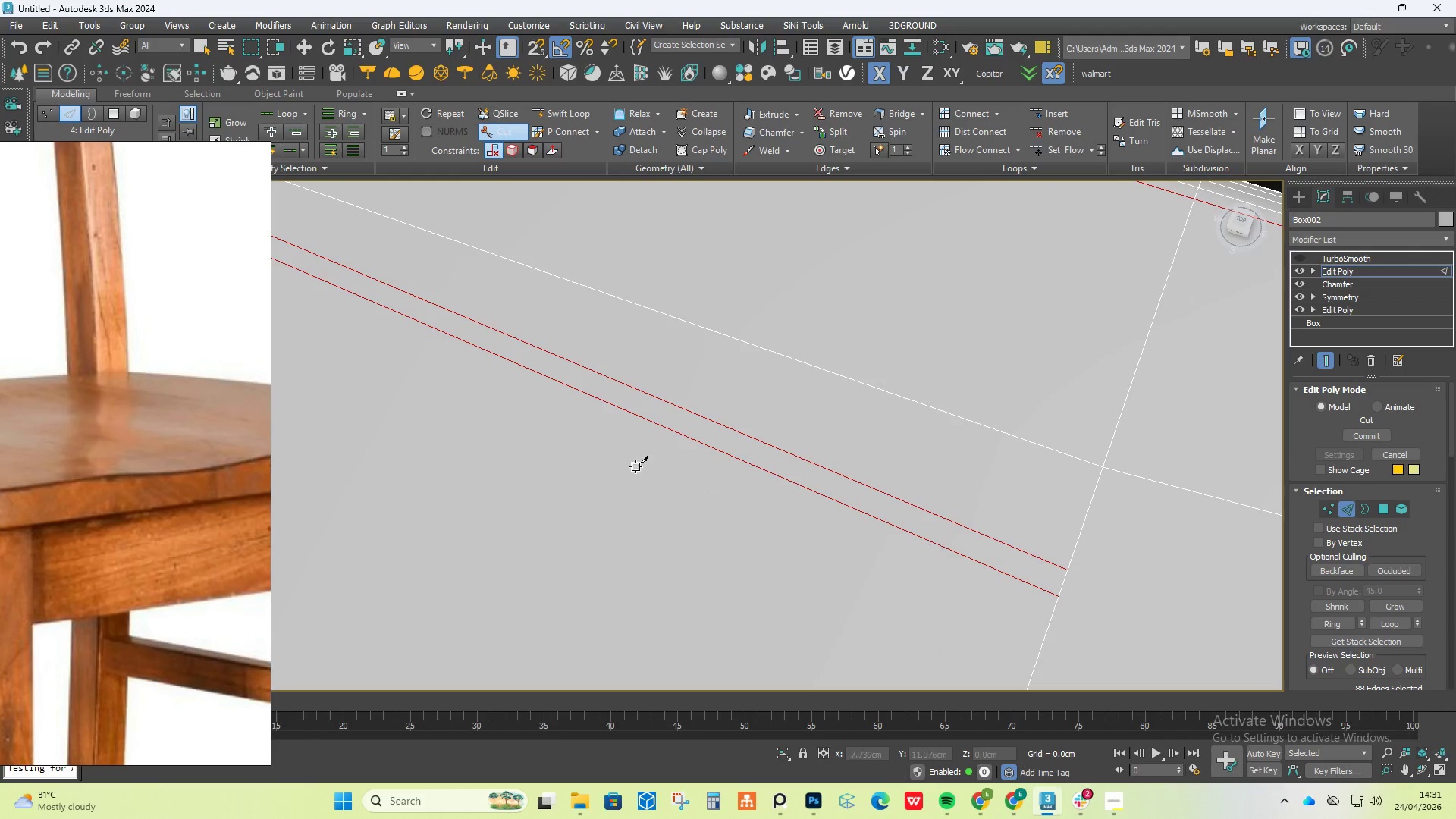 
scroll: coordinate [570, 436], scroll_direction: down, amount: 1.0
 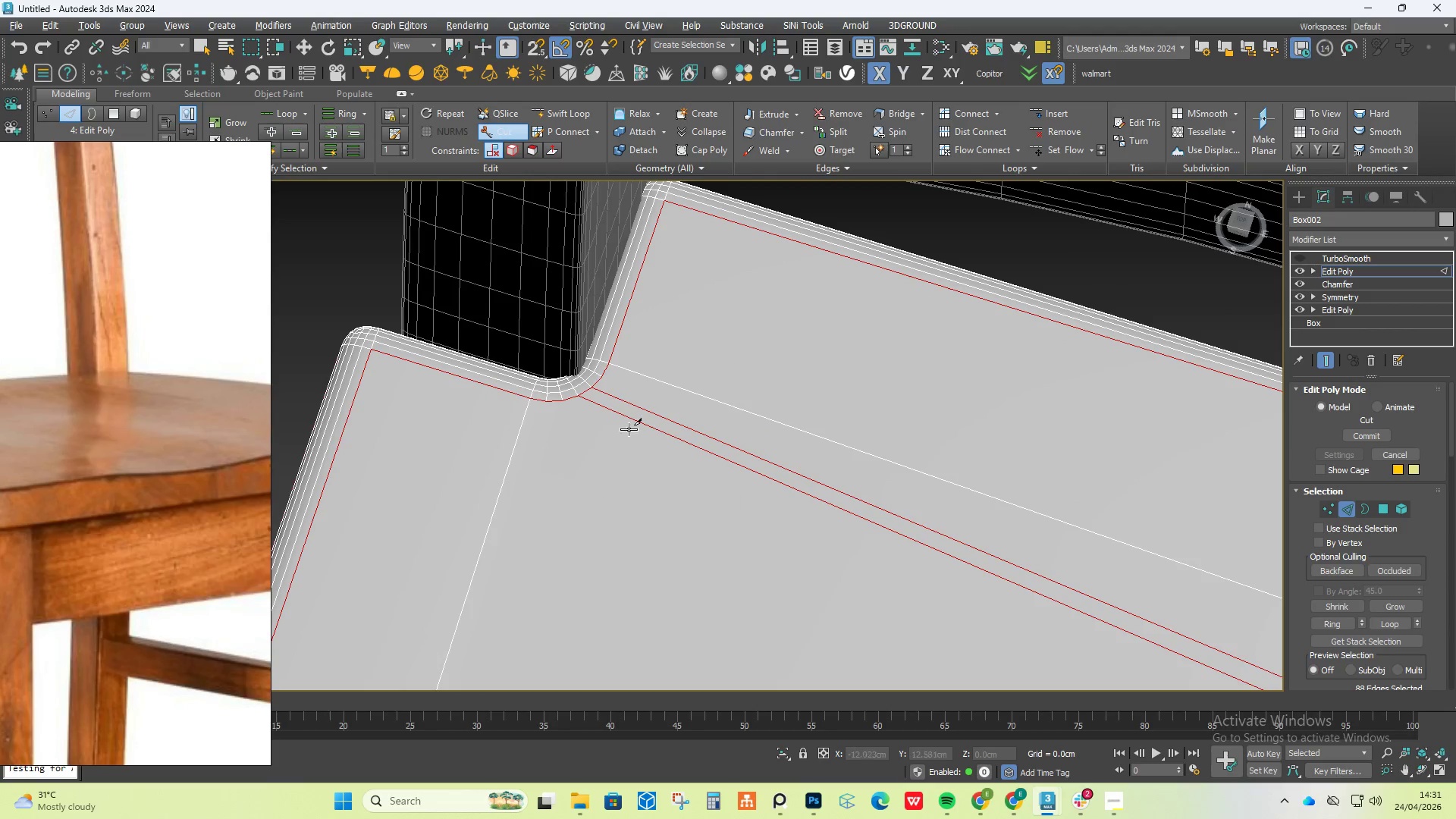 
scroll: coordinate [602, 383], scroll_direction: up, amount: 2.0
 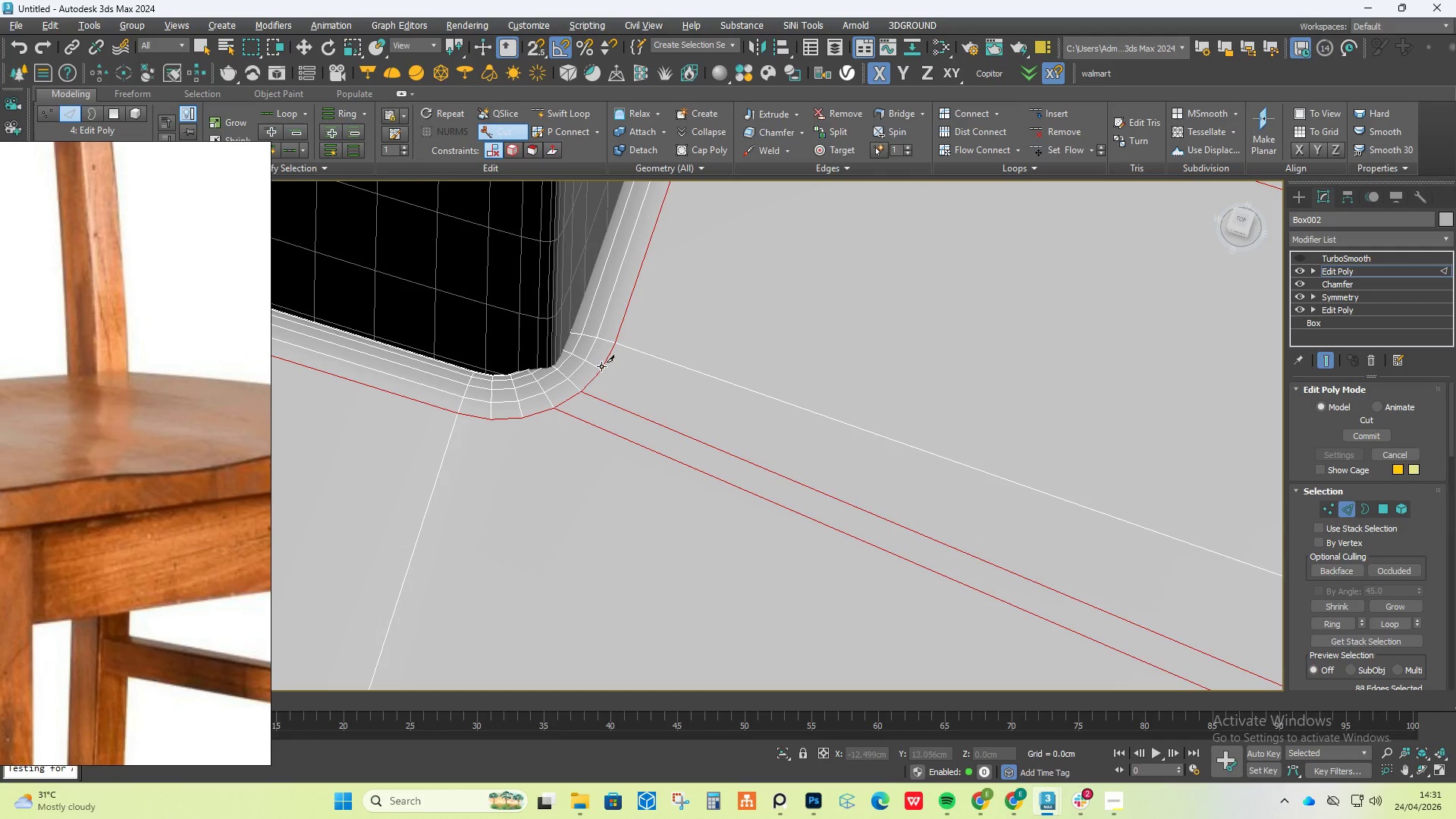 
left_click([602, 365])
 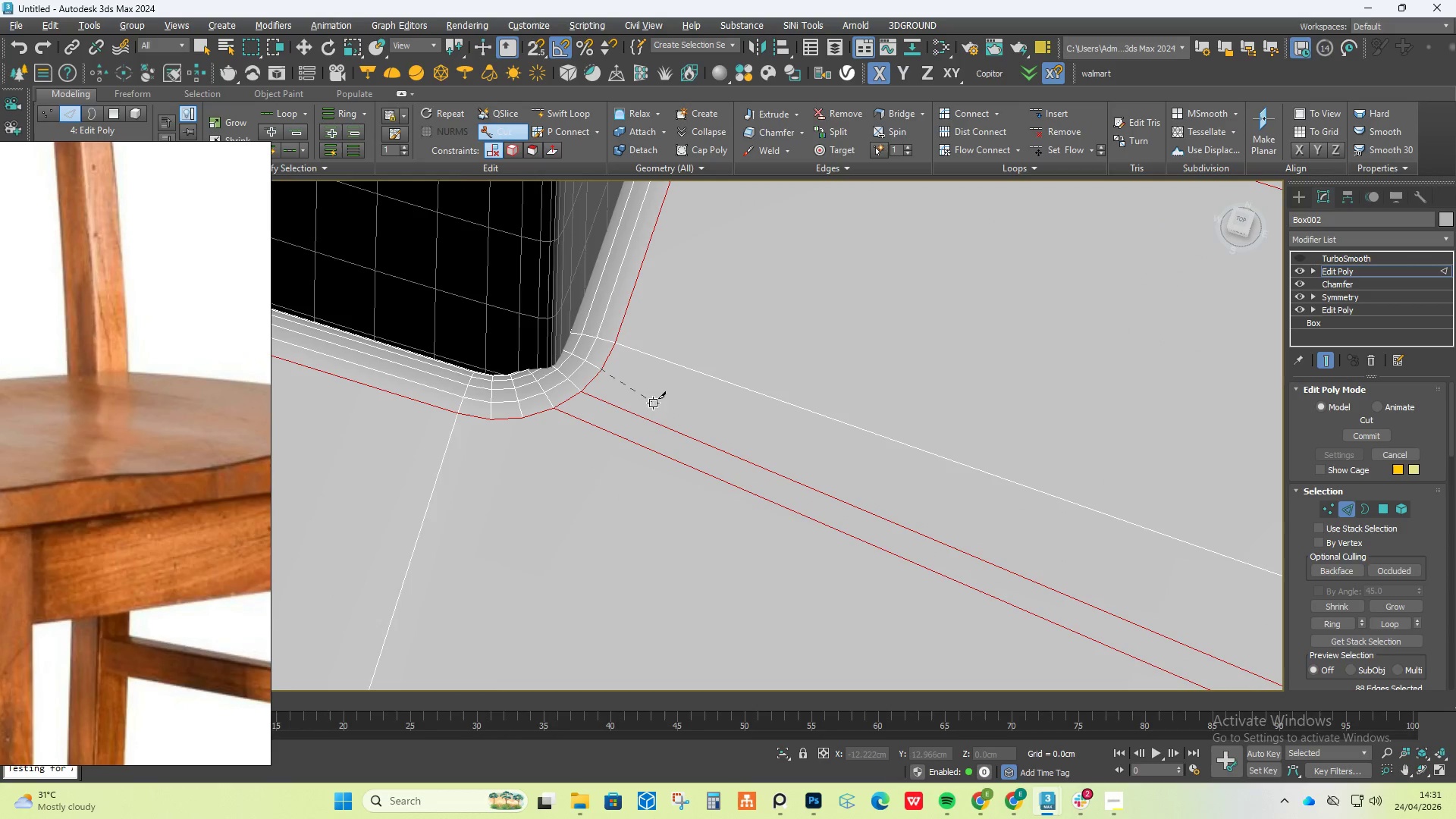 
scroll: coordinate [728, 435], scroll_direction: down, amount: 5.0
 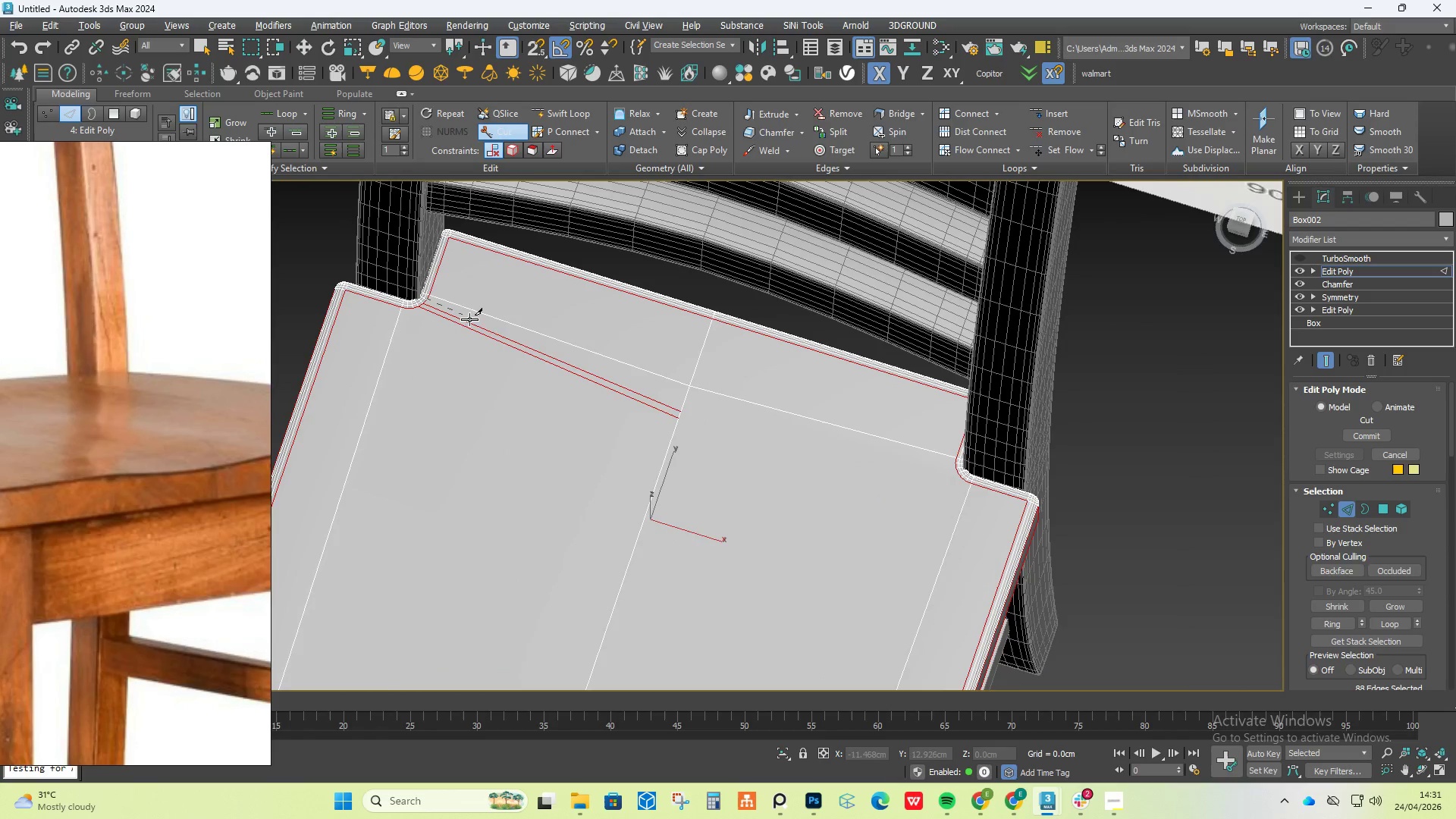 
scroll: coordinate [679, 394], scroll_direction: up, amount: 6.0
 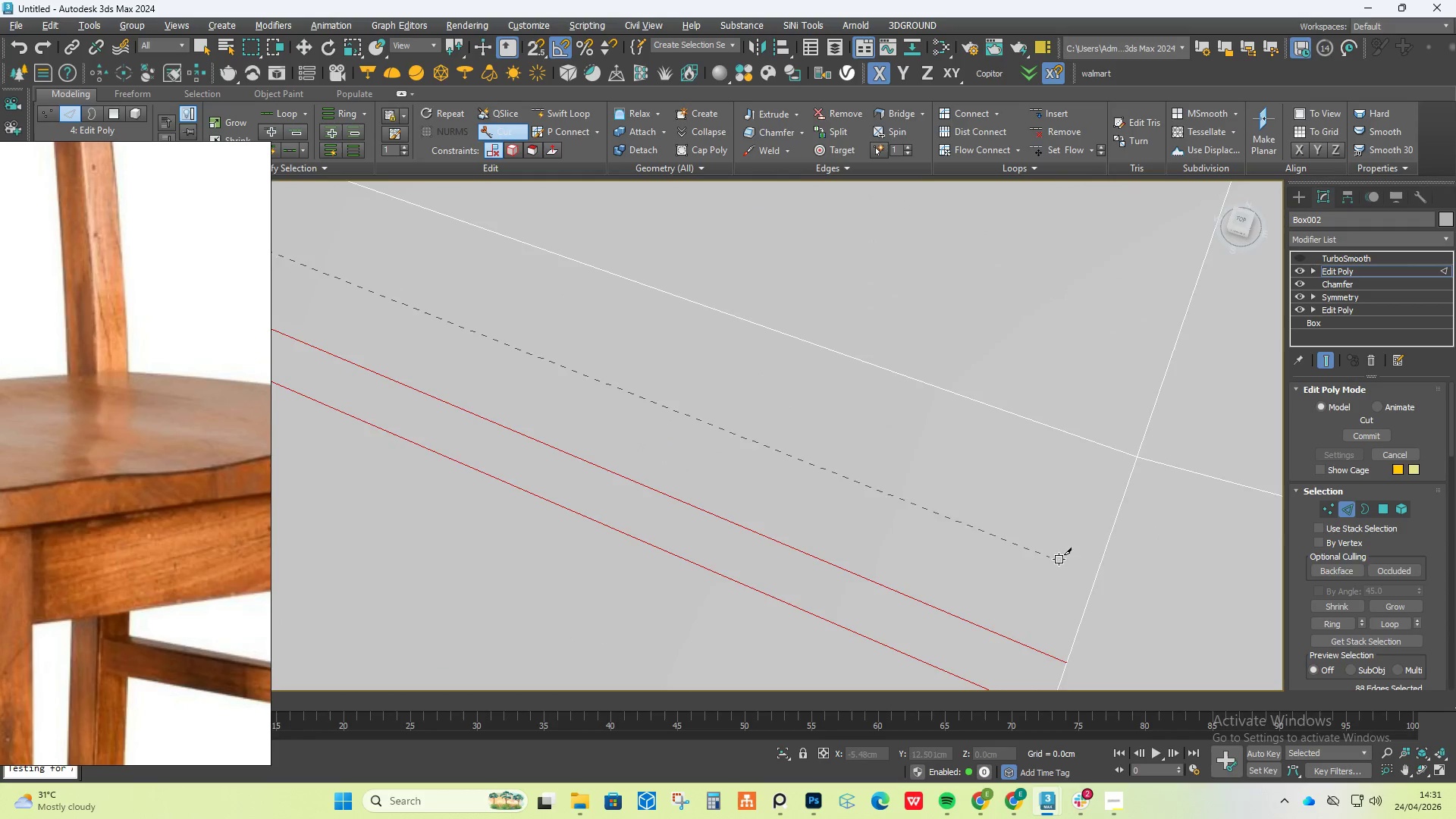 
scroll: coordinate [1080, 570], scroll_direction: down, amount: 1.0
 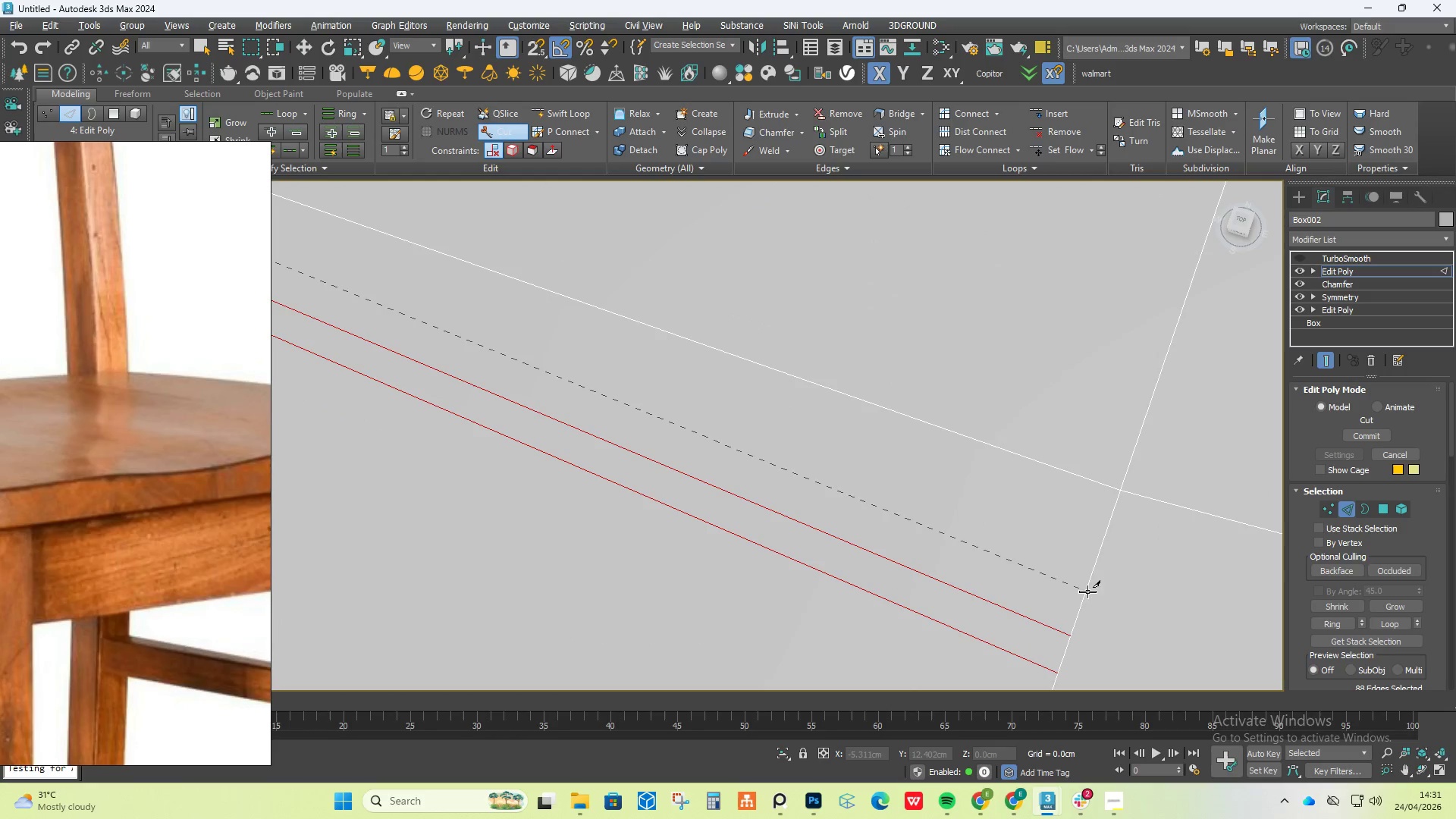 
left_click([1090, 585])
 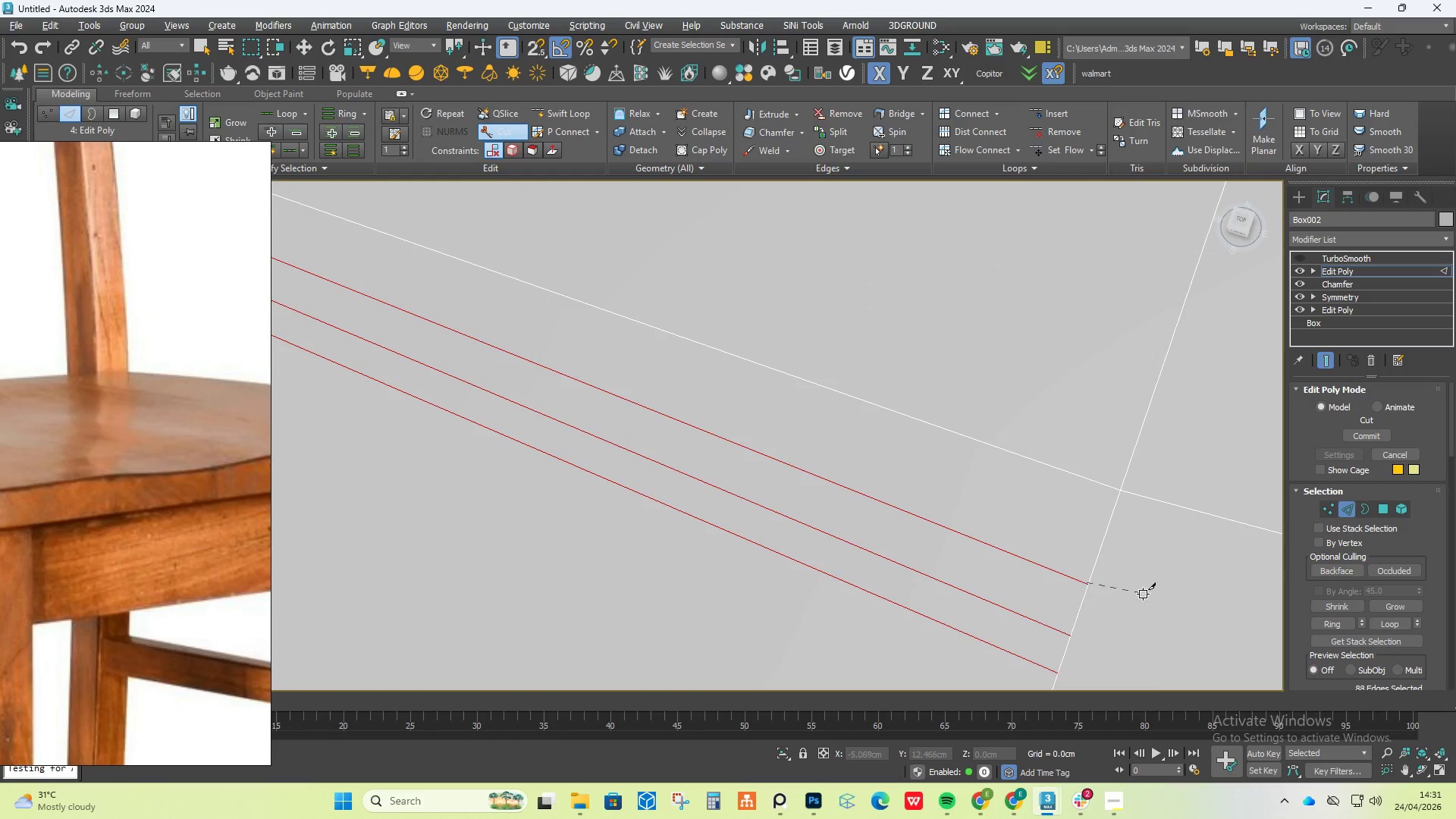 
right_click([1158, 563])
 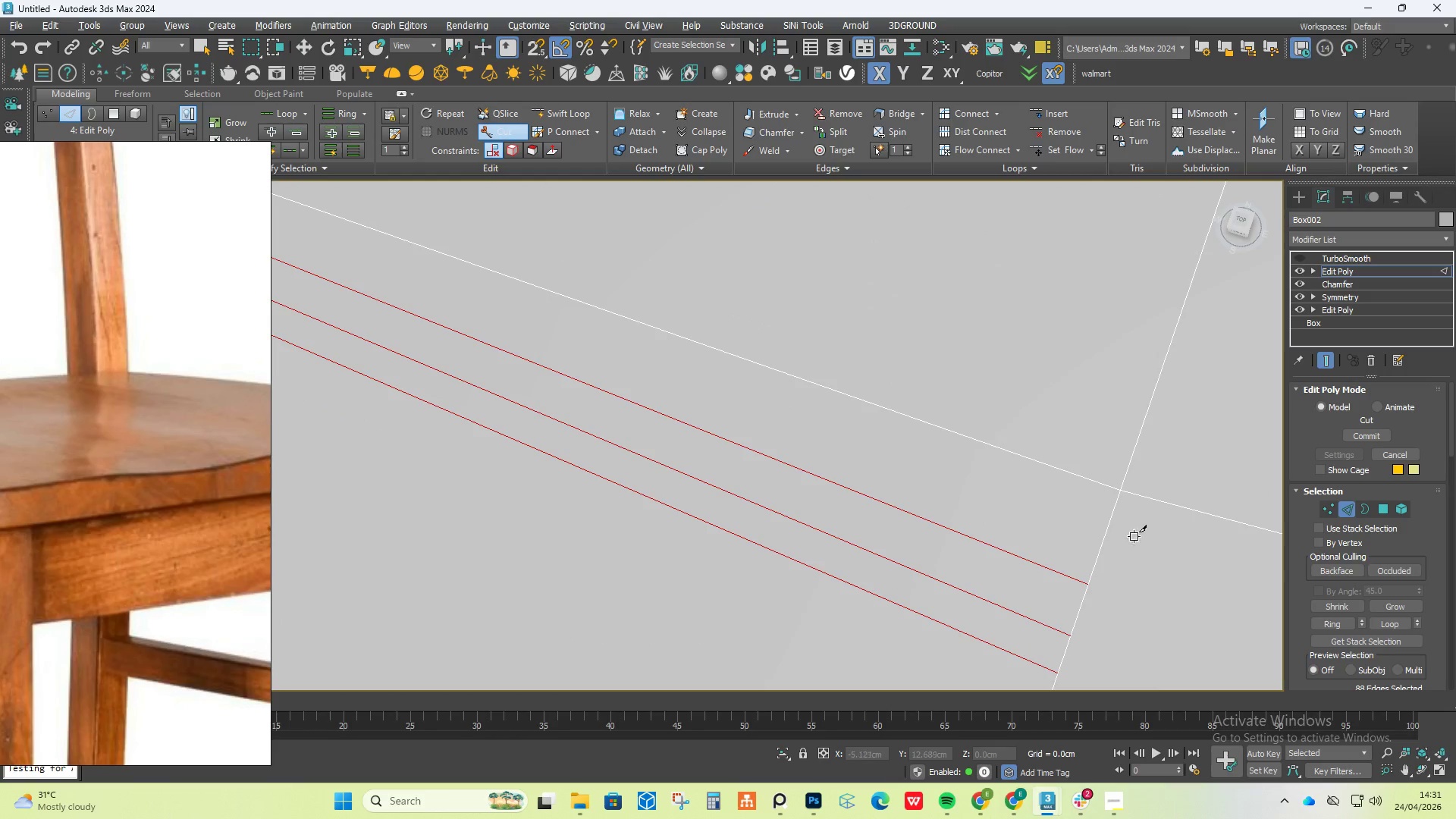 
scroll: coordinate [1054, 476], scroll_direction: down, amount: 6.0
 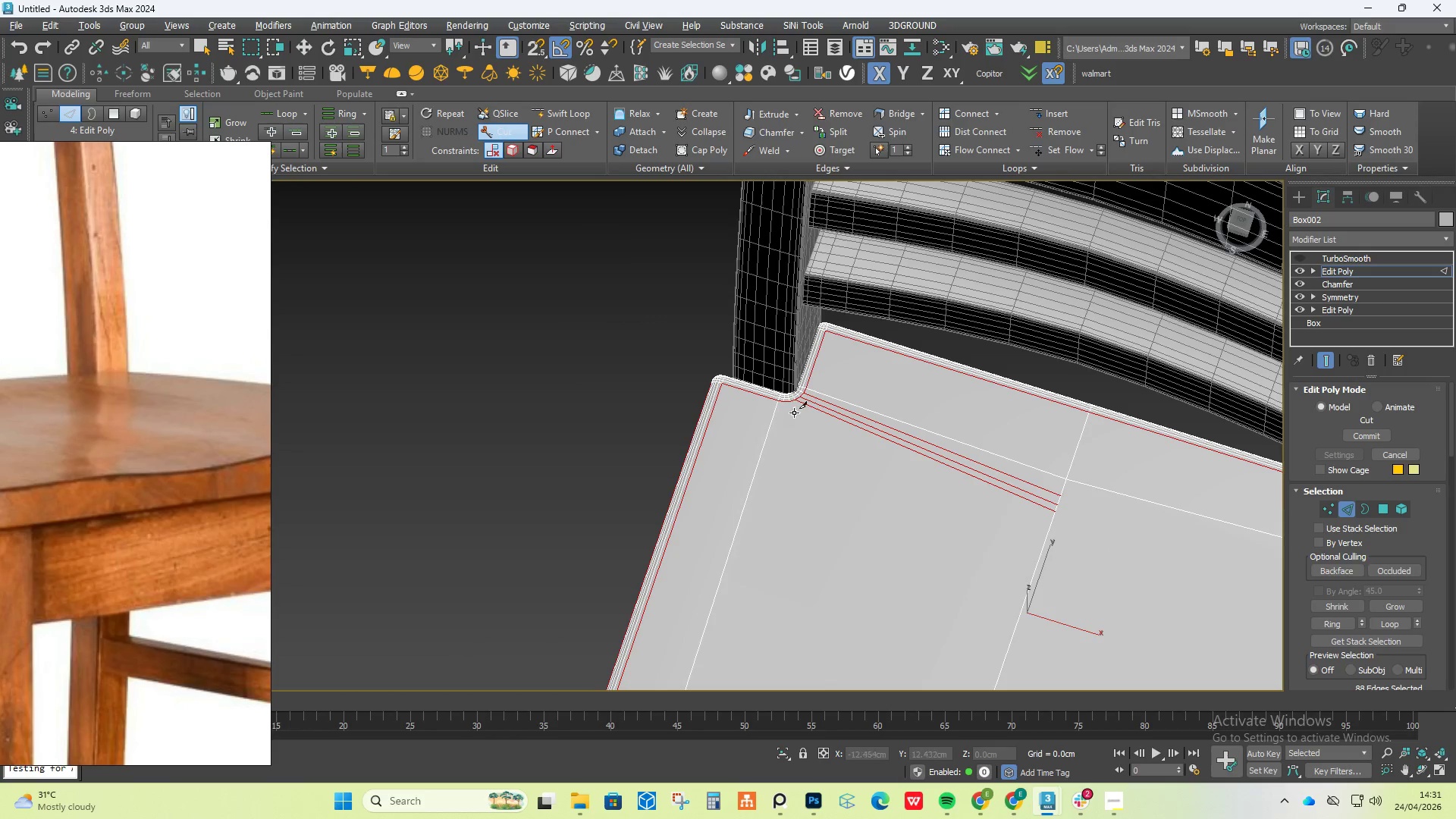 
scroll: coordinate [780, 399], scroll_direction: up, amount: 5.0
 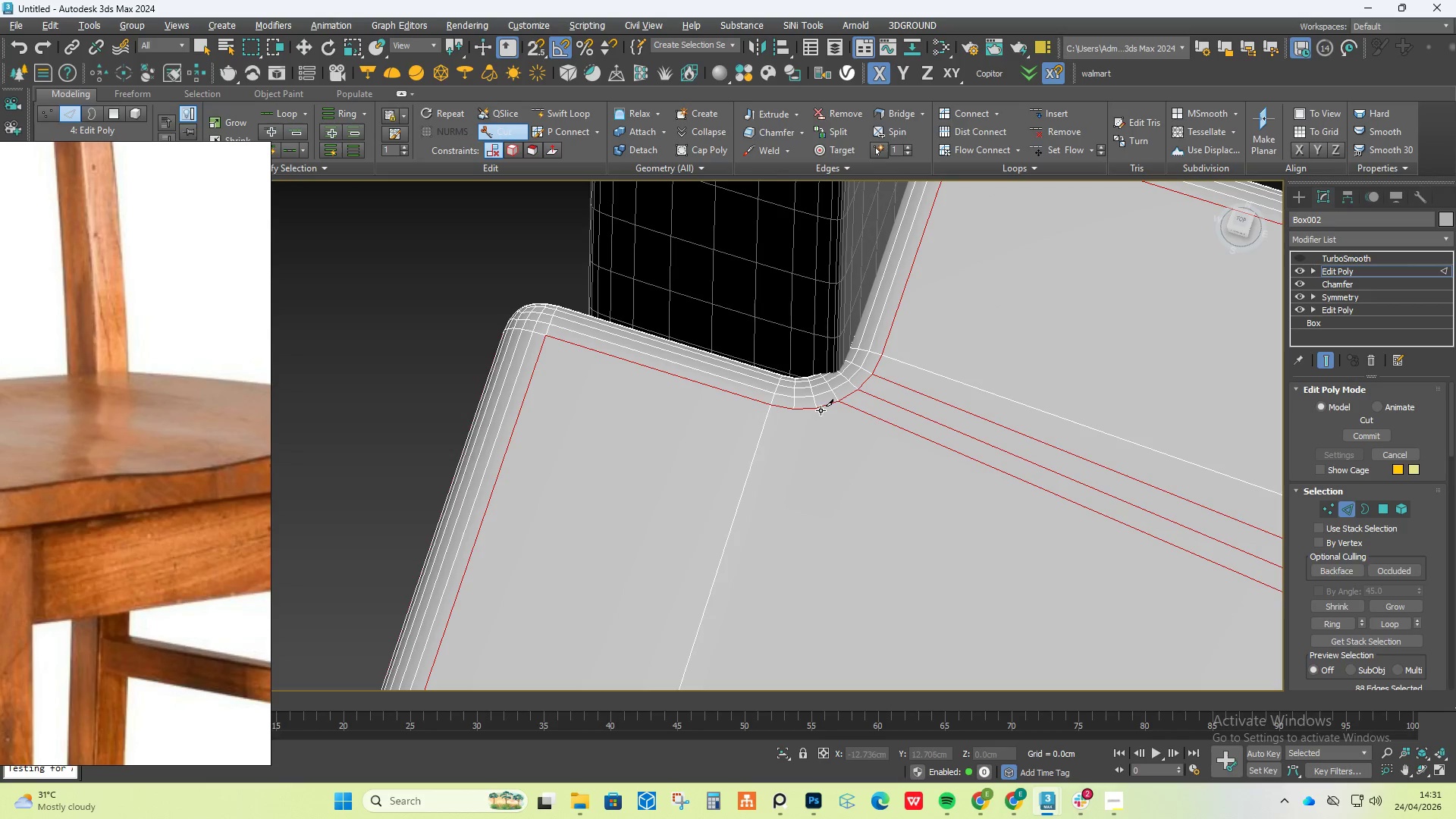 
left_click([819, 402])
 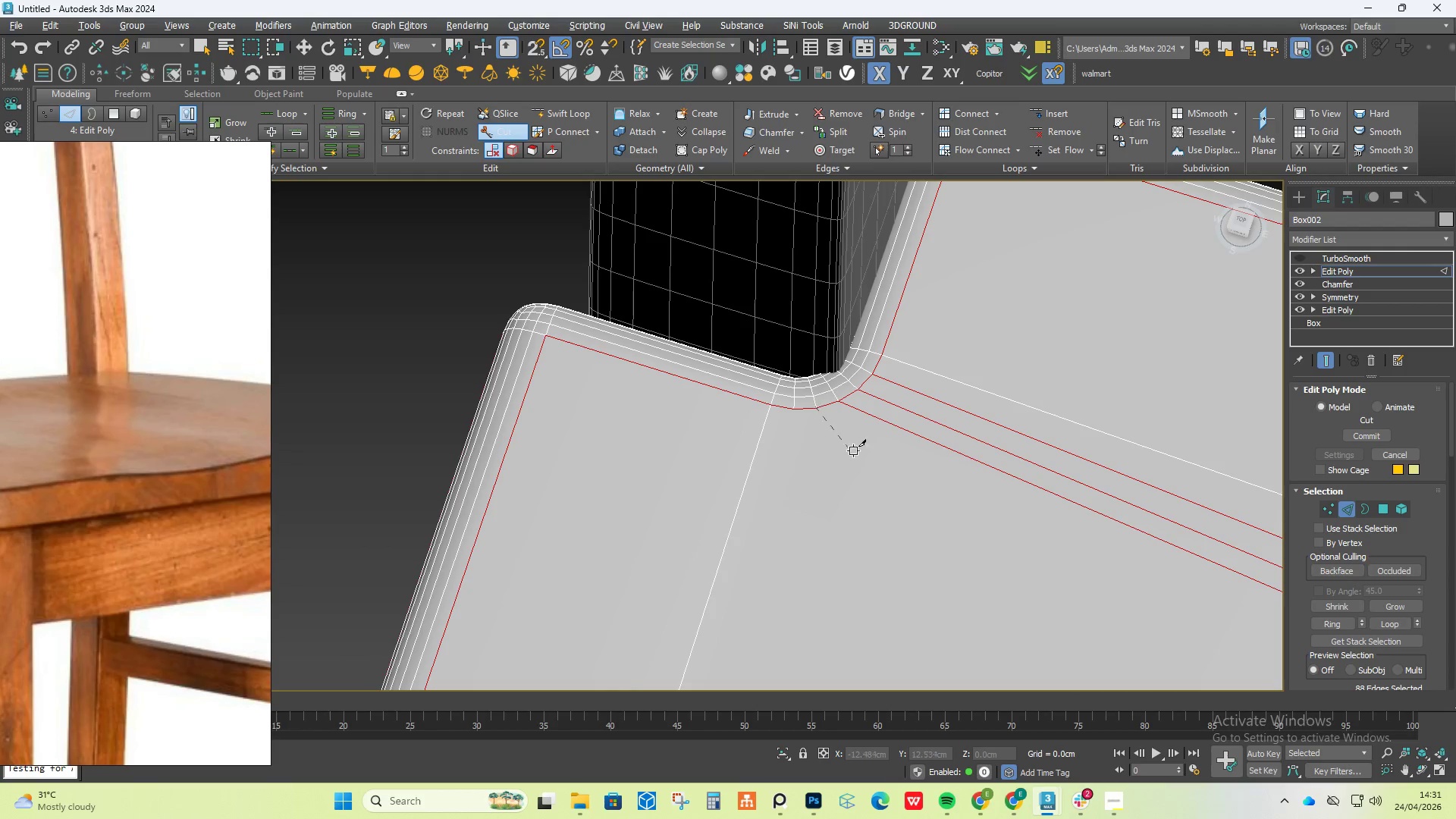 
scroll: coordinate [852, 367], scroll_direction: down, amount: 2.0
 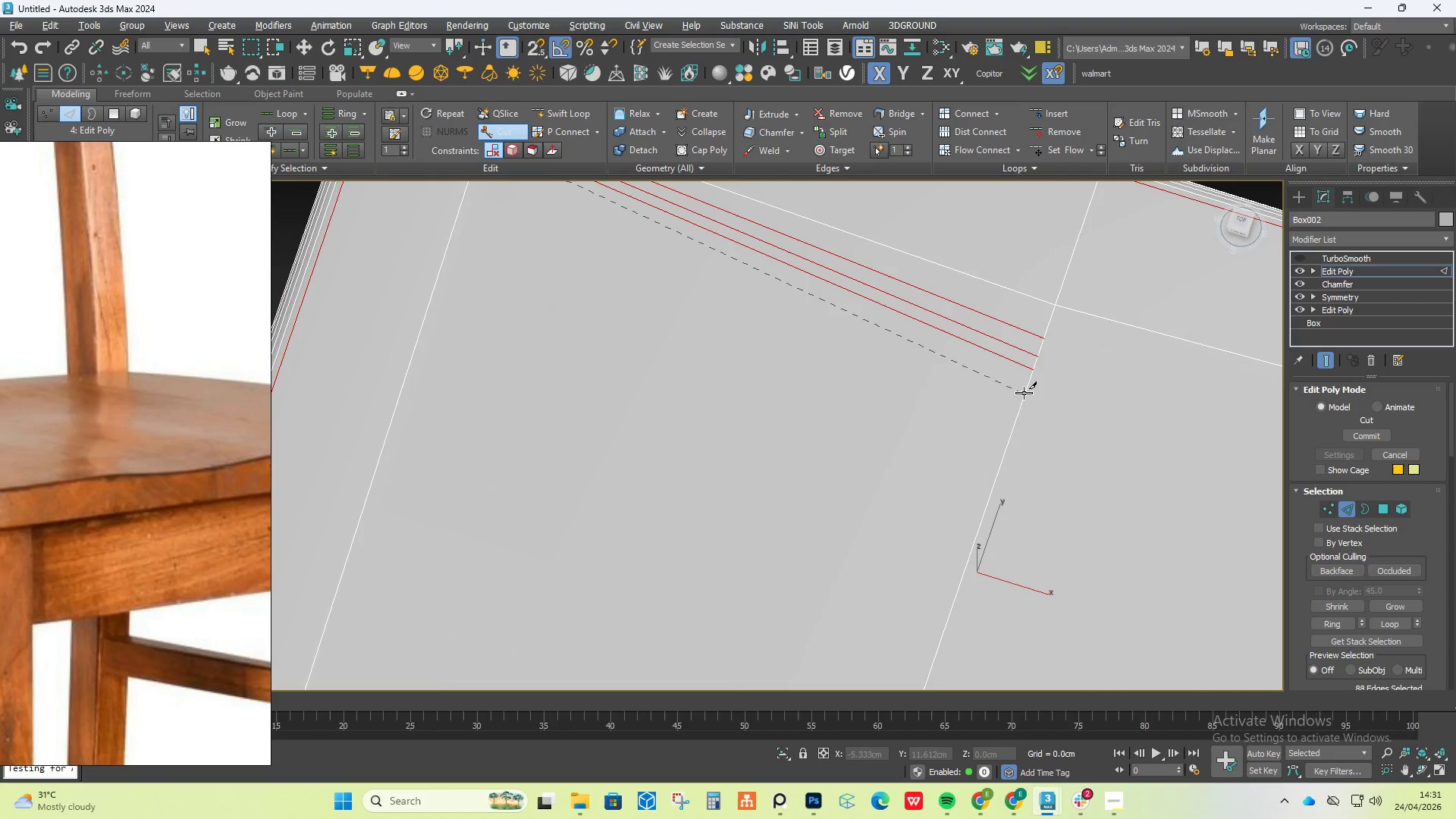 
left_click([1024, 392])
 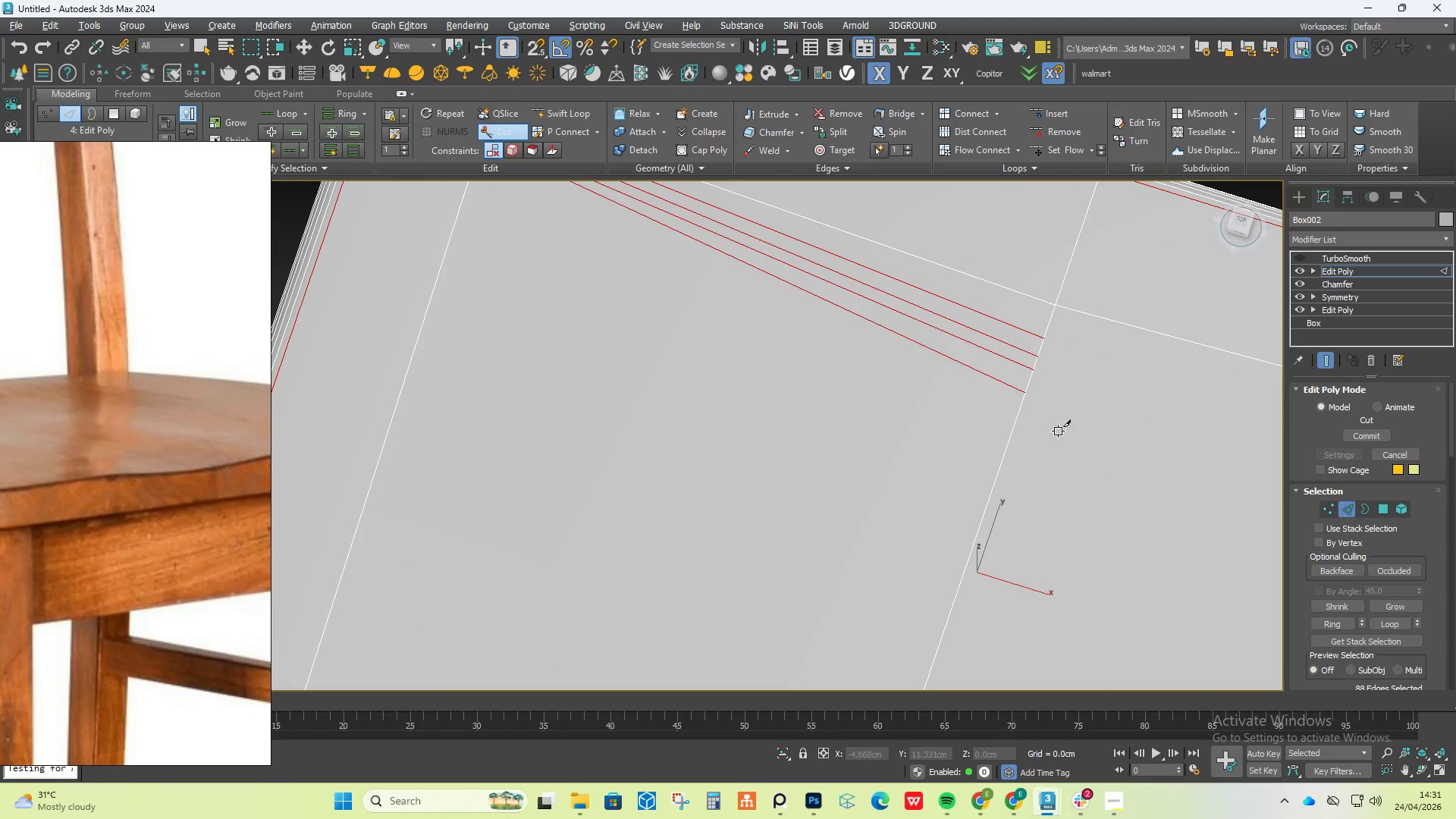 
scroll: coordinate [609, 362], scroll_direction: down, amount: 1.0
 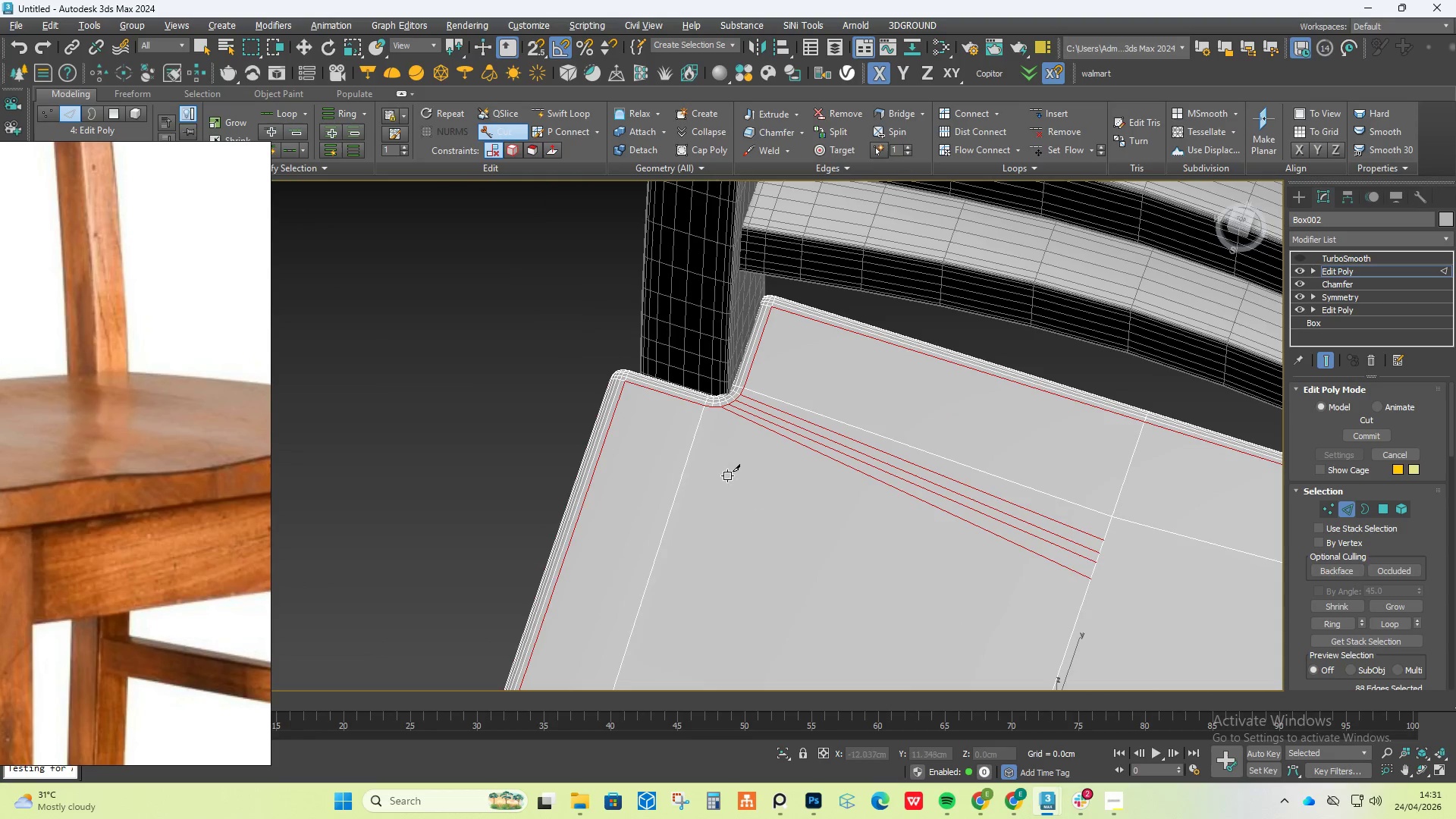 
scroll: coordinate [684, 406], scroll_direction: up, amount: 3.0
 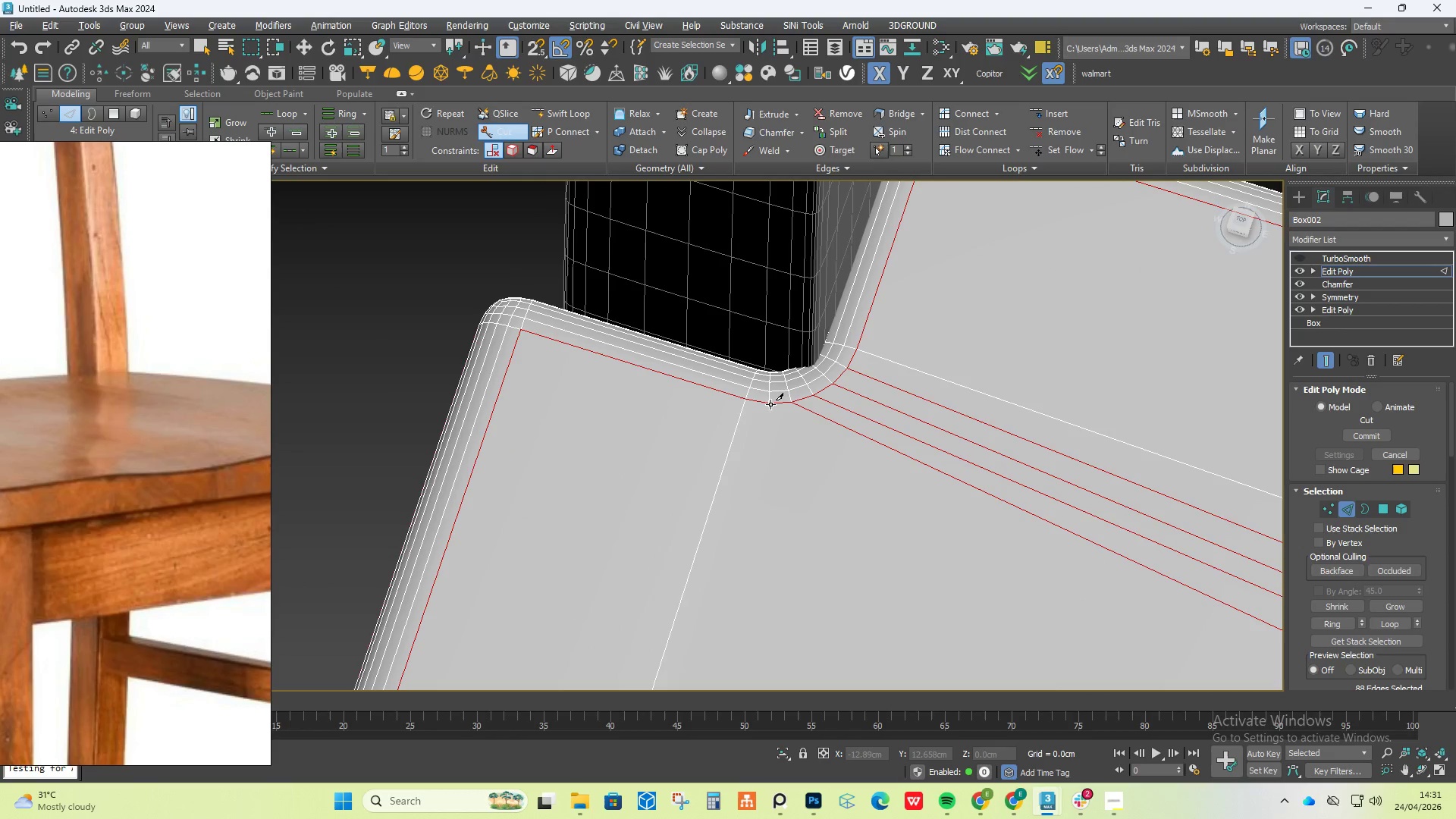 
left_click([770, 404])
 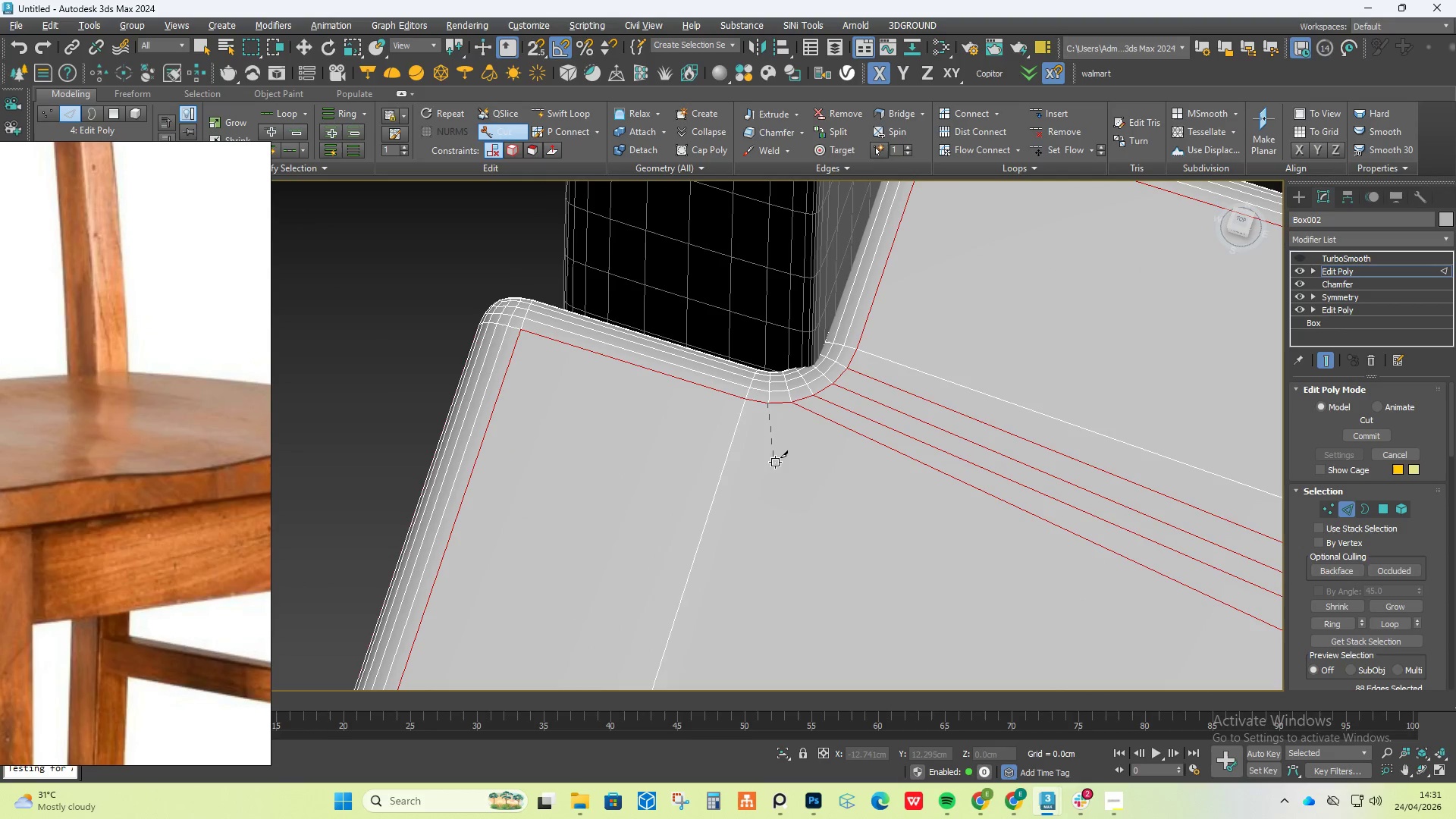 
right_click([778, 455])
 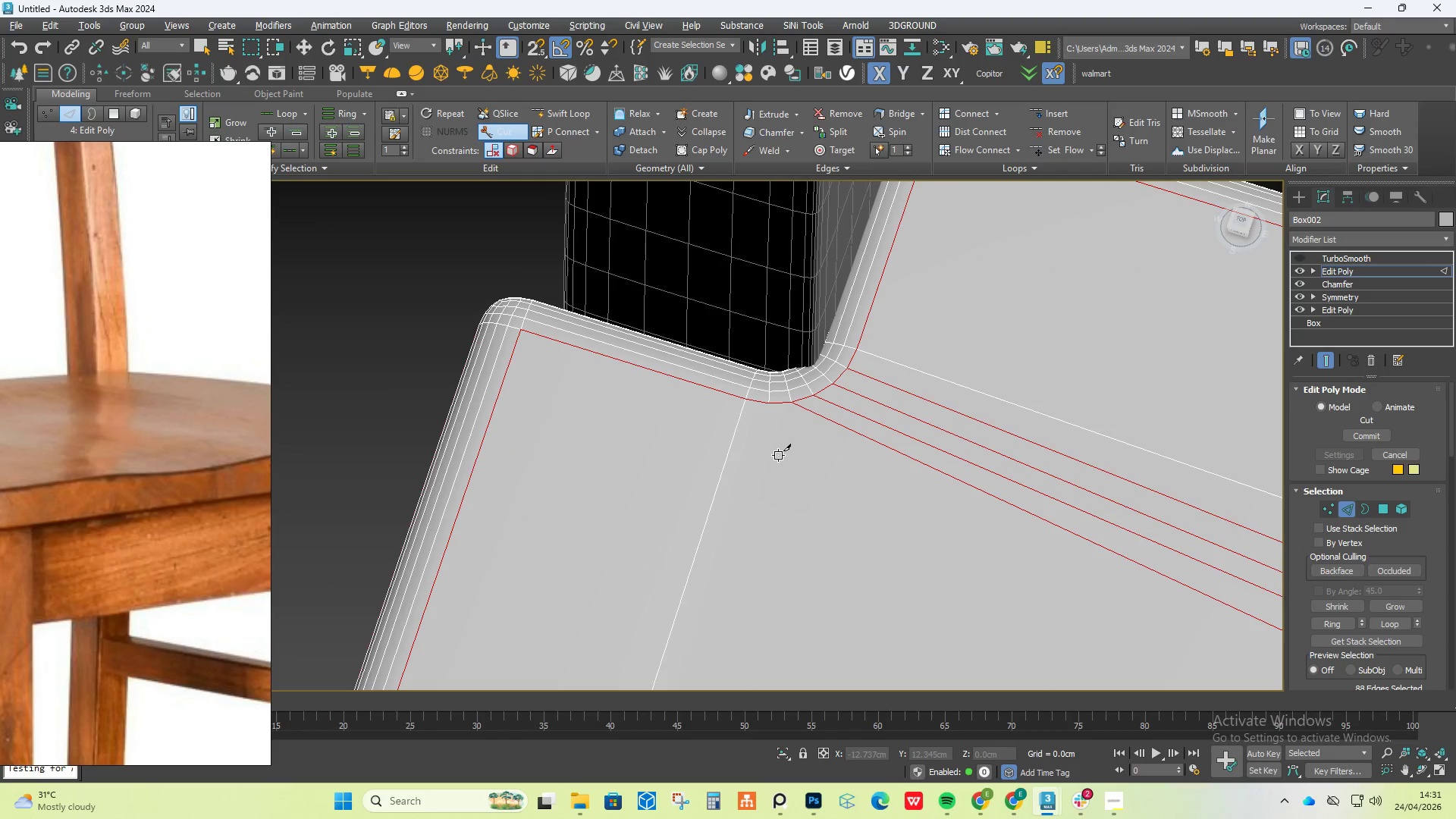 
key(Control+Z)
 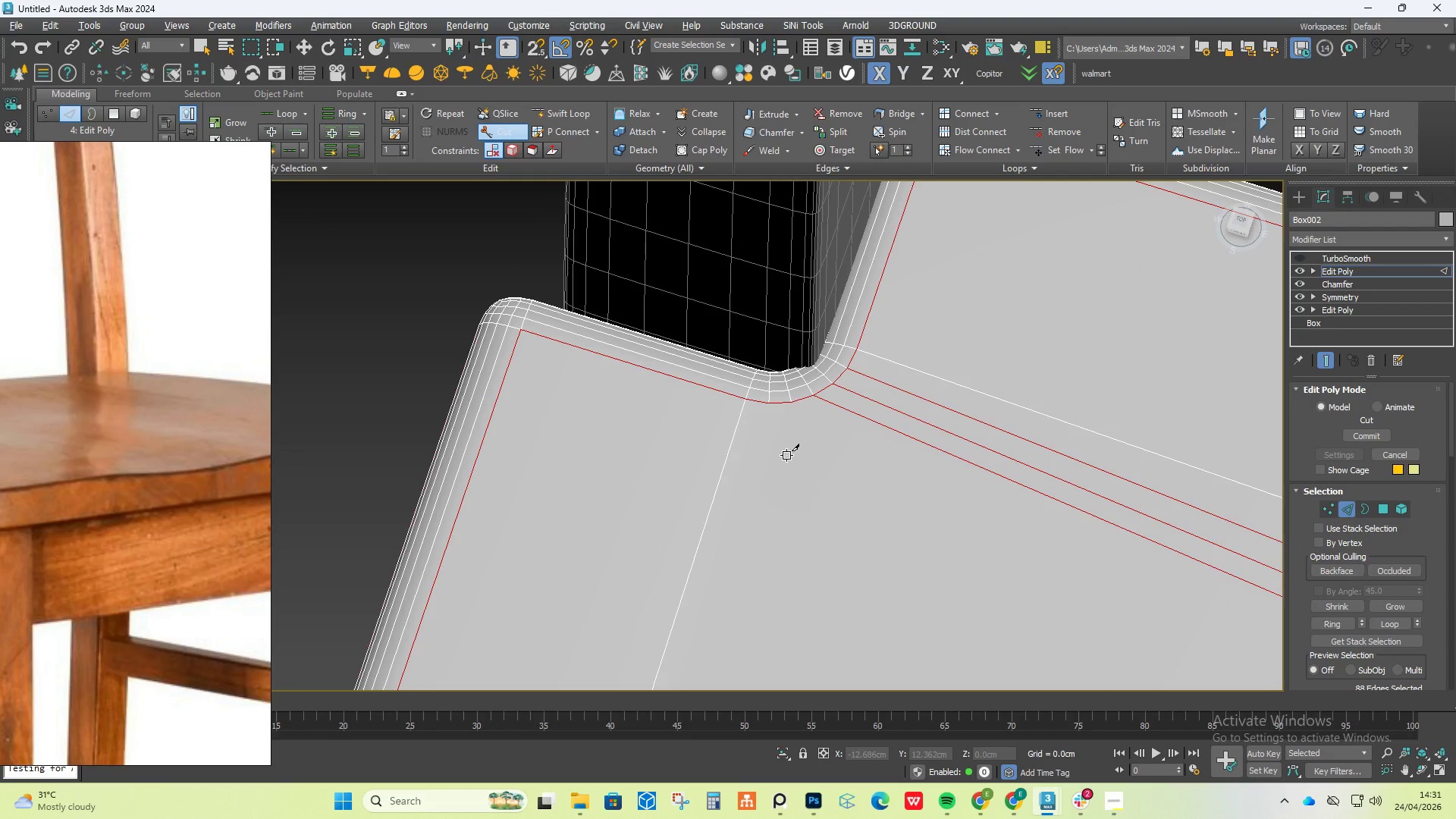 
key(Control+Z)
 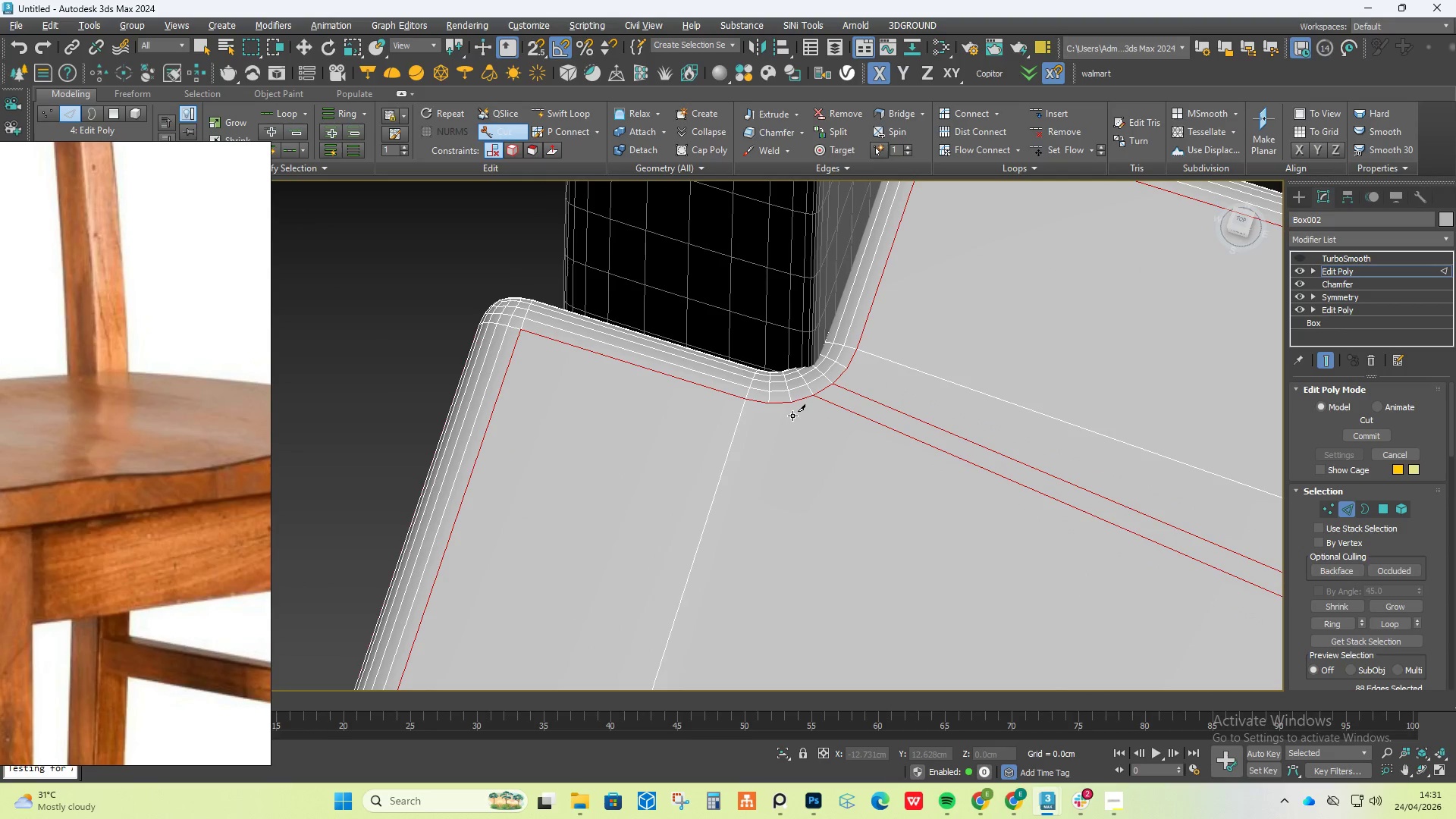 
key(Control+Y)
 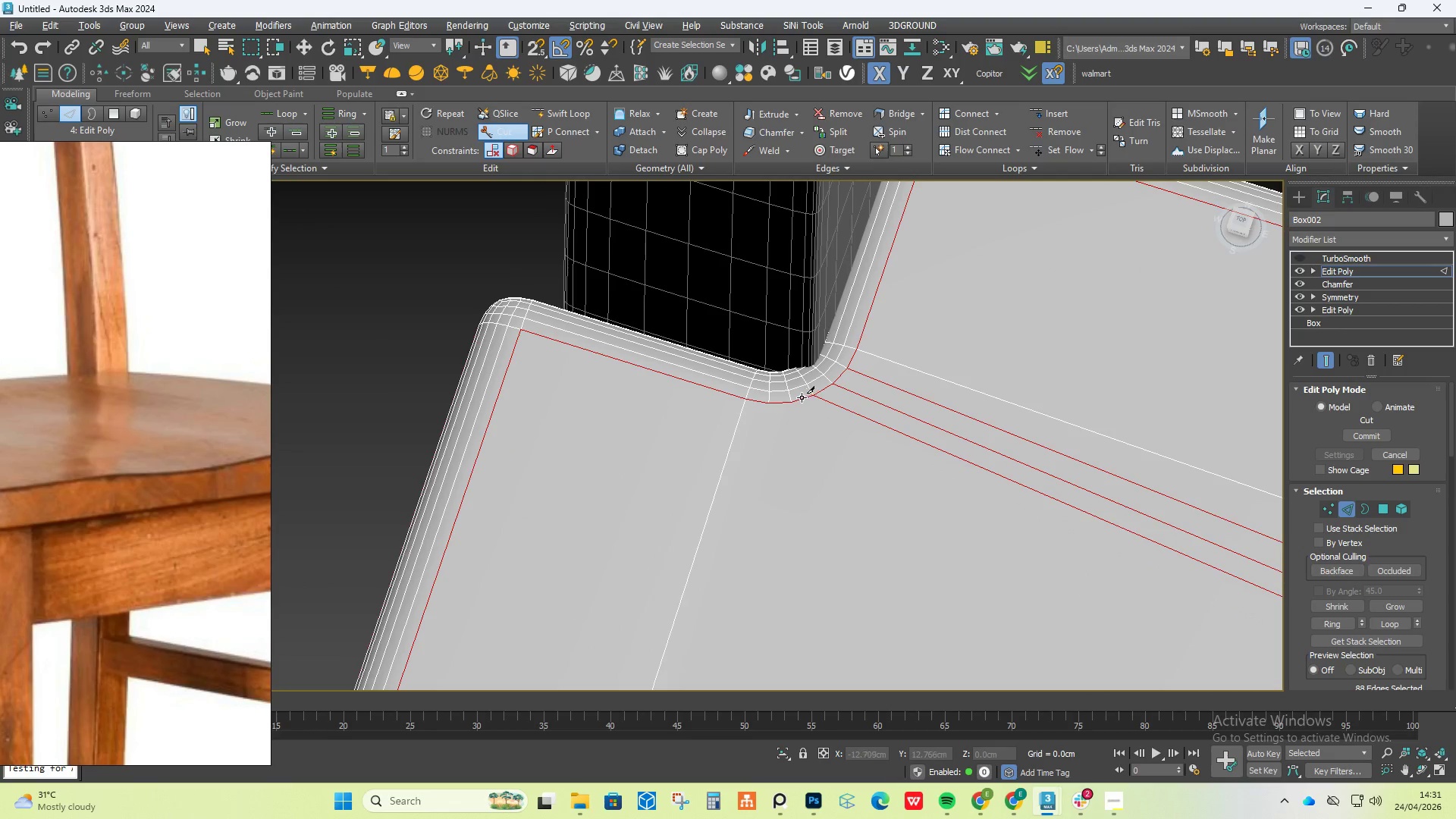 
left_click([792, 404])
 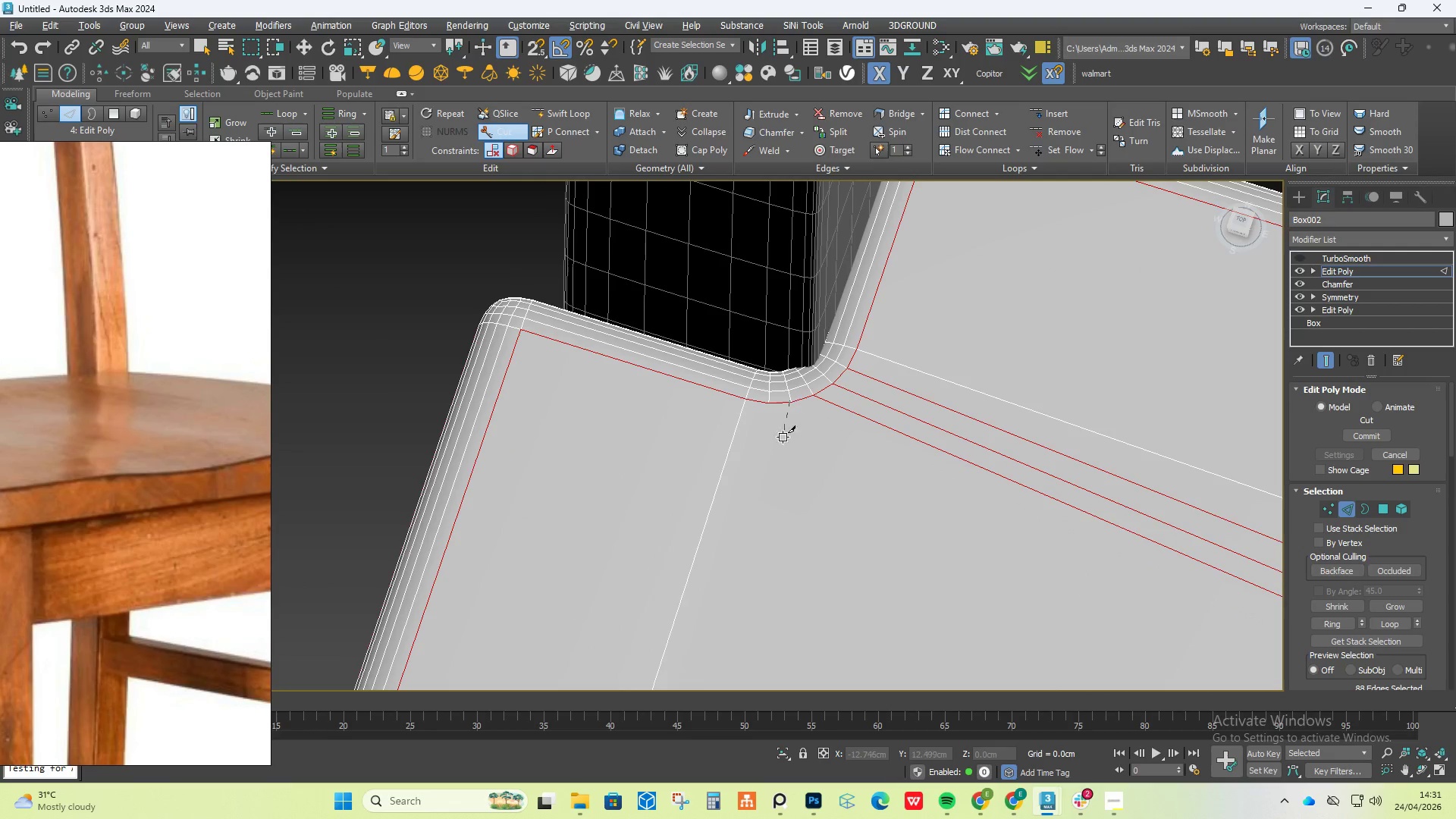 
scroll: coordinate [760, 601], scroll_direction: down, amount: 7.0
 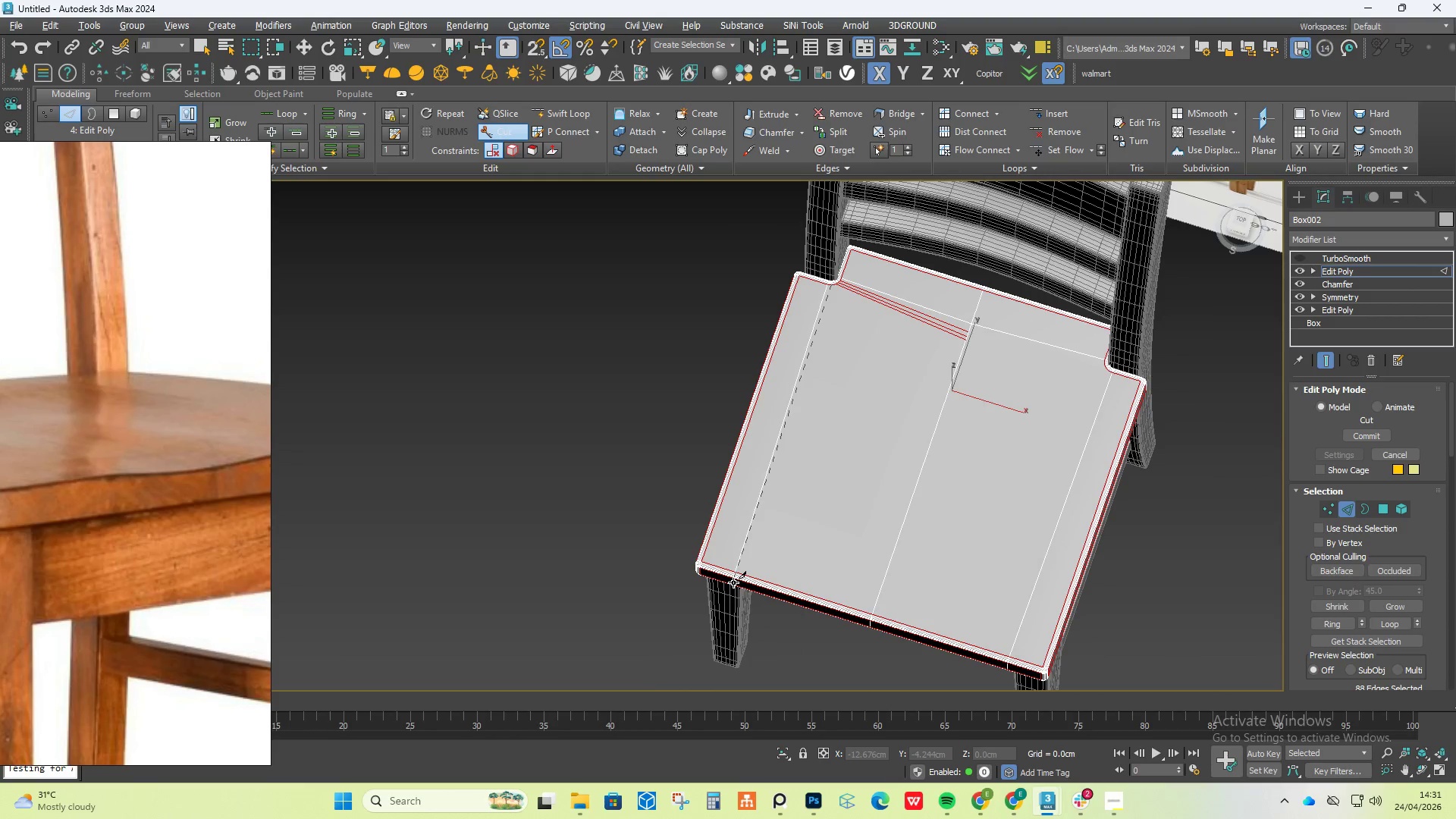 
scroll: coordinate [745, 576], scroll_direction: up, amount: 7.0
 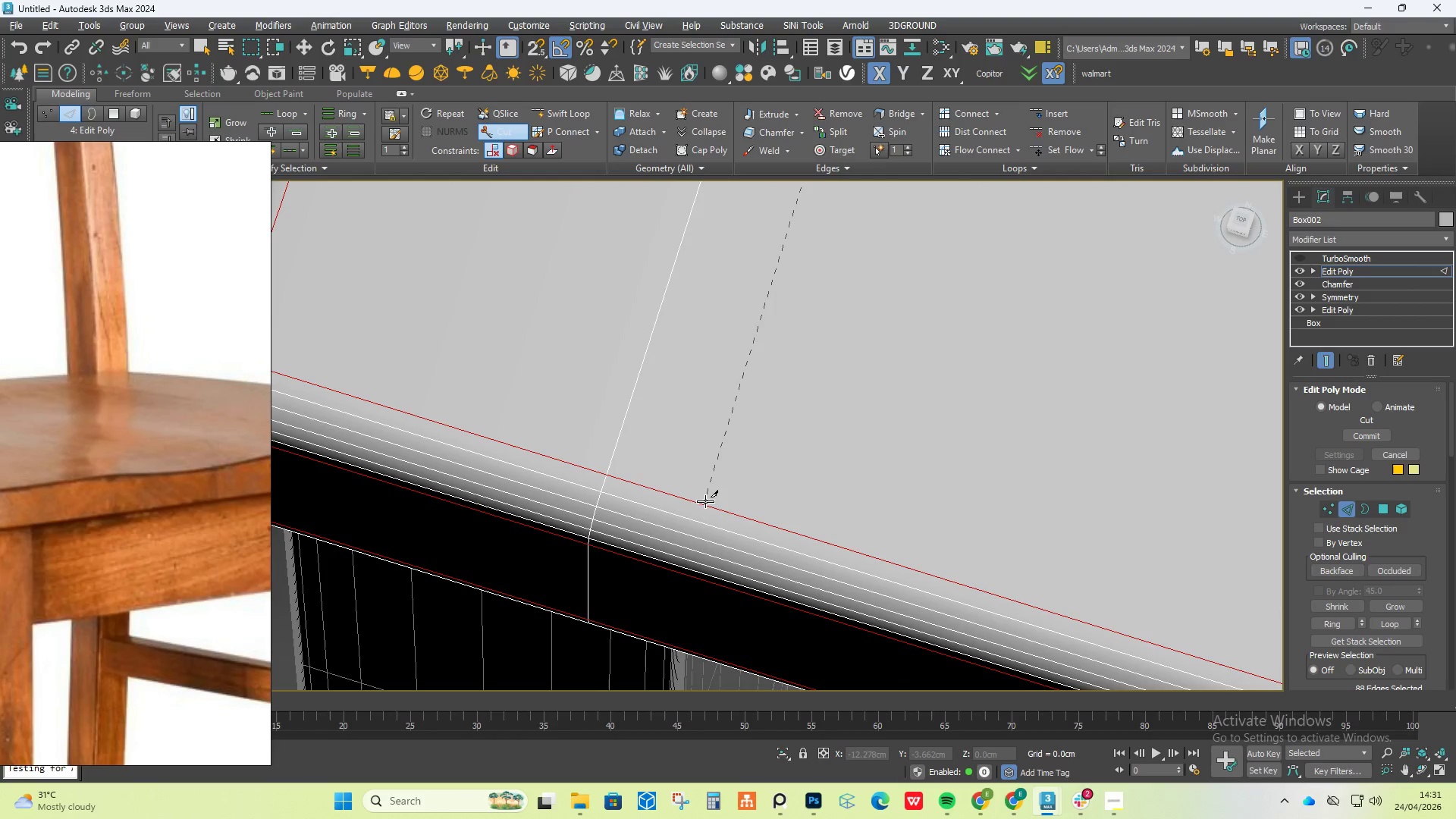 
left_click([703, 501])
 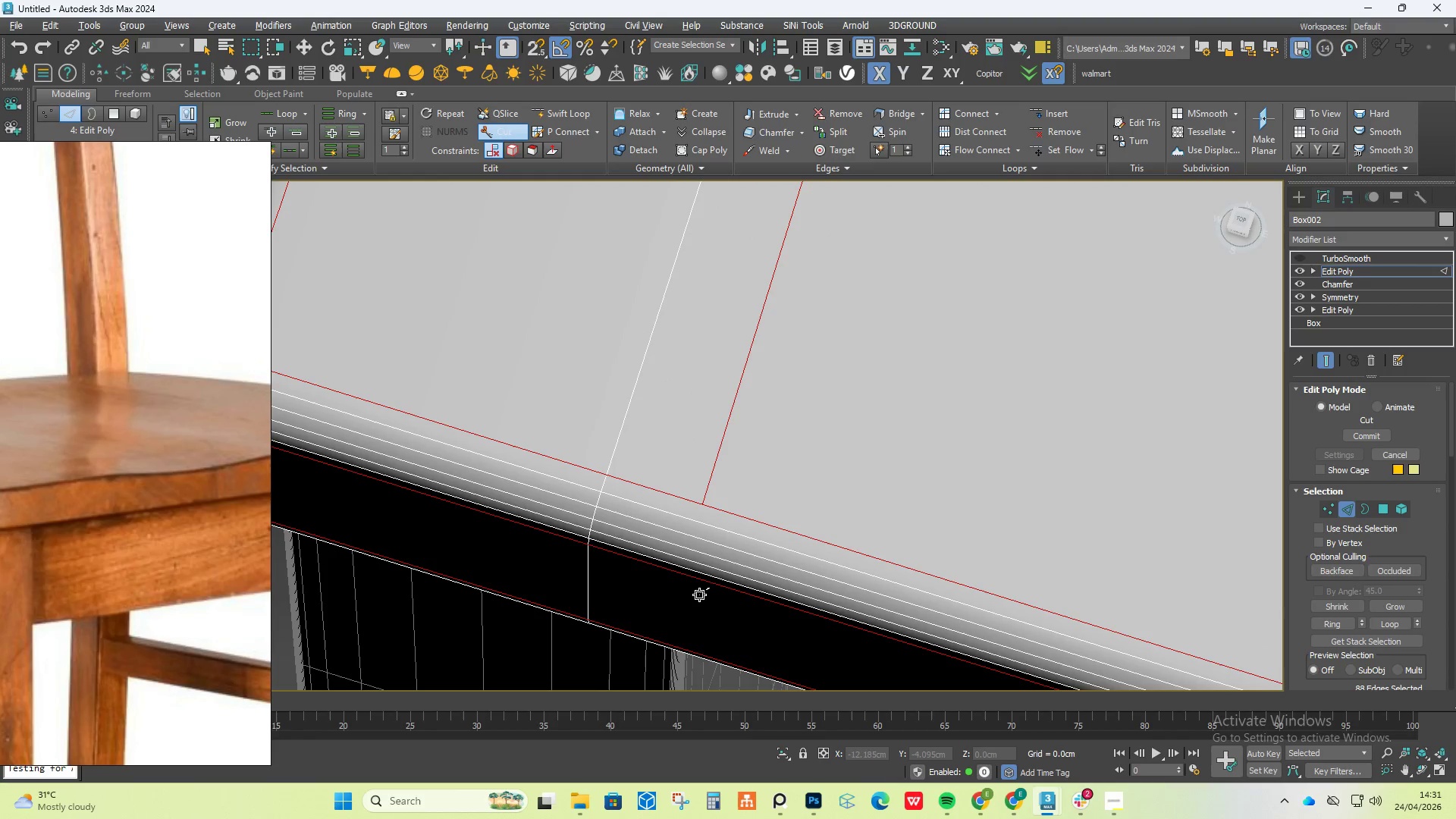 
key(Alt+1)
 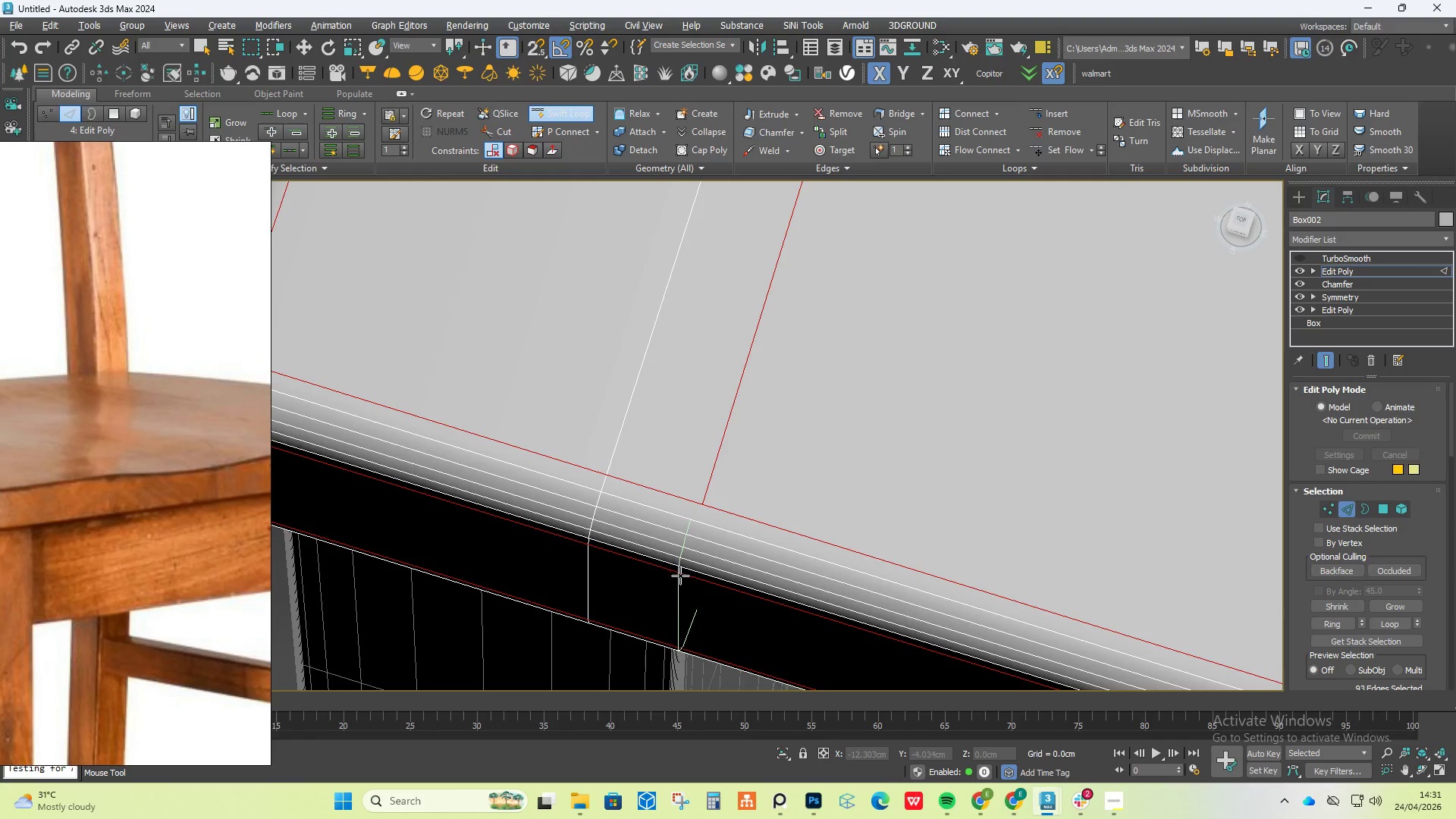 
left_click([686, 579])
 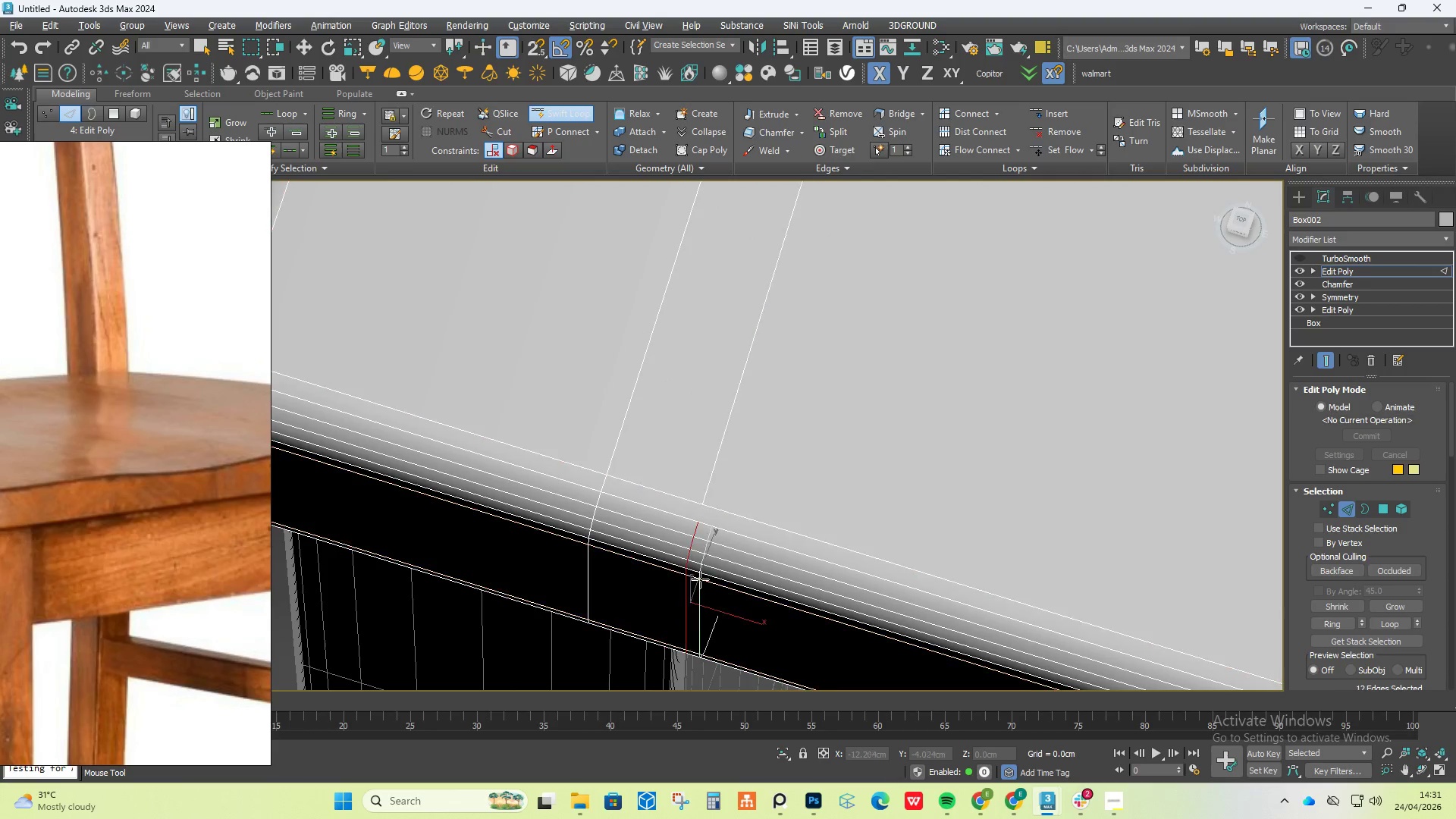 
right_click([704, 579])
 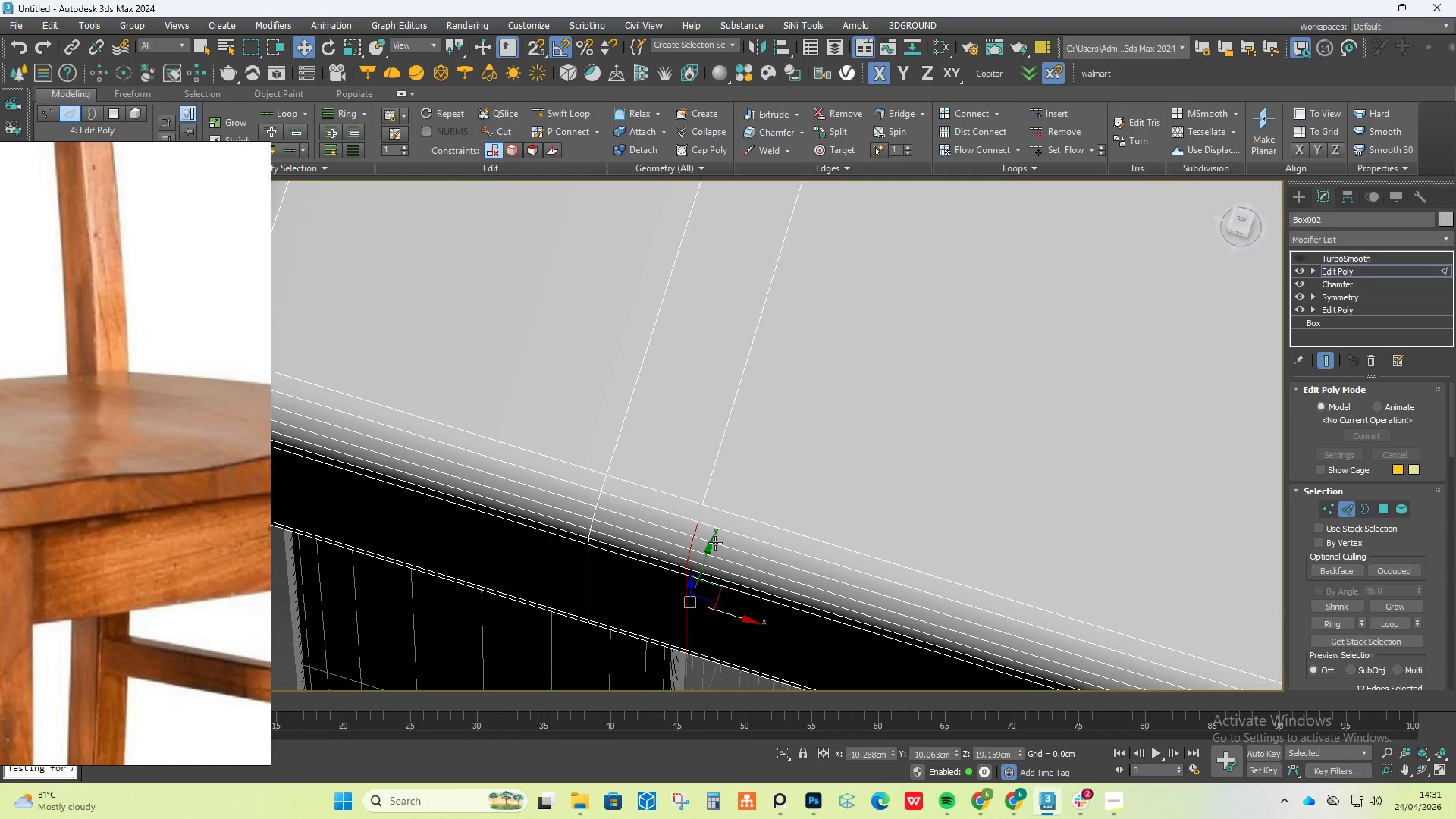 
key(Alt+C)
 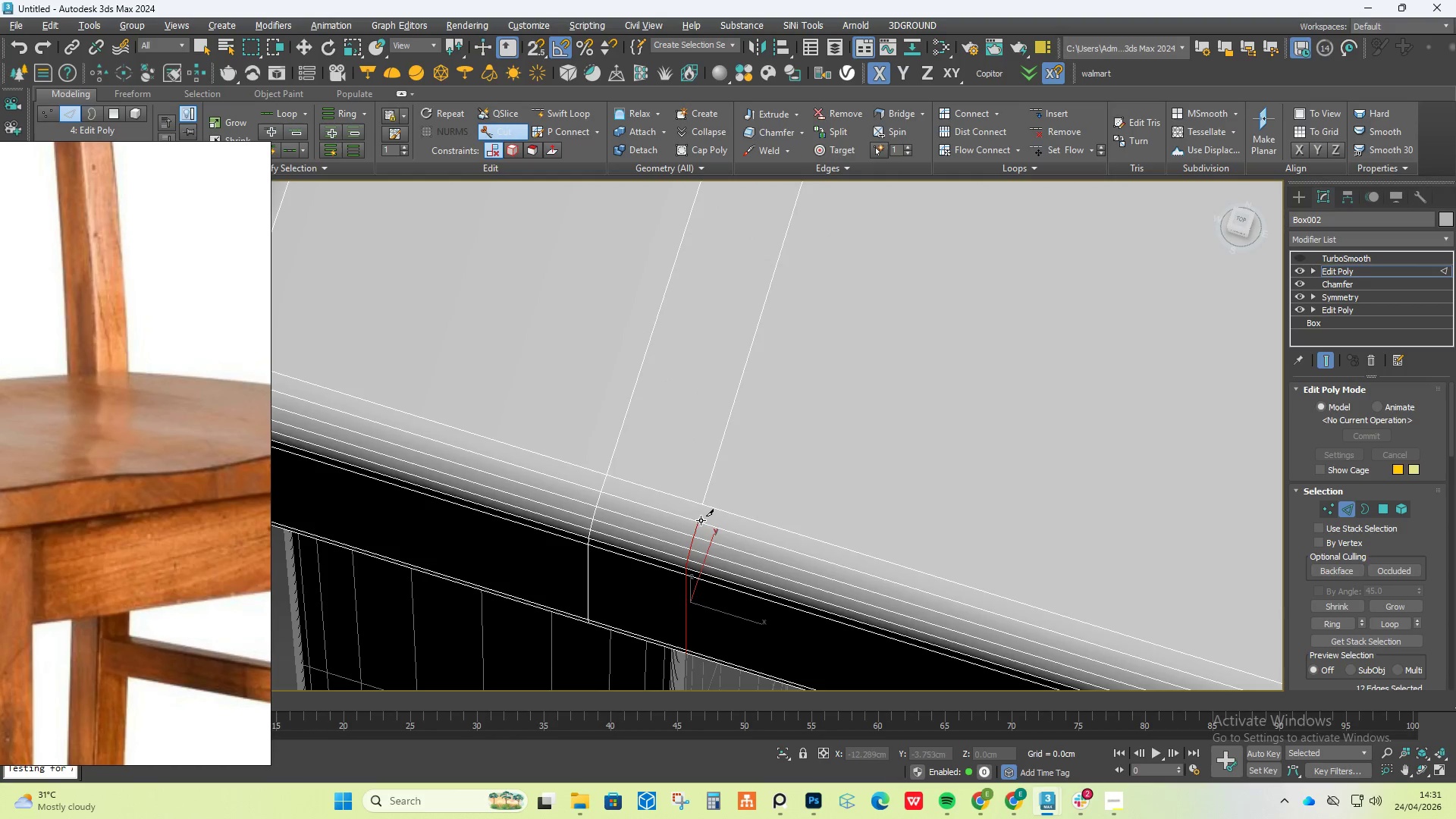 
double_click([709, 497])
 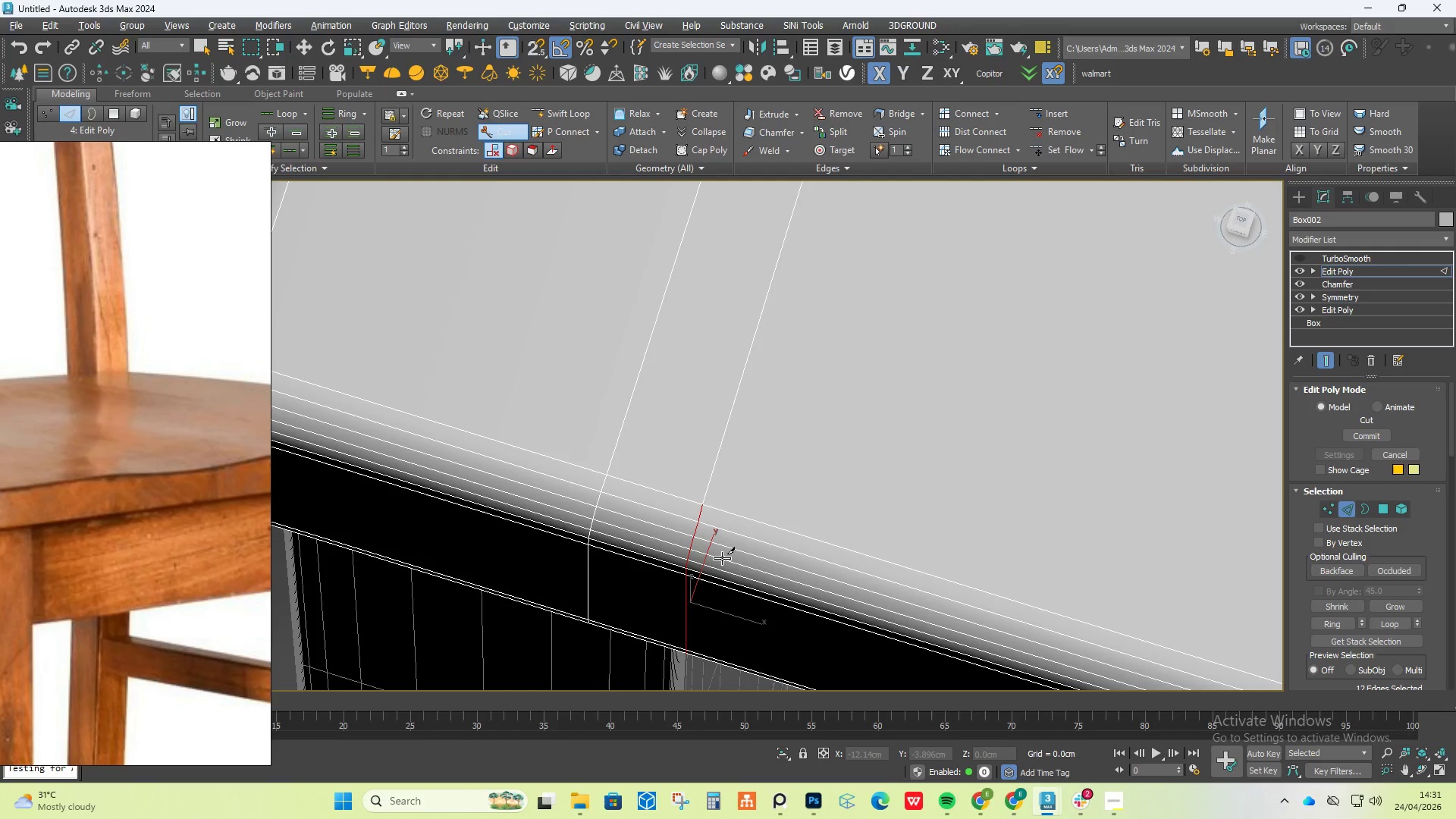 
scroll: coordinate [783, 461], scroll_direction: down, amount: 3.0
 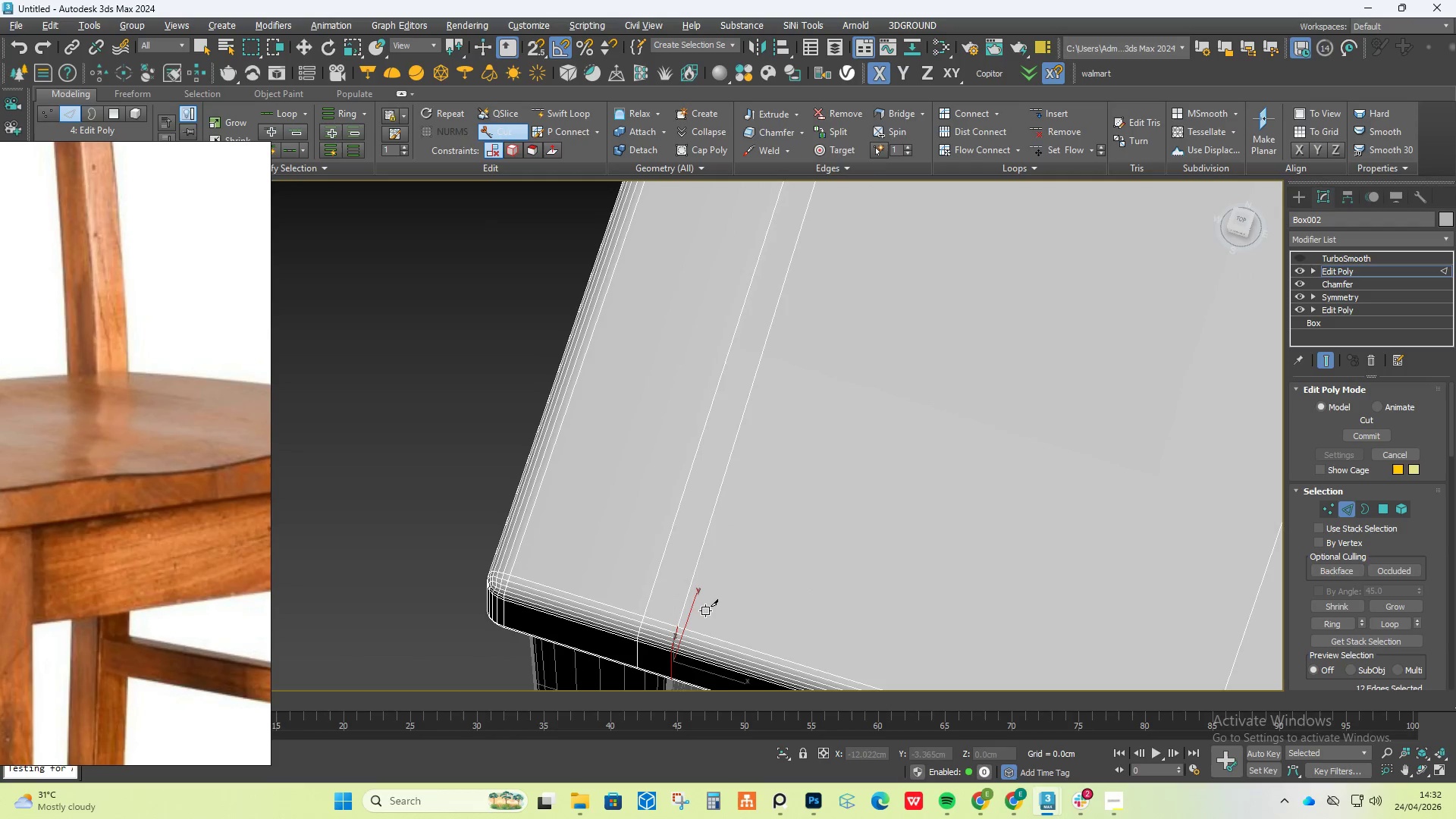 
key(Alt+AltLeft)
 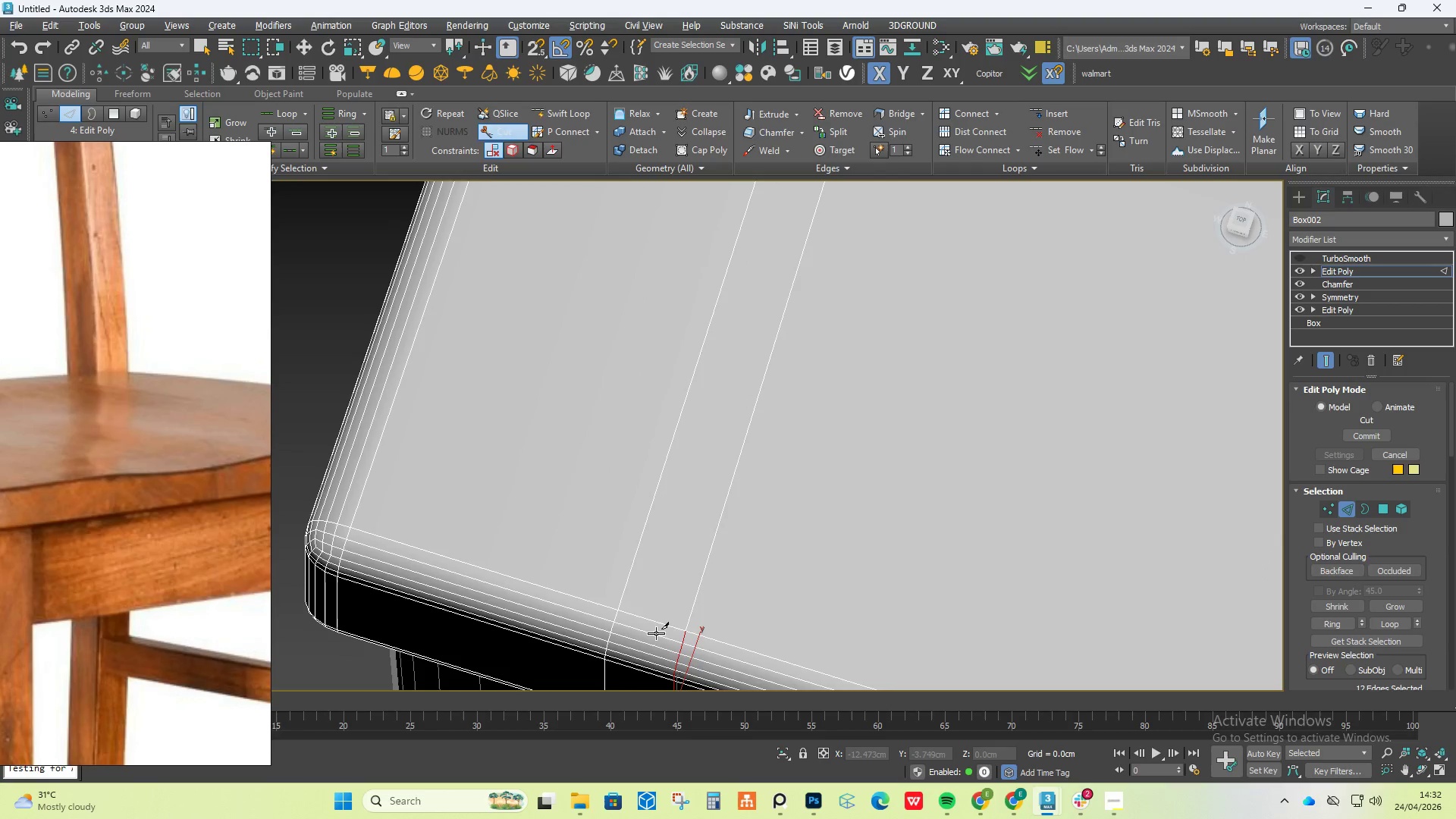 
key(Alt+1)
 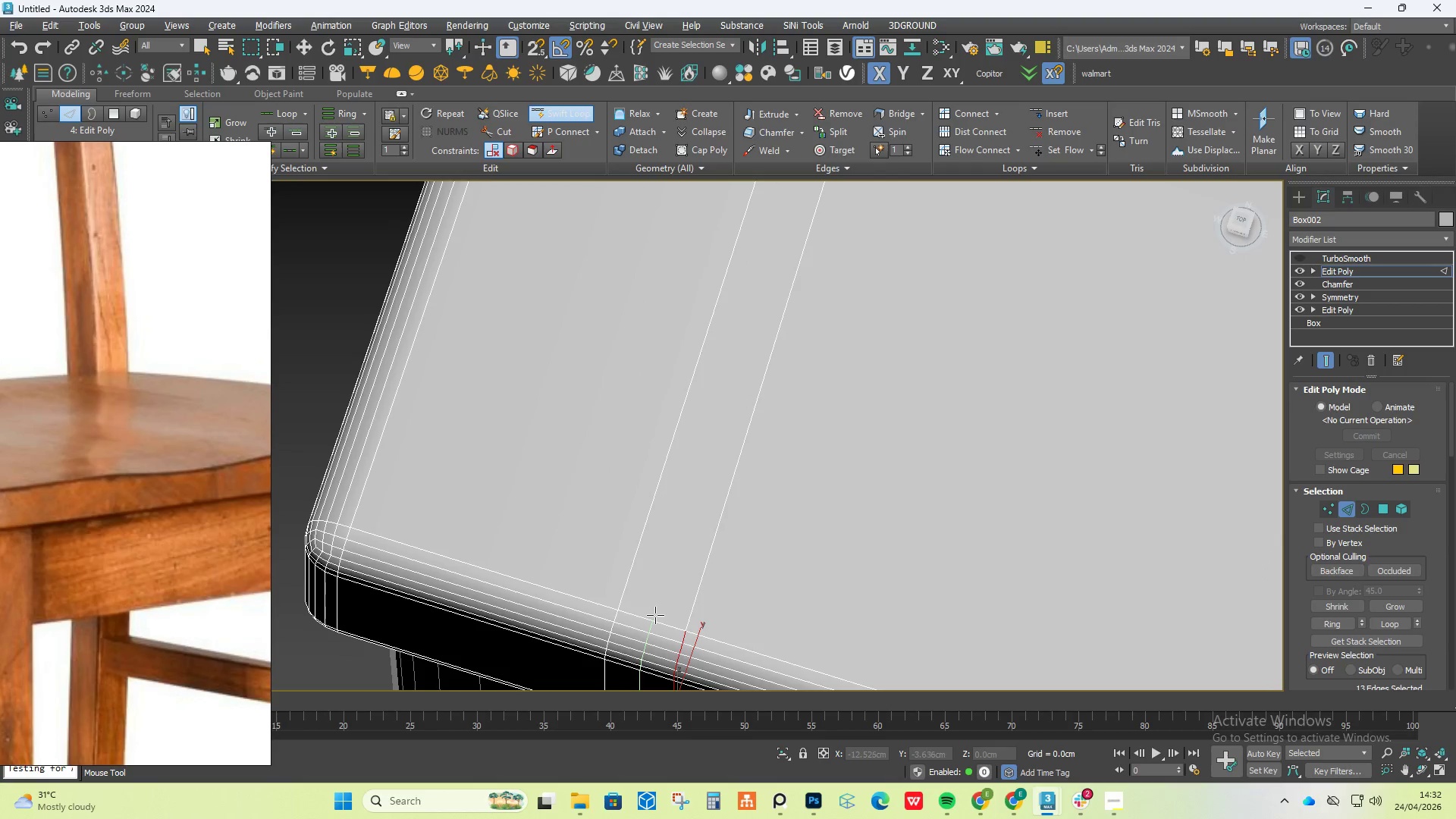 
scroll: coordinate [666, 632], scroll_direction: up, amount: 2.0
 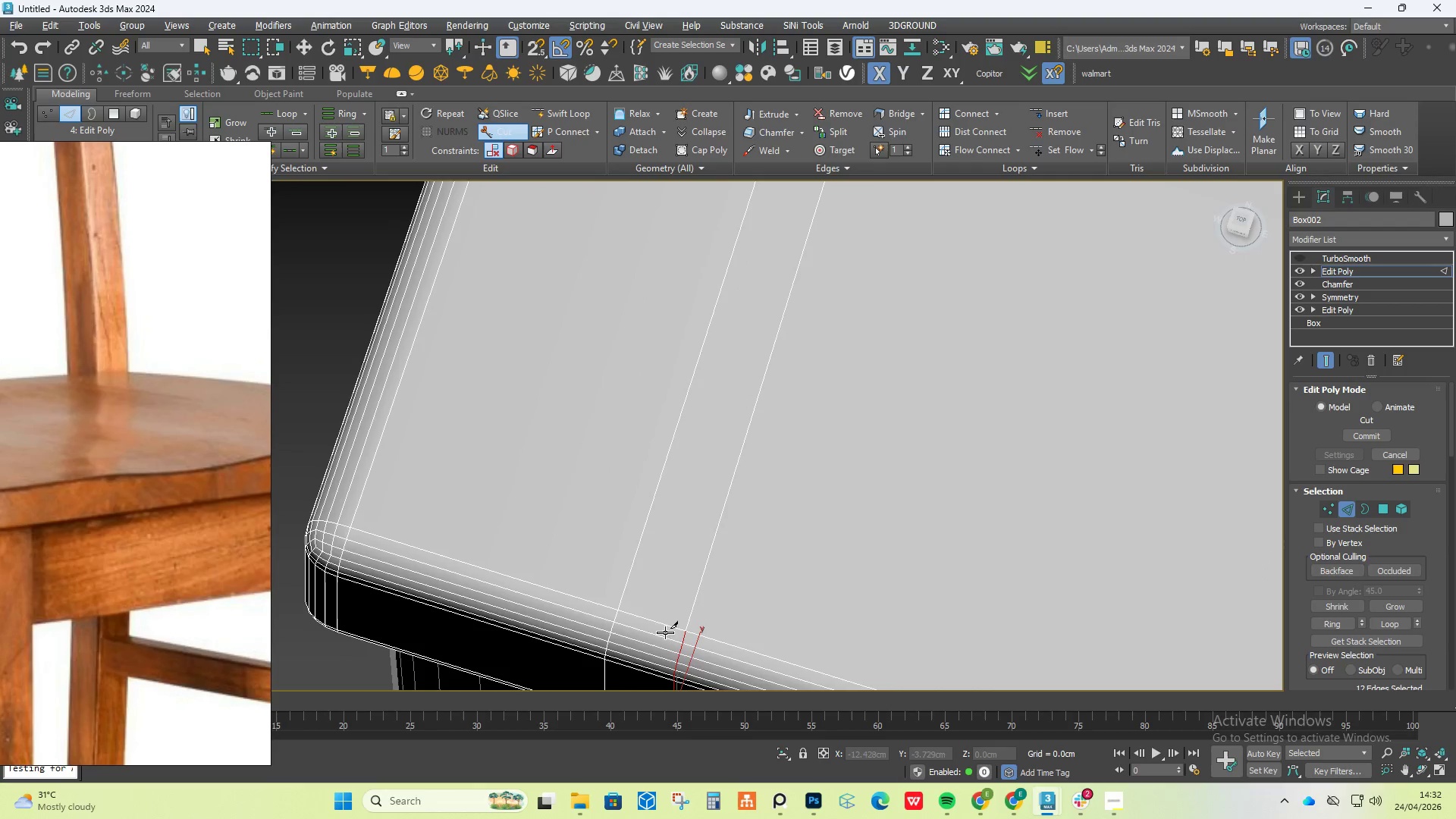 
left_click([655, 615])
 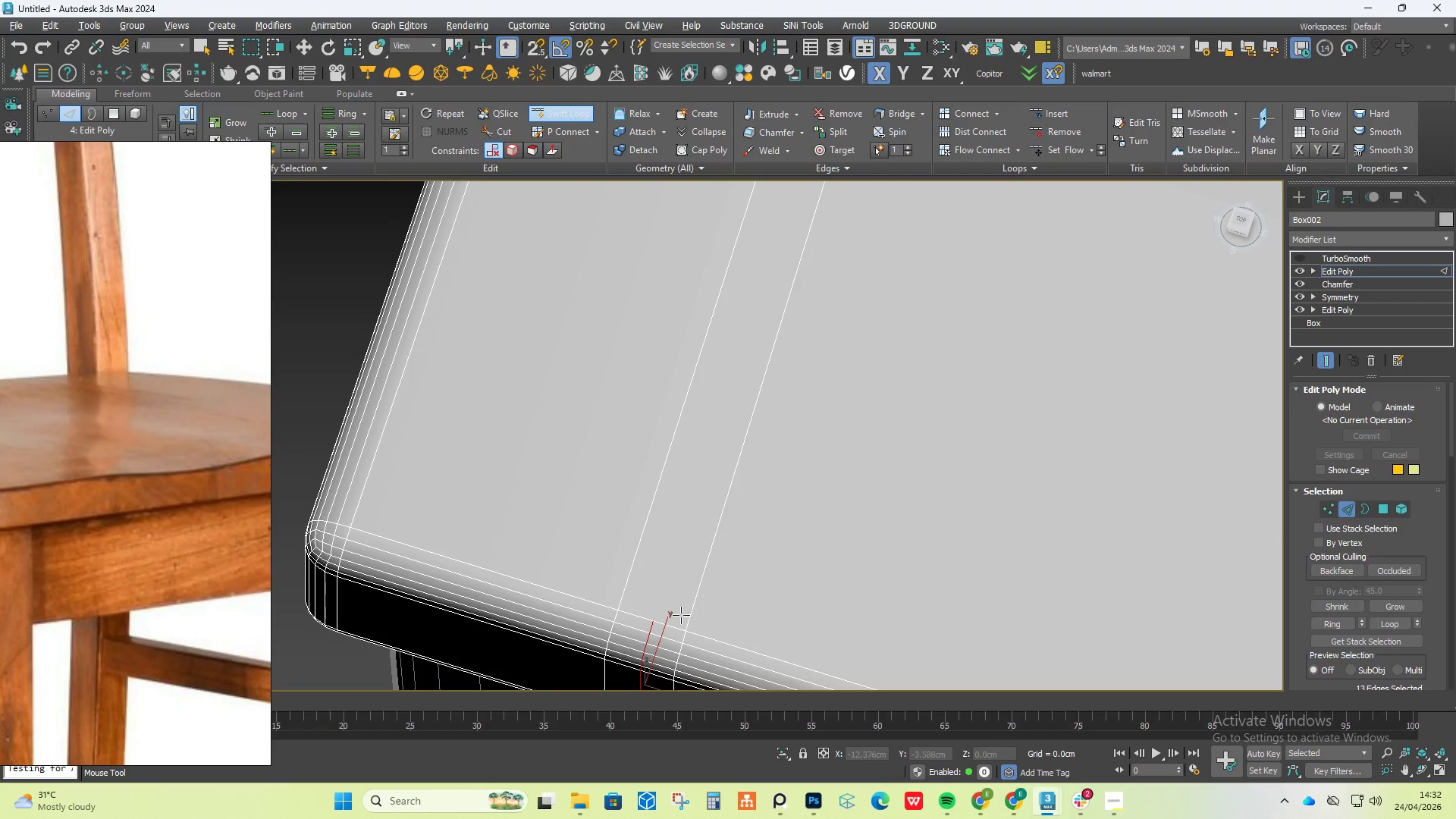 
right_click([688, 609])
 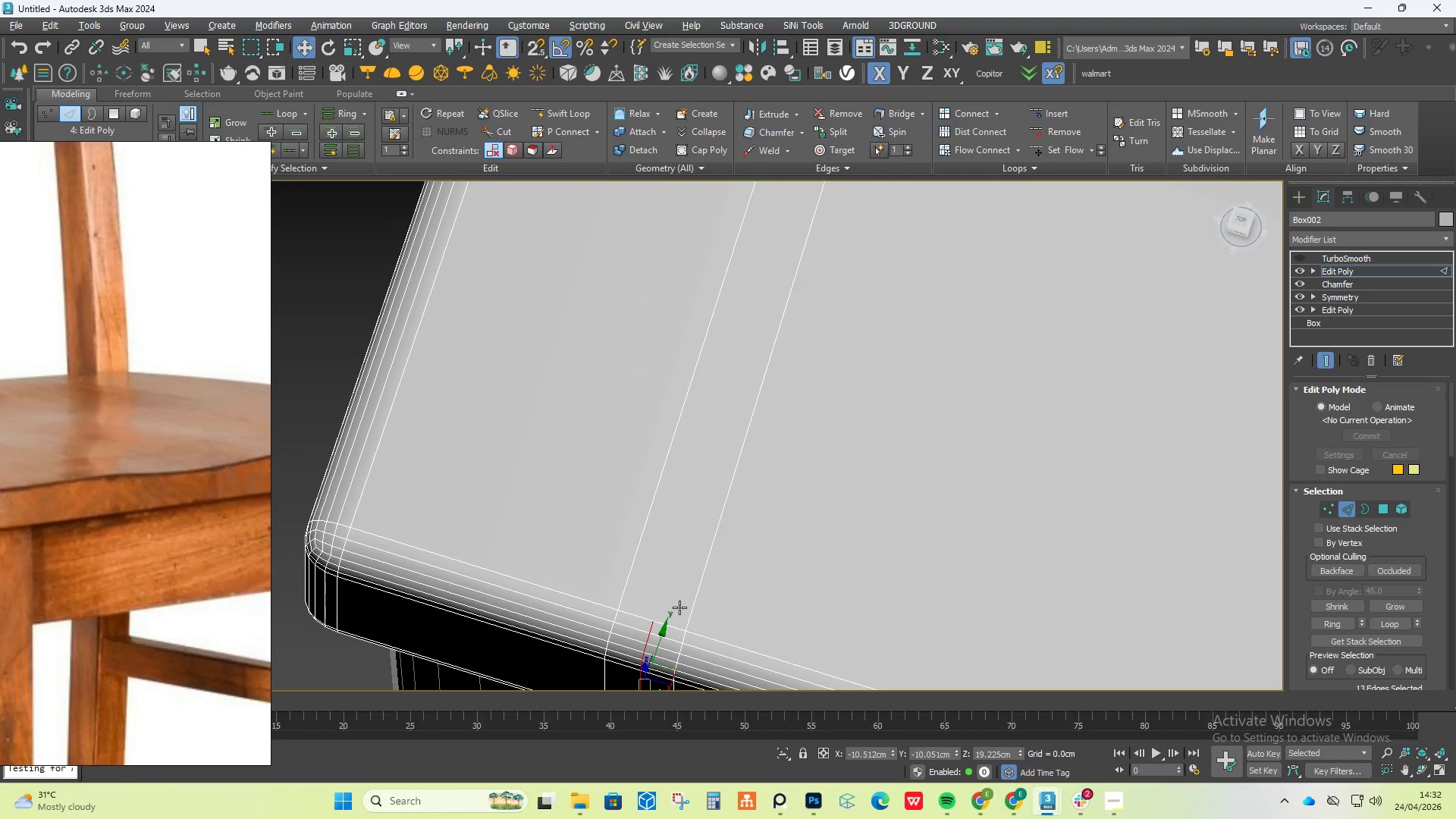 
key(Alt+C)
 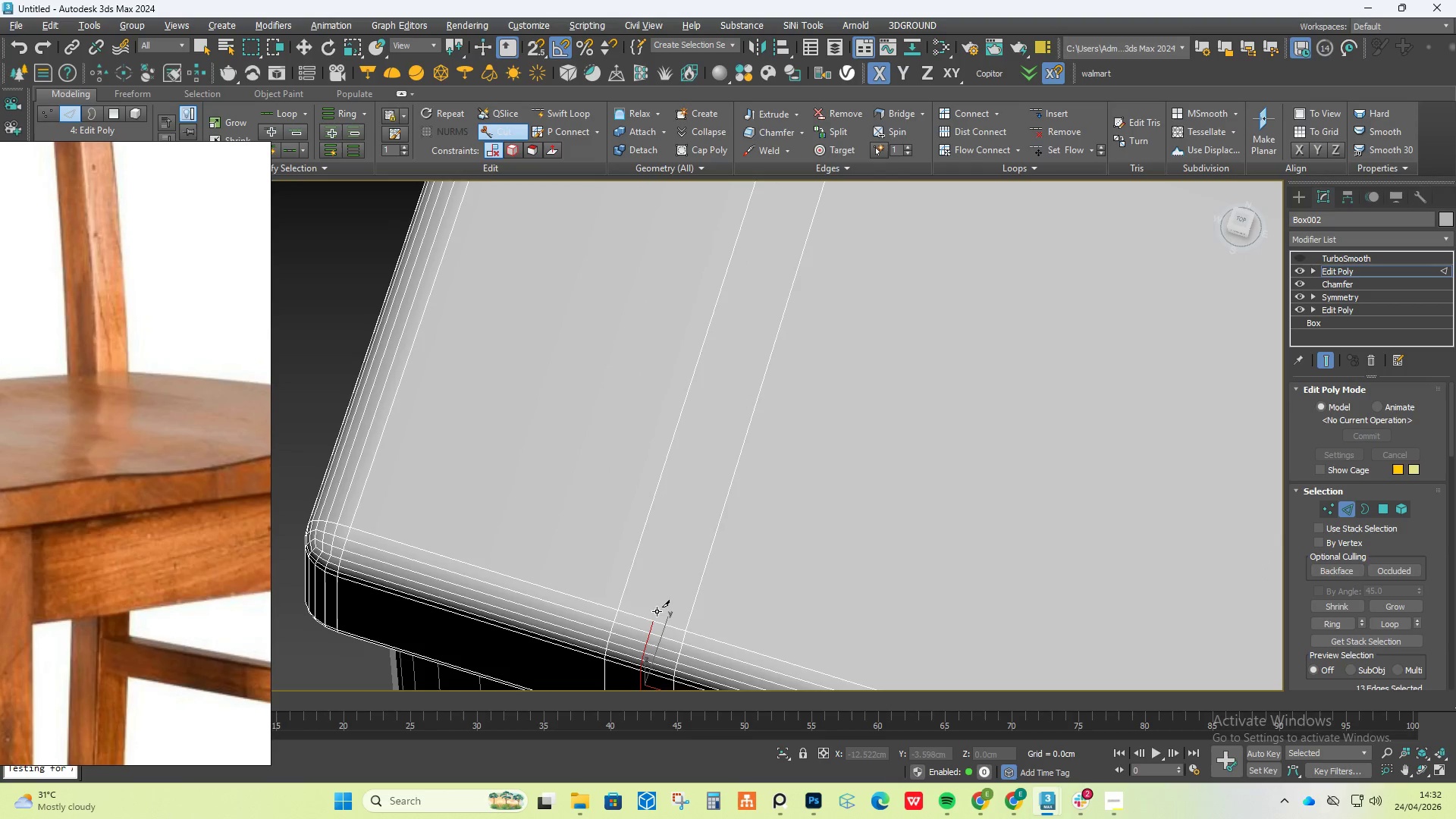 
left_click([654, 619])
 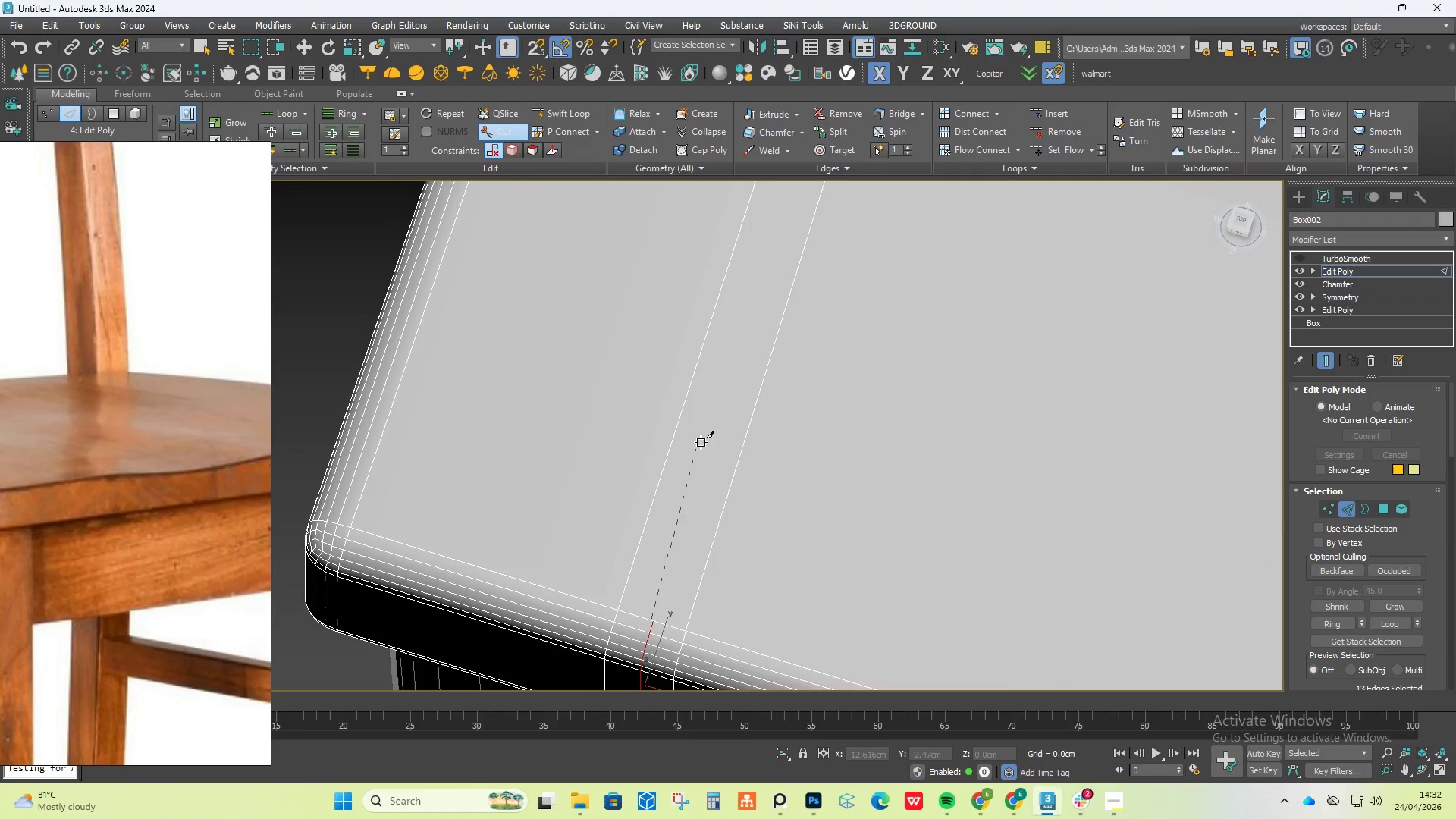 
scroll: coordinate [704, 431], scroll_direction: down, amount: 6.0
 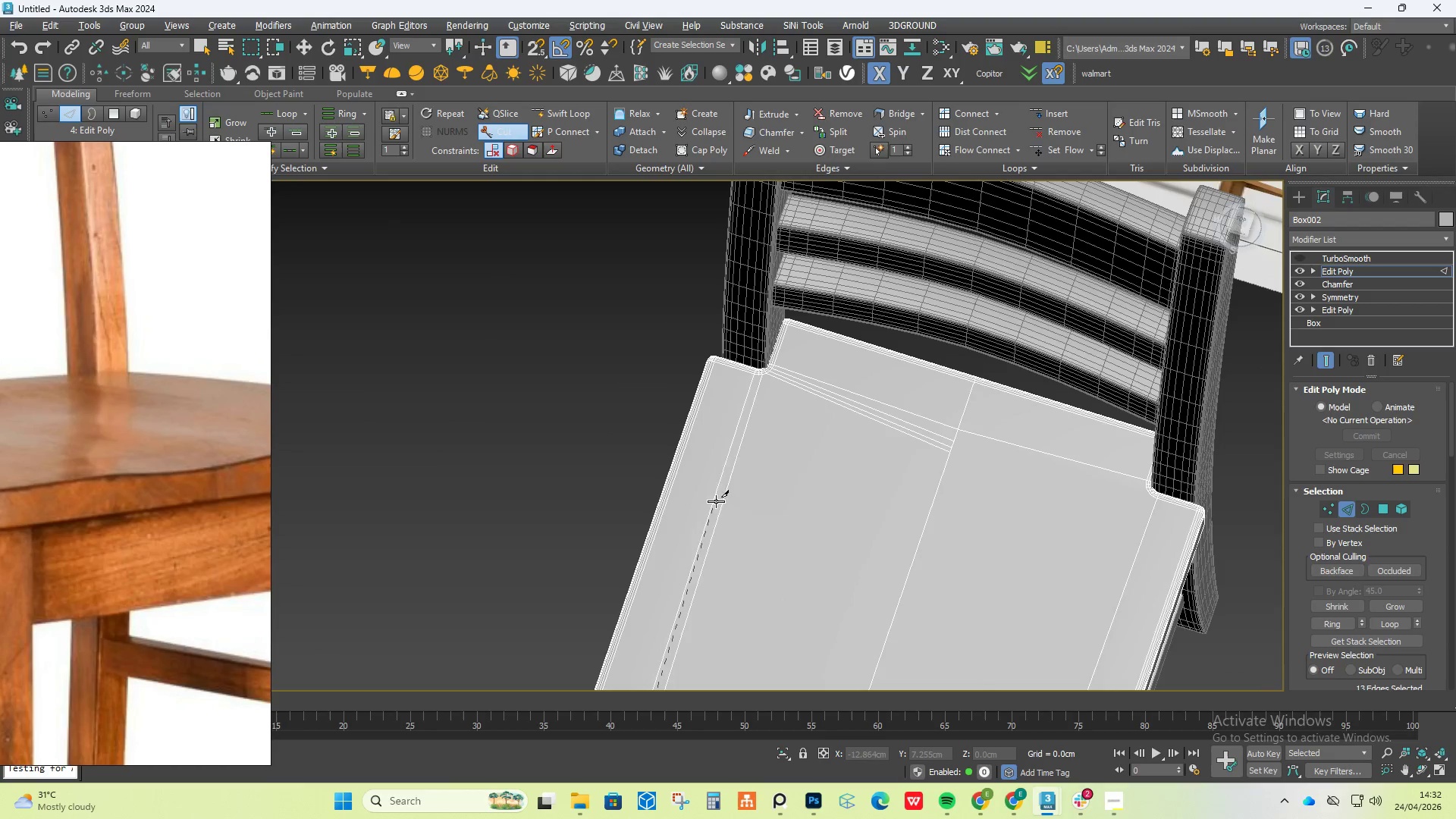 
scroll: coordinate [793, 268], scroll_direction: up, amount: 7.0
 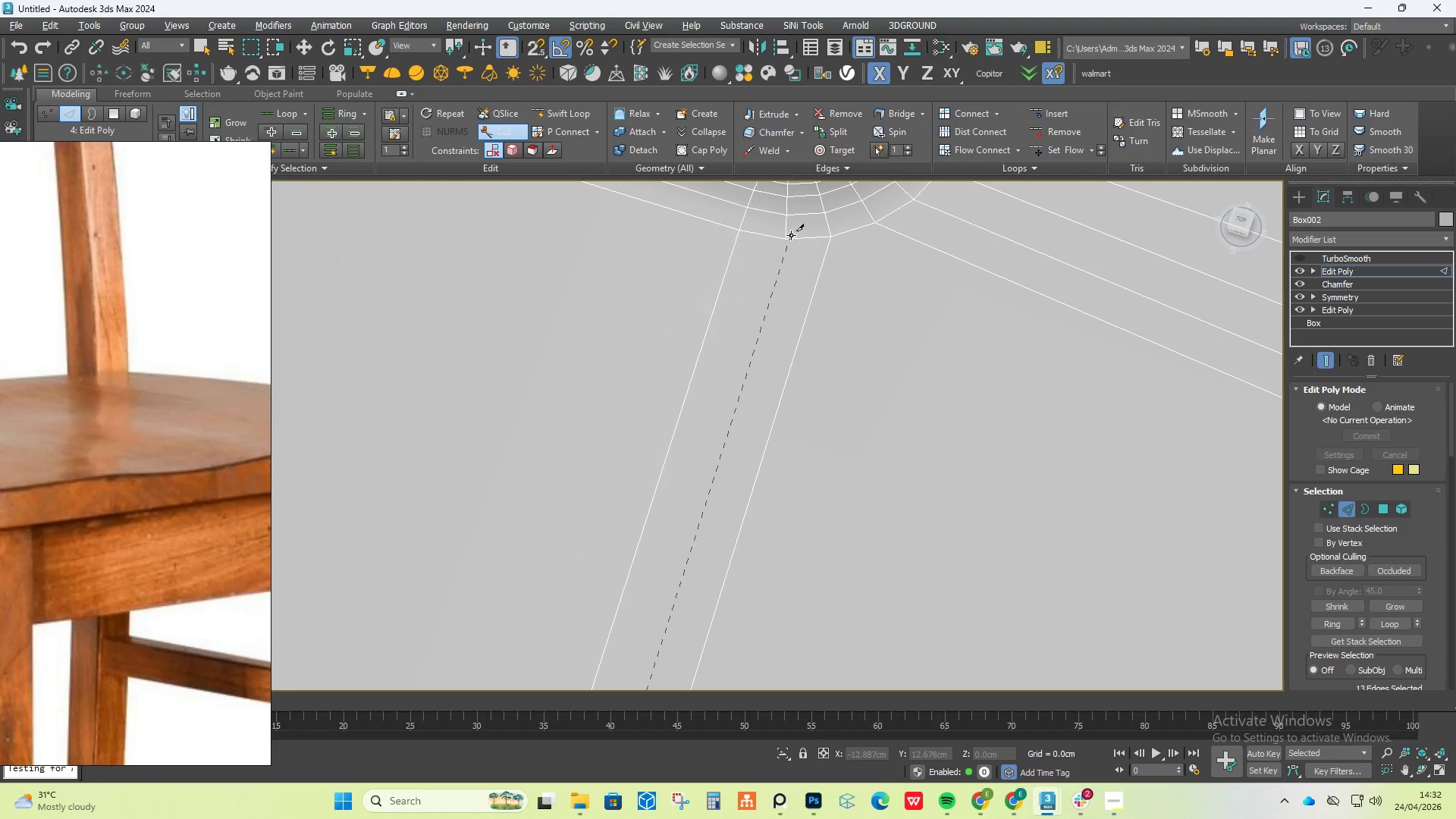 
left_click([785, 236])
 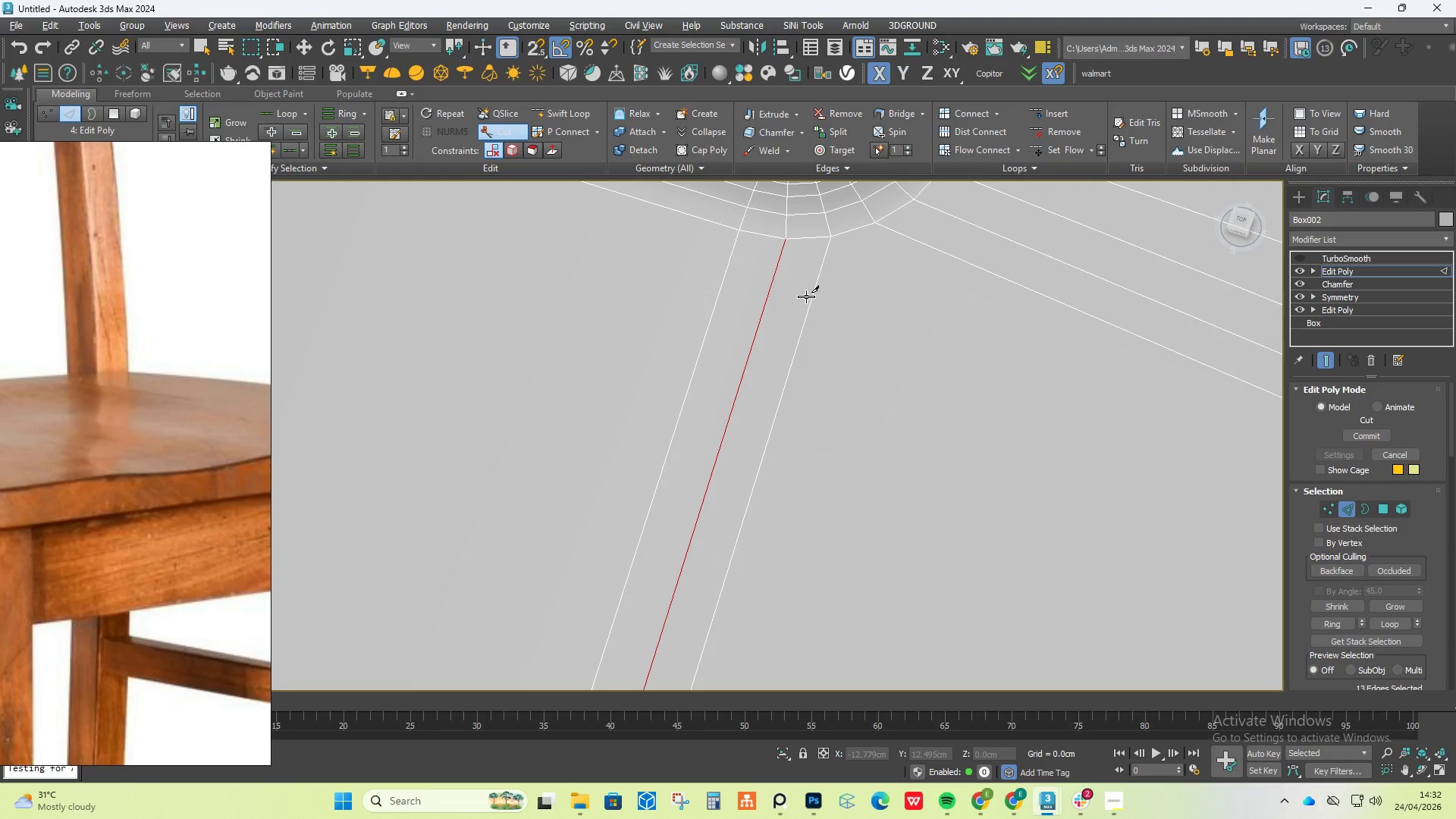 
scroll: coordinate [814, 264], scroll_direction: down, amount: 4.0
 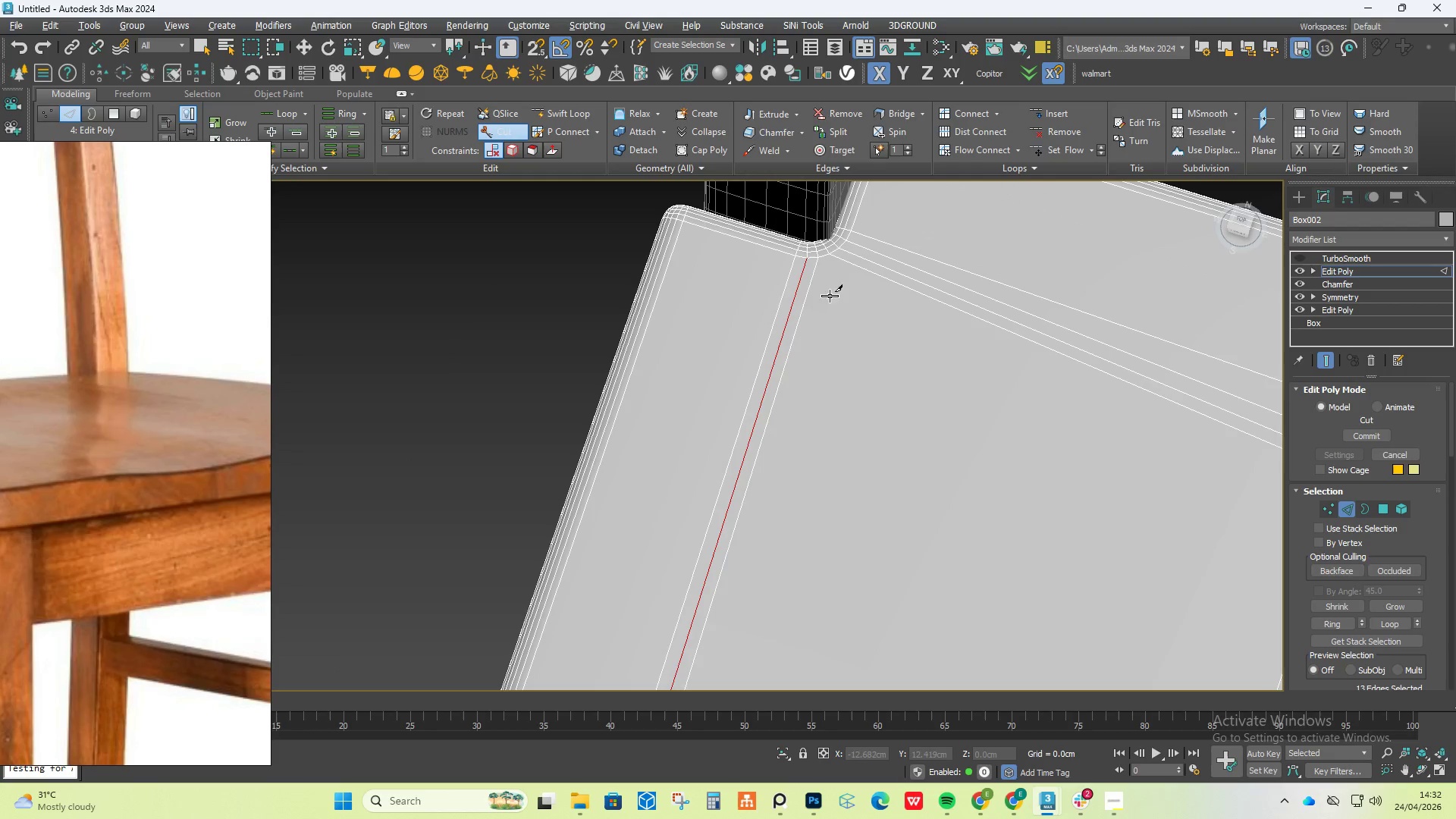 
right_click([861, 331])
 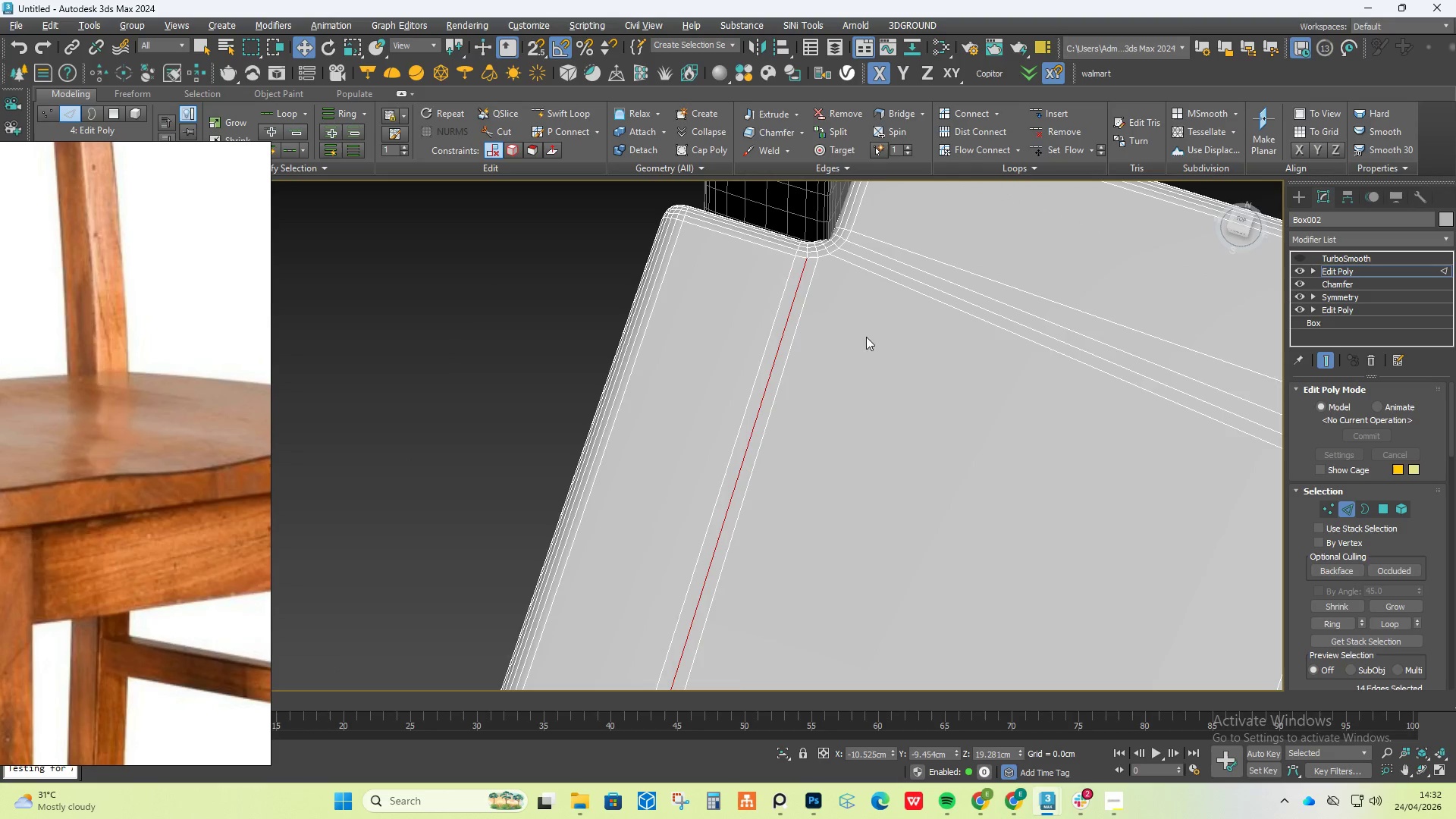 
scroll: coordinate [912, 356], scroll_direction: down, amount: 3.0
 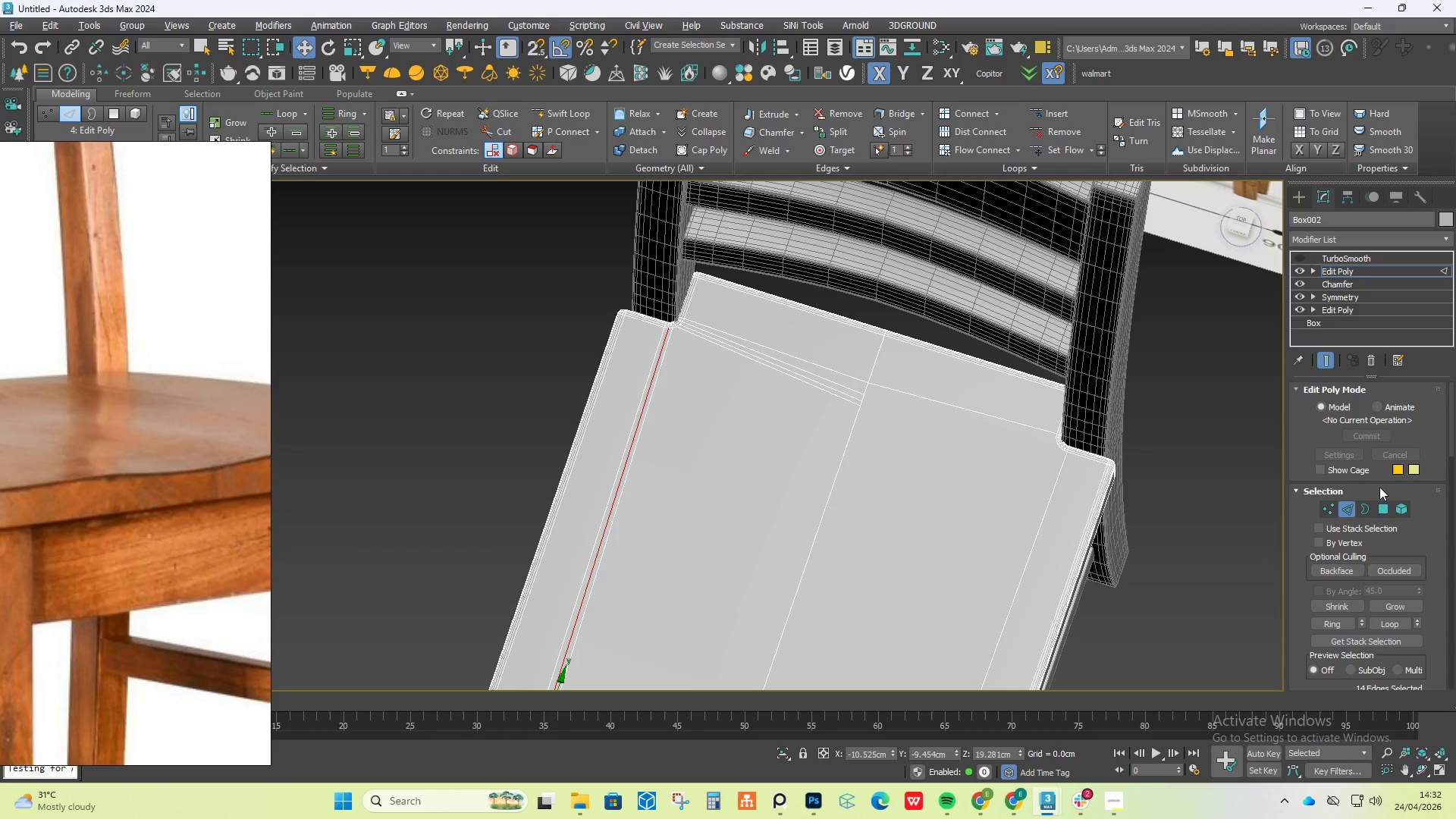 
wait(6.15)
 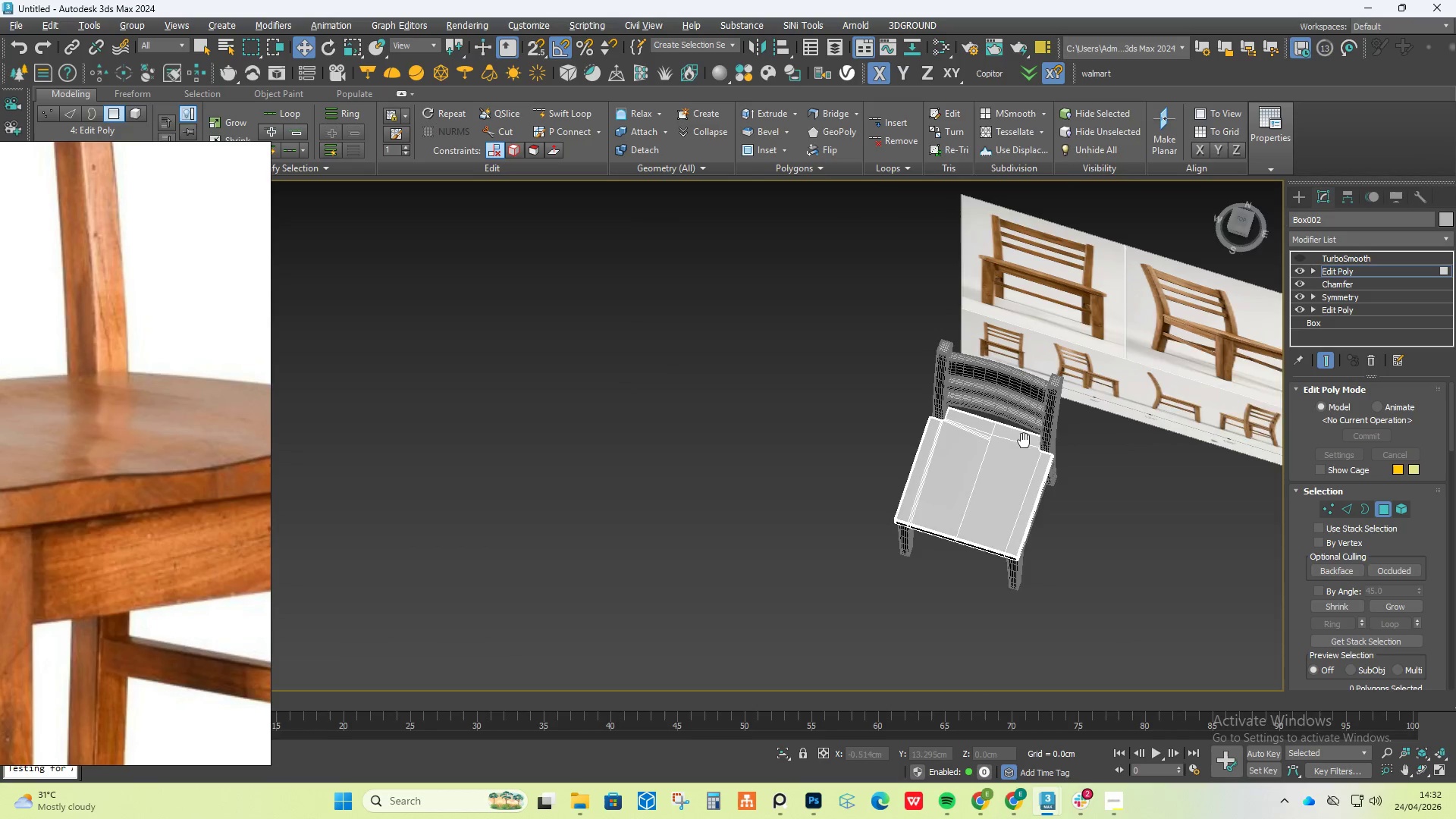 
hold_key(key=AltLeft, duration=0.36)
 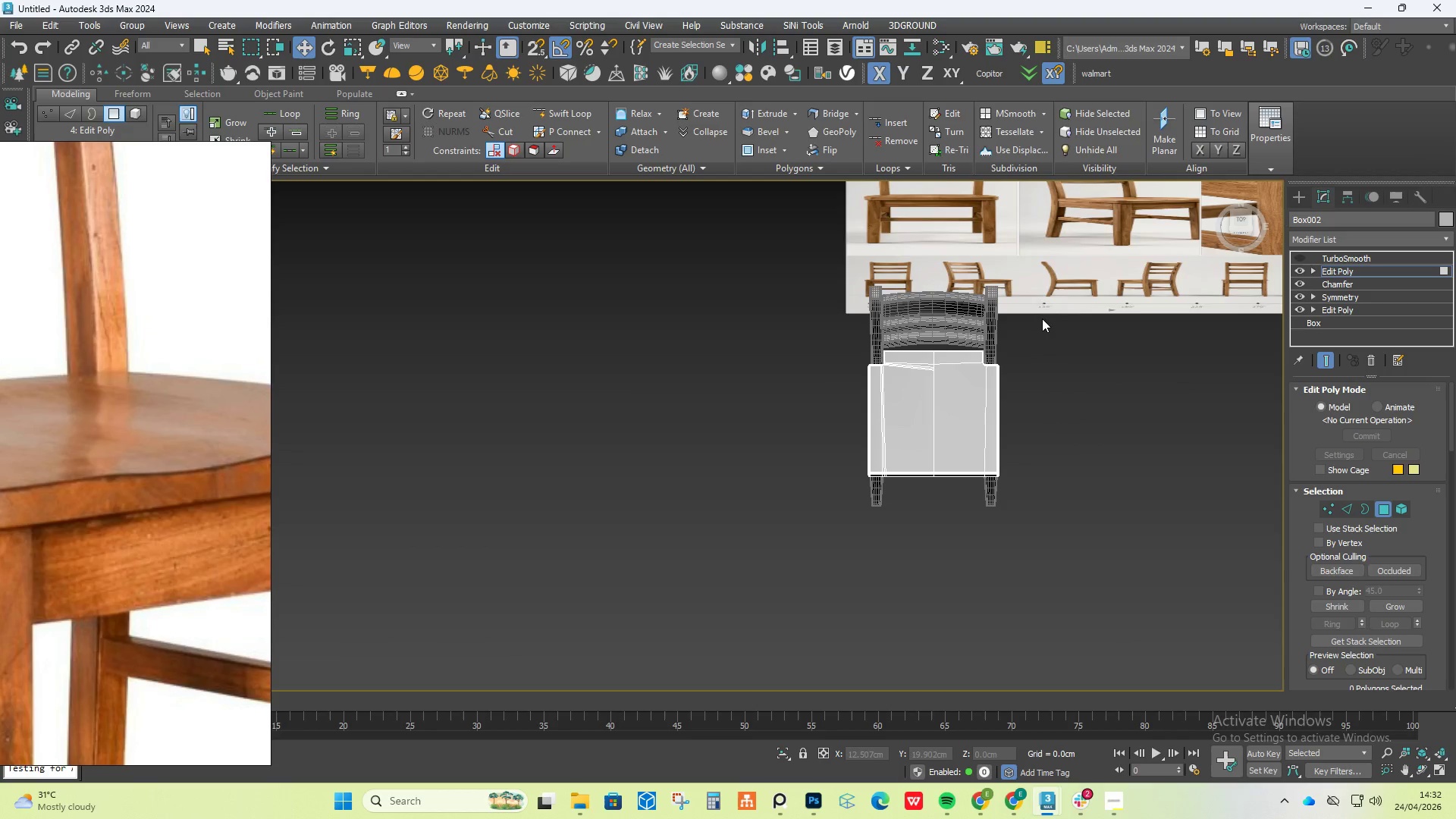 
scroll: coordinate [1036, 466], scroll_direction: down, amount: 4.0
 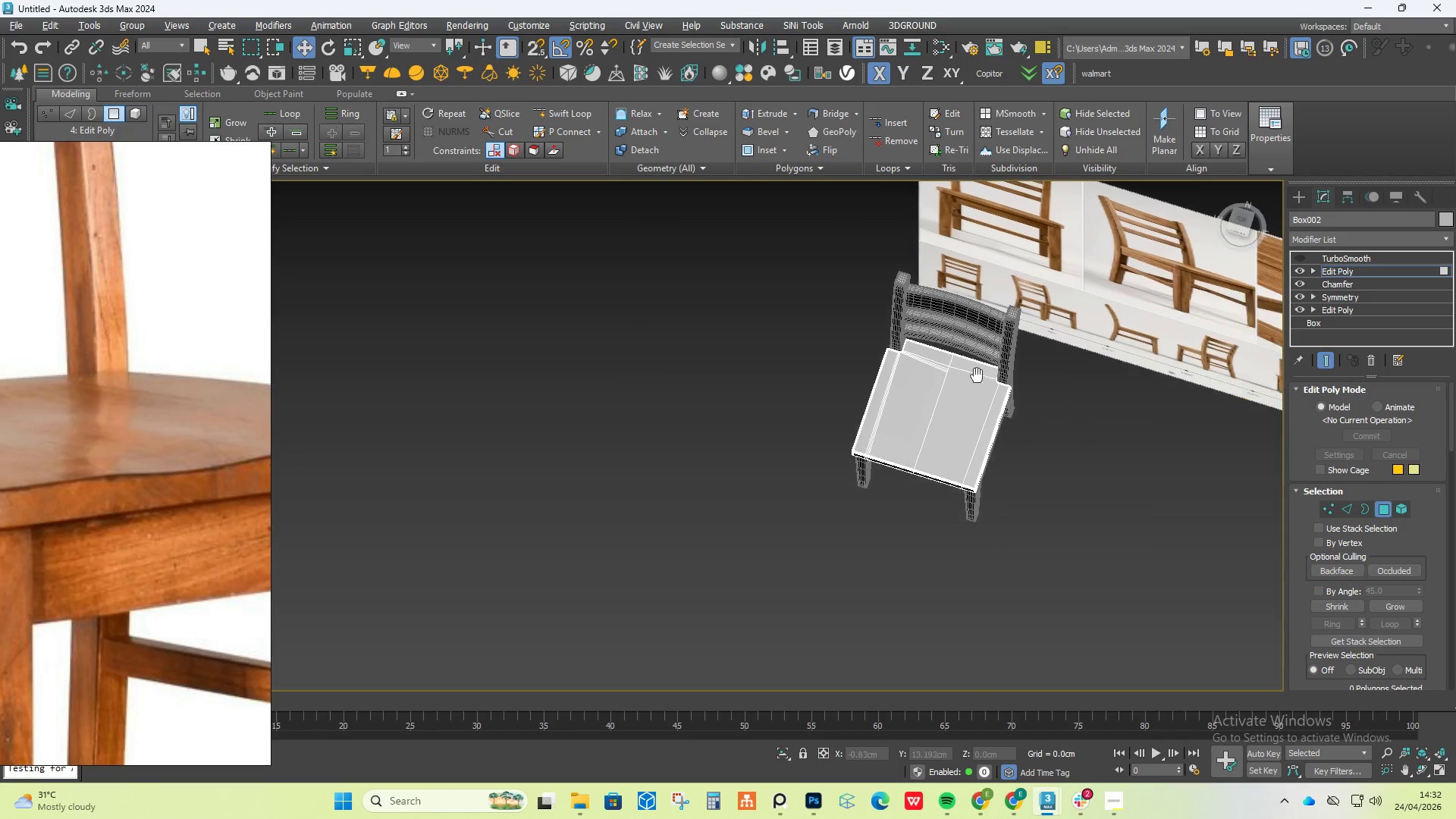 
left_click_drag(start_coordinate=[1040, 317], to_coordinate=[965, 558])
 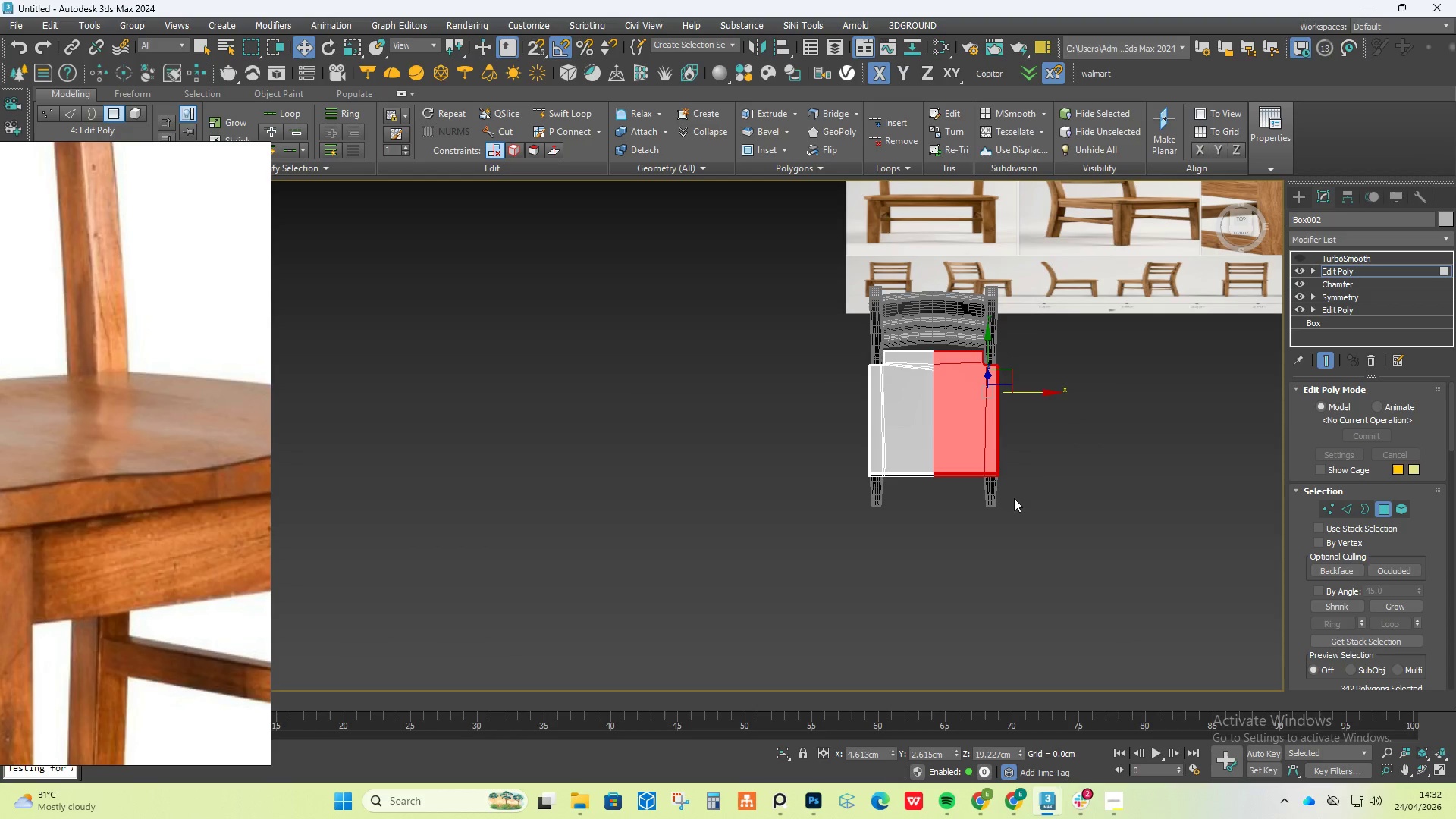 
key(End)
 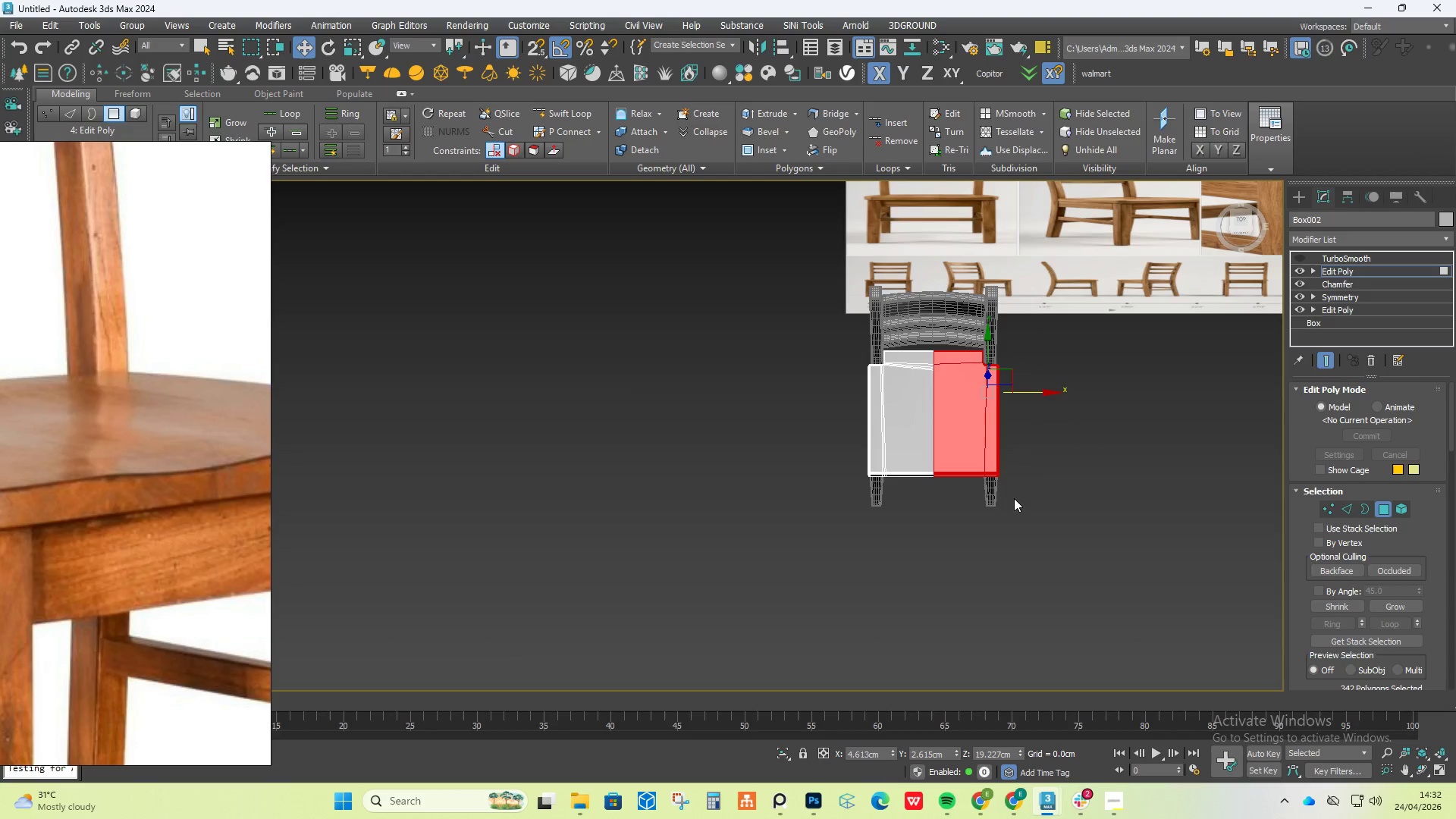 
key(Delete)
 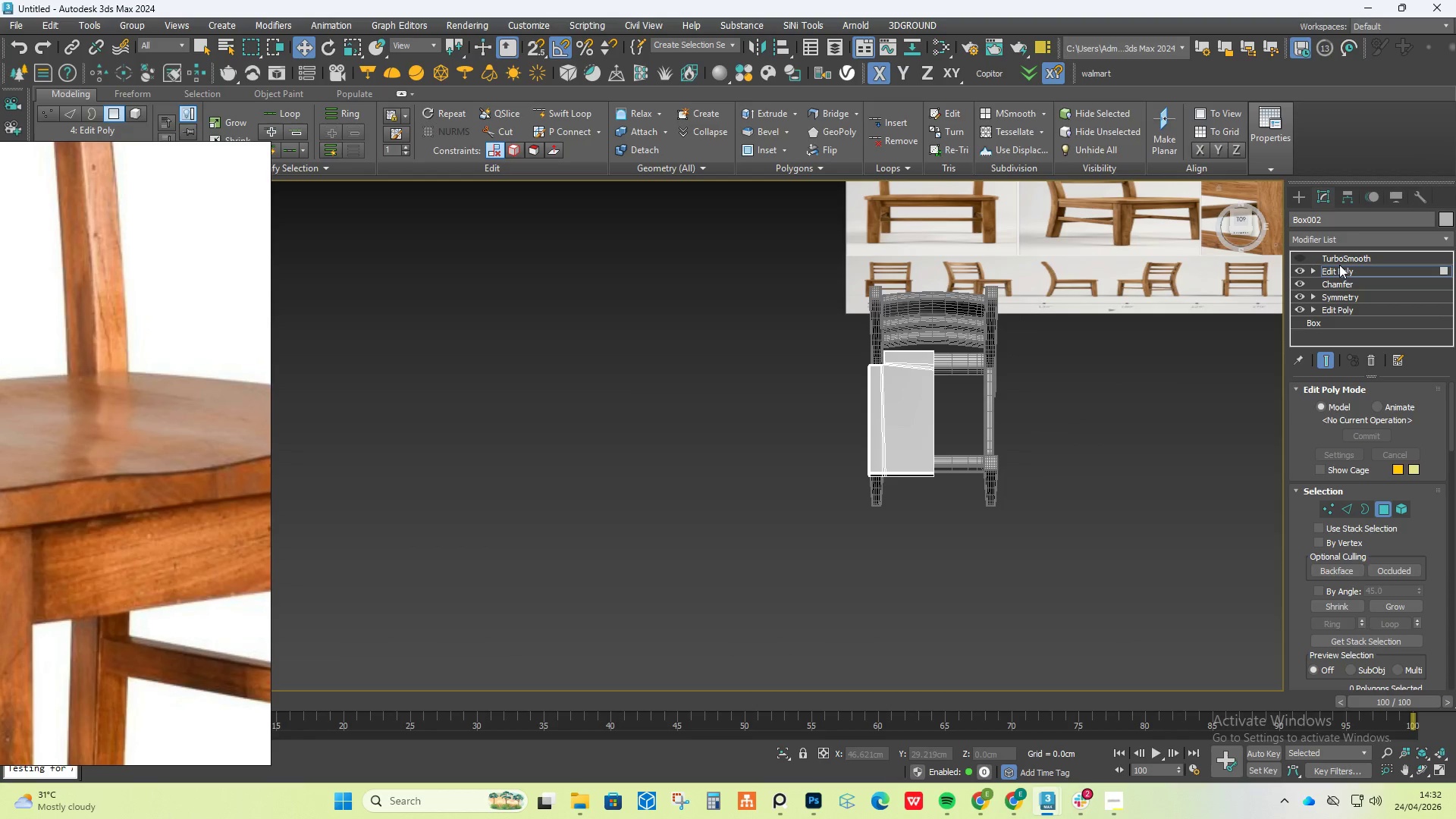 
double_click([1351, 243])
 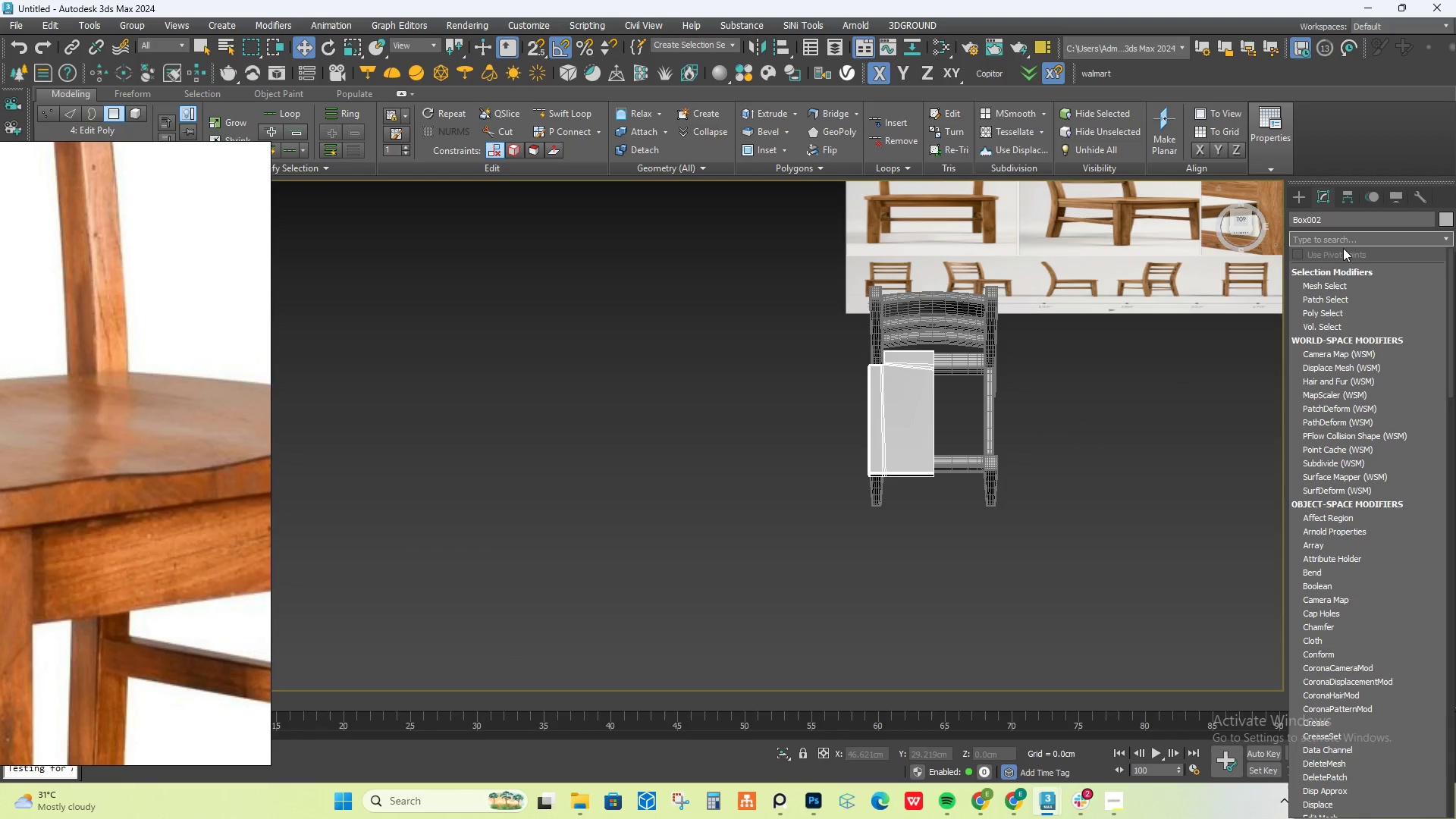 
type(sy)
 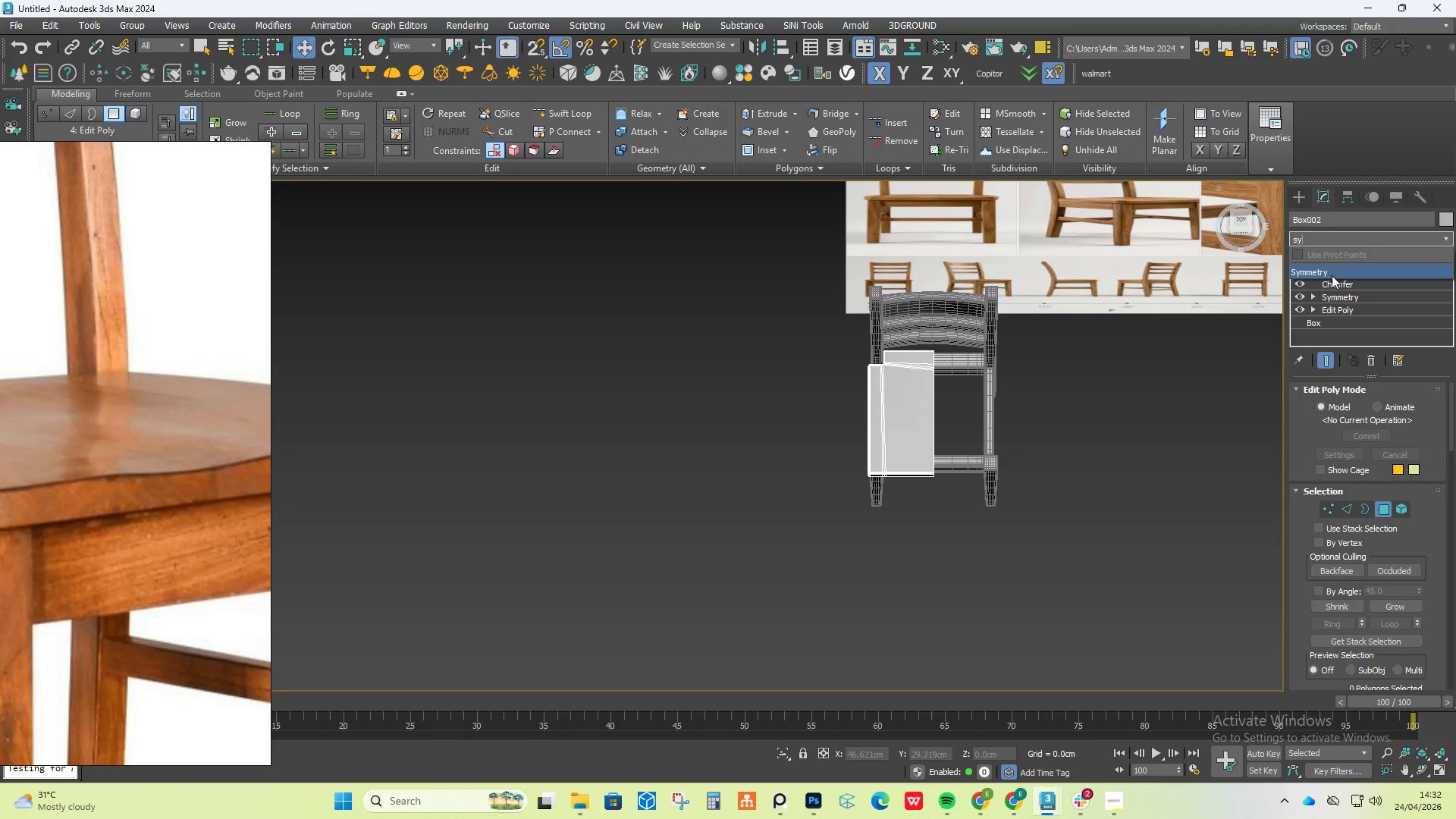 
left_click([1332, 275])
 